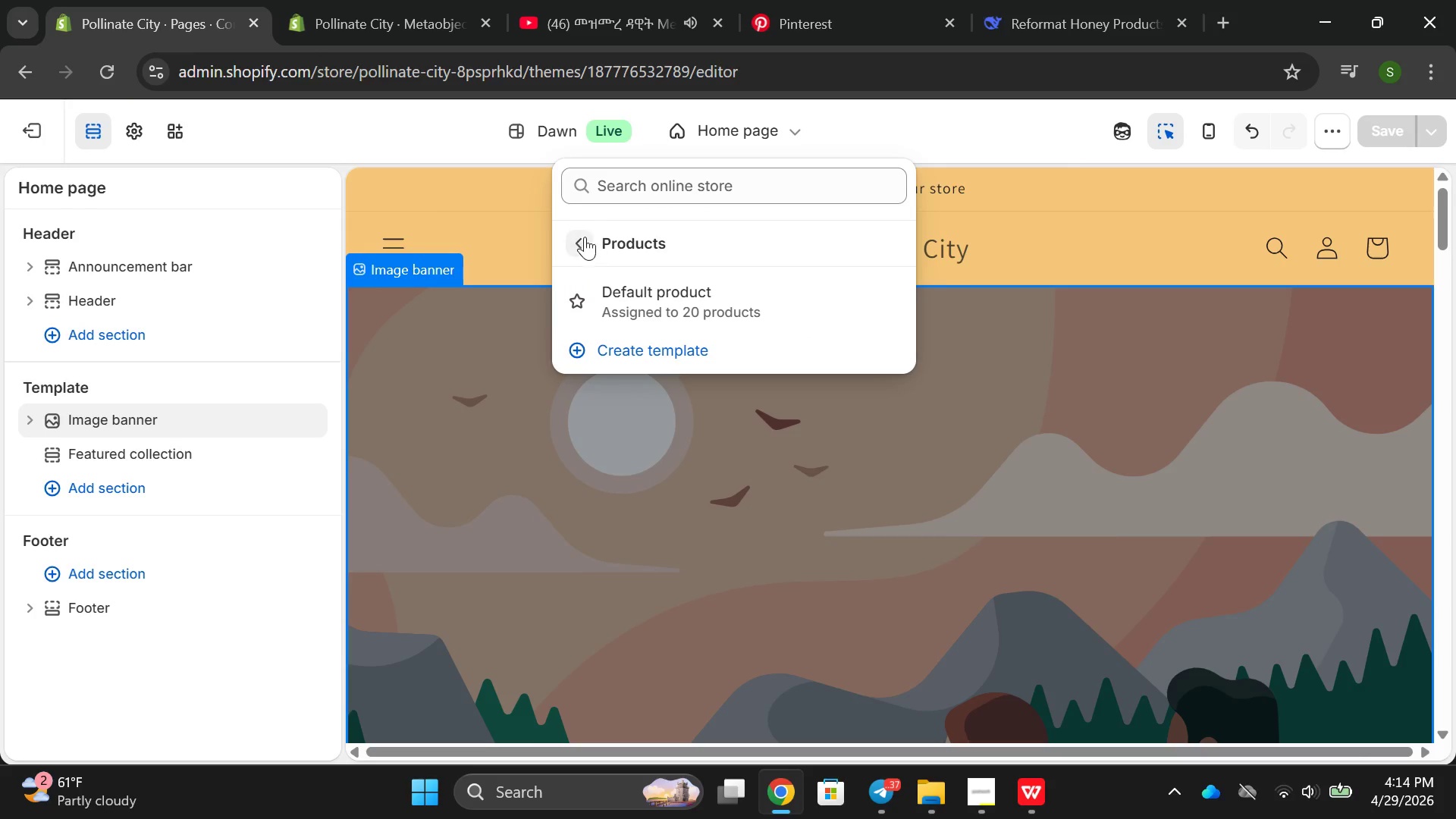 
left_click([579, 242])
 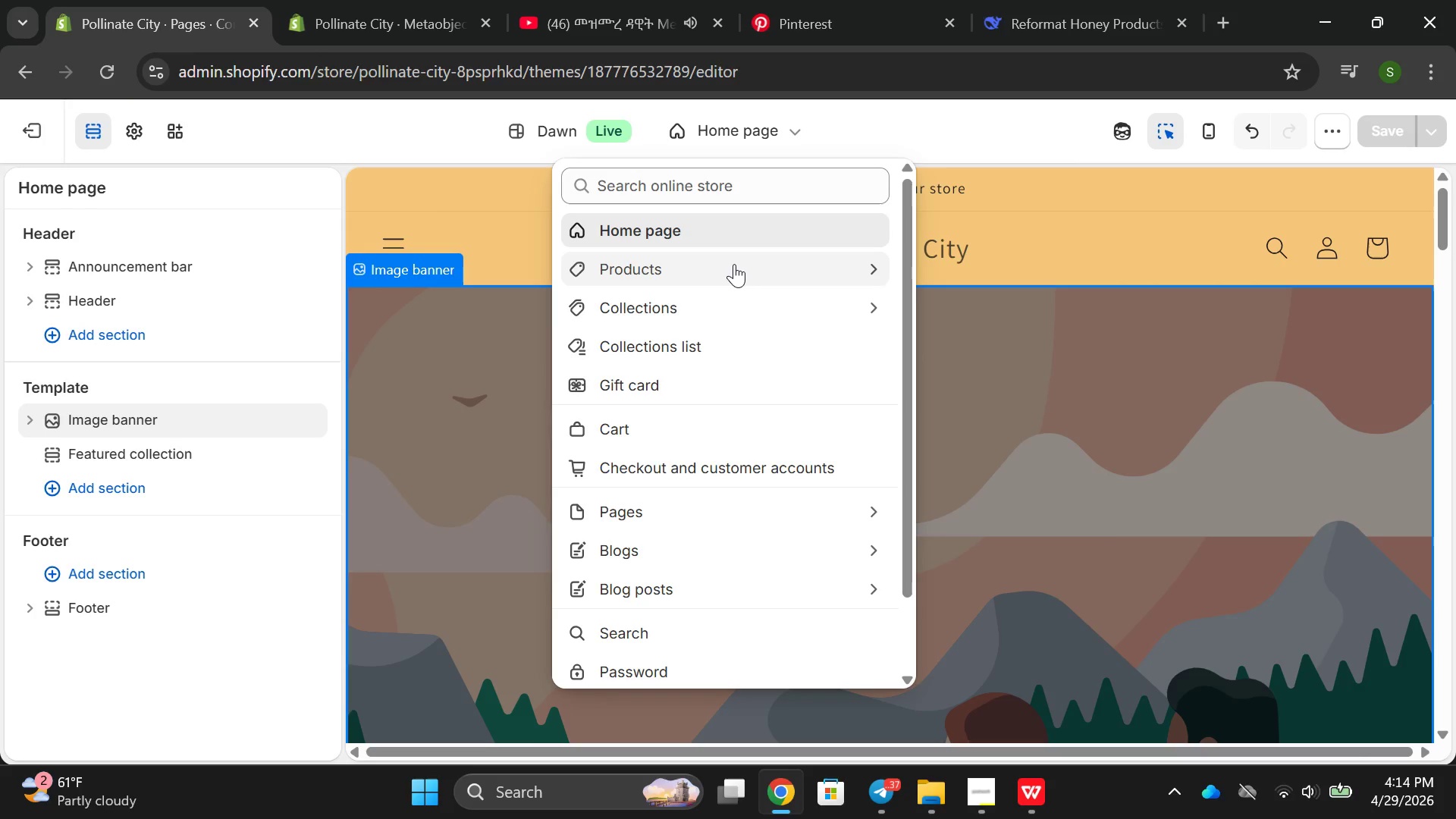 
right_click([734, 264])
 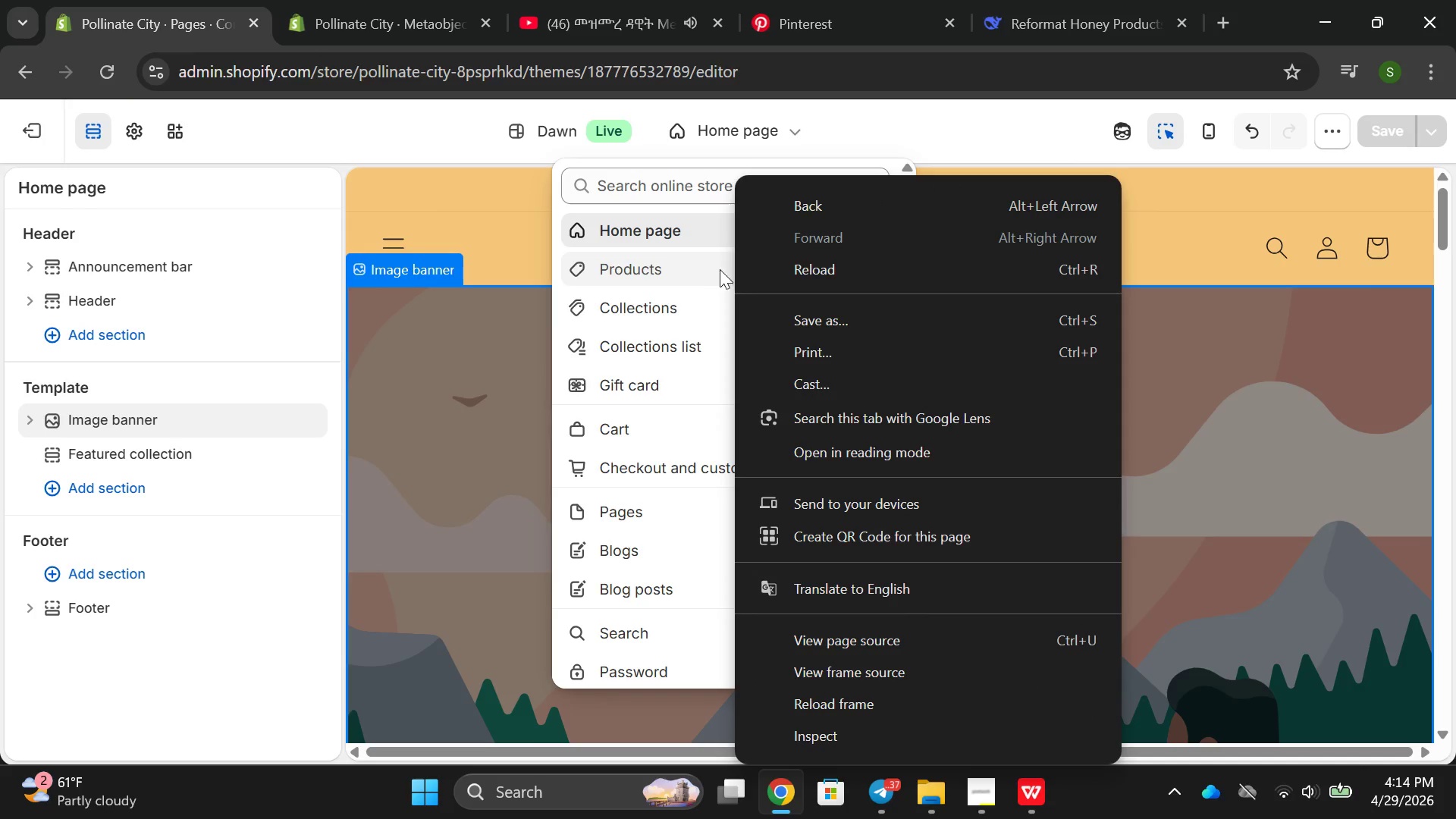 
left_click([688, 271])
 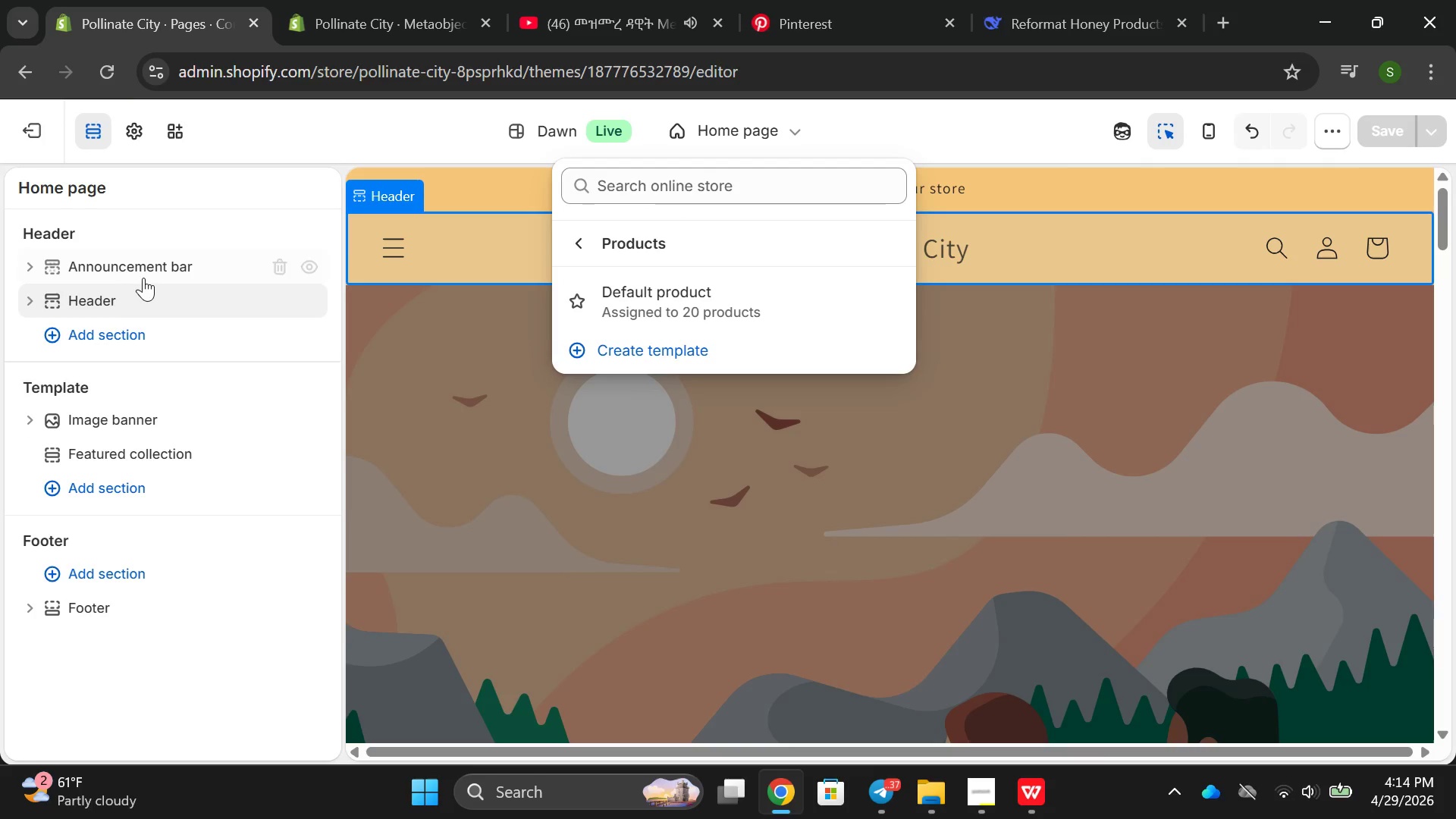 
left_click([132, 271])
 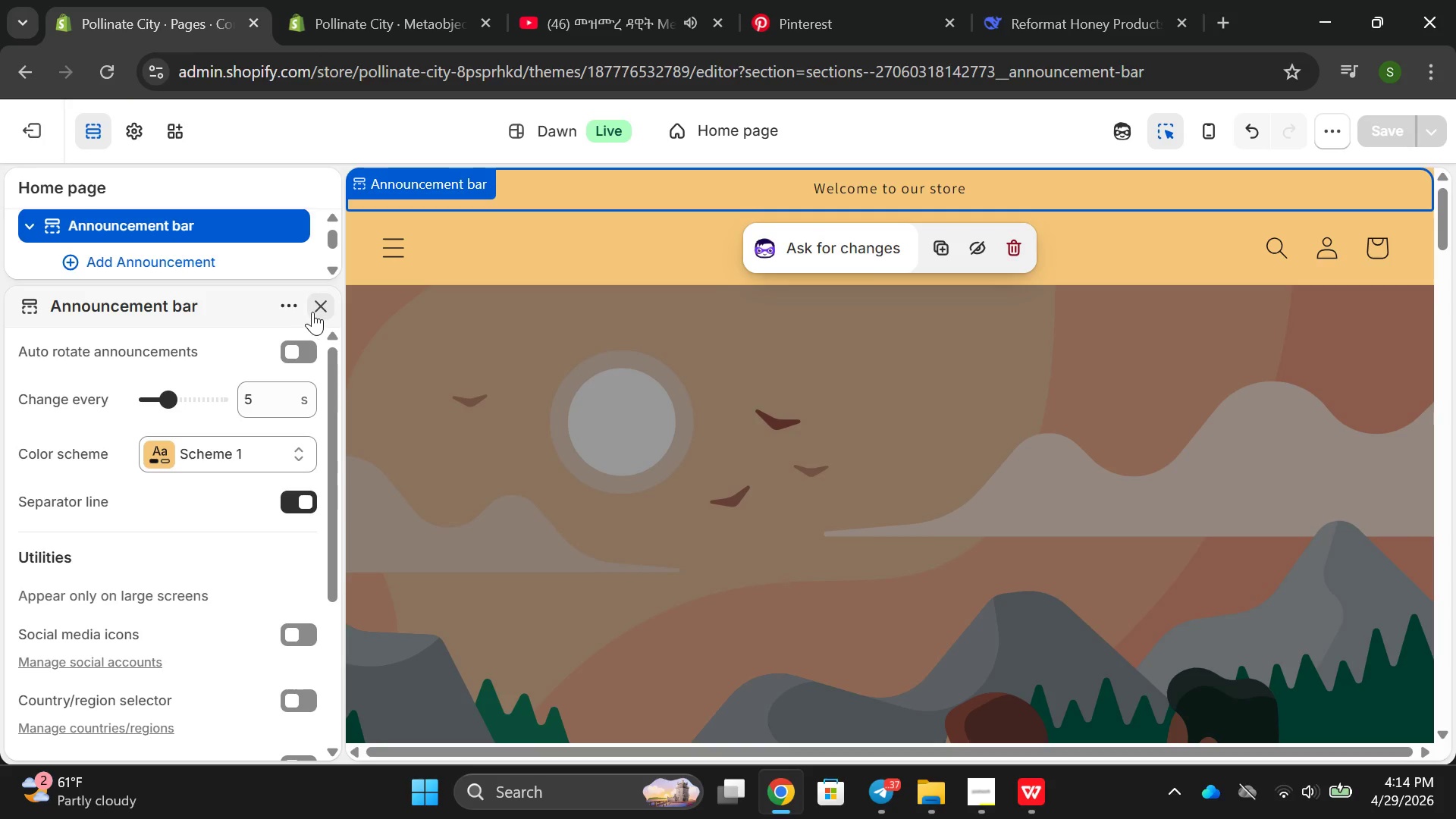 
left_click([313, 312])
 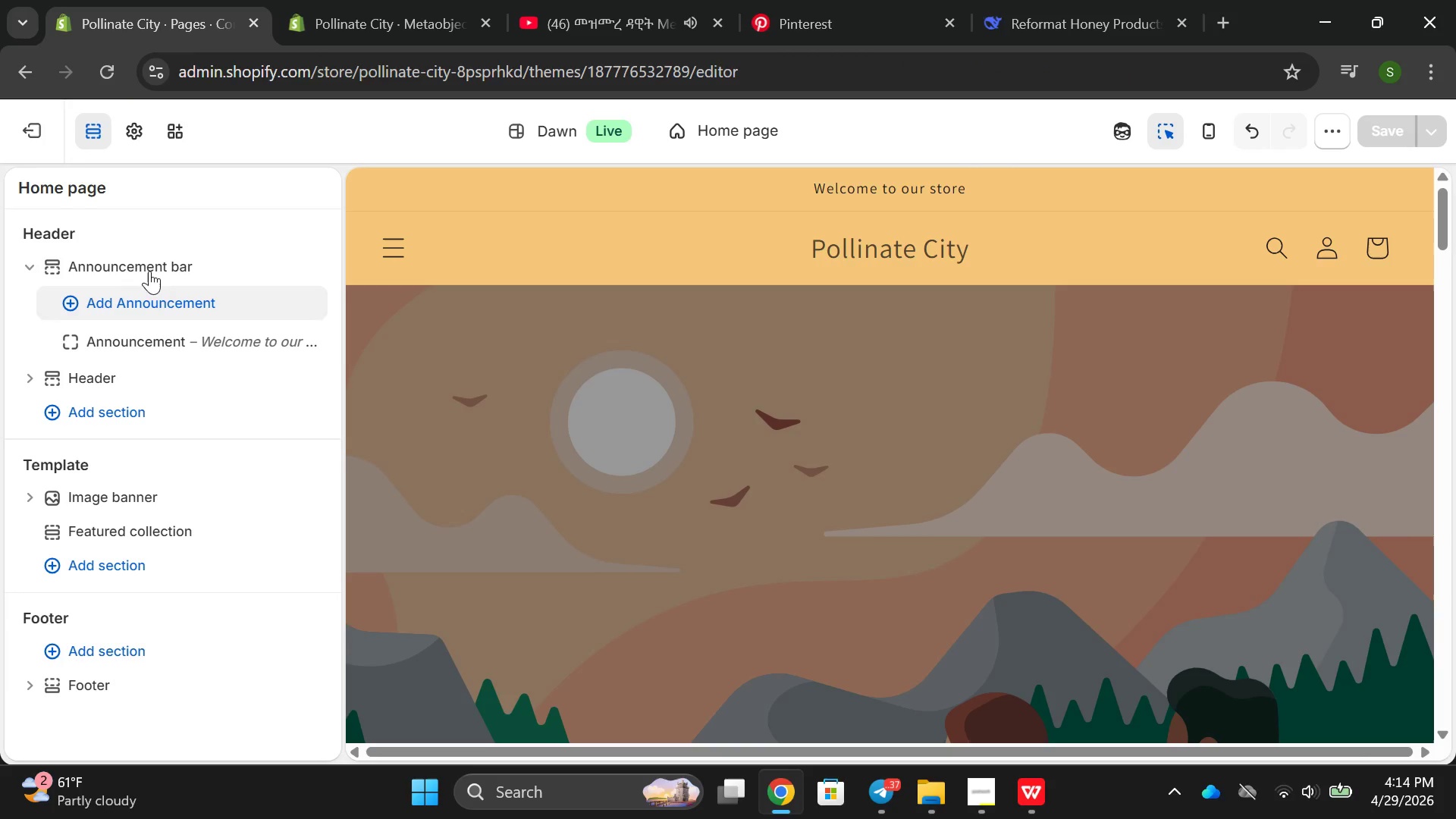 
left_click([130, 258])
 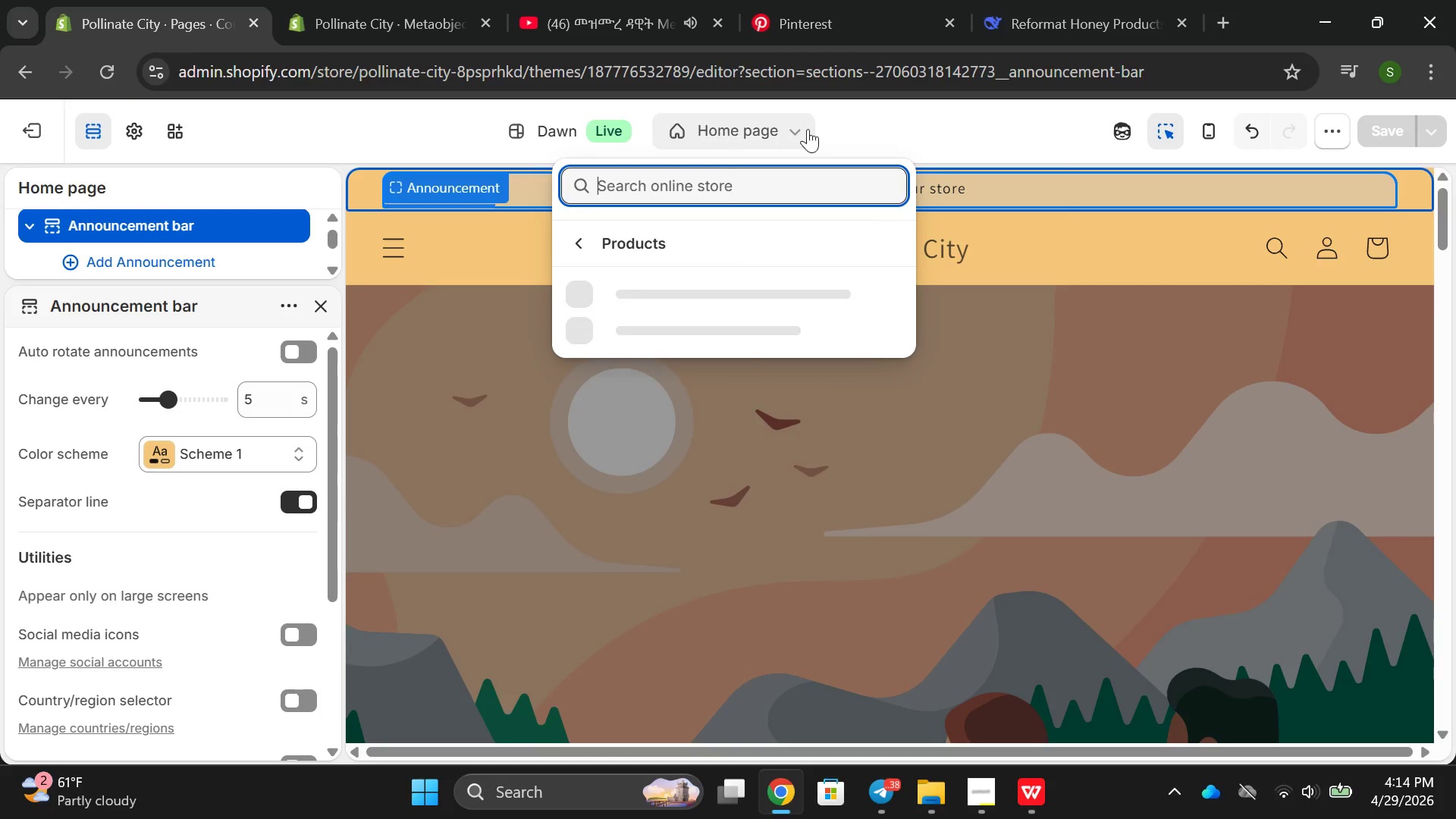 
left_click([990, 140])
 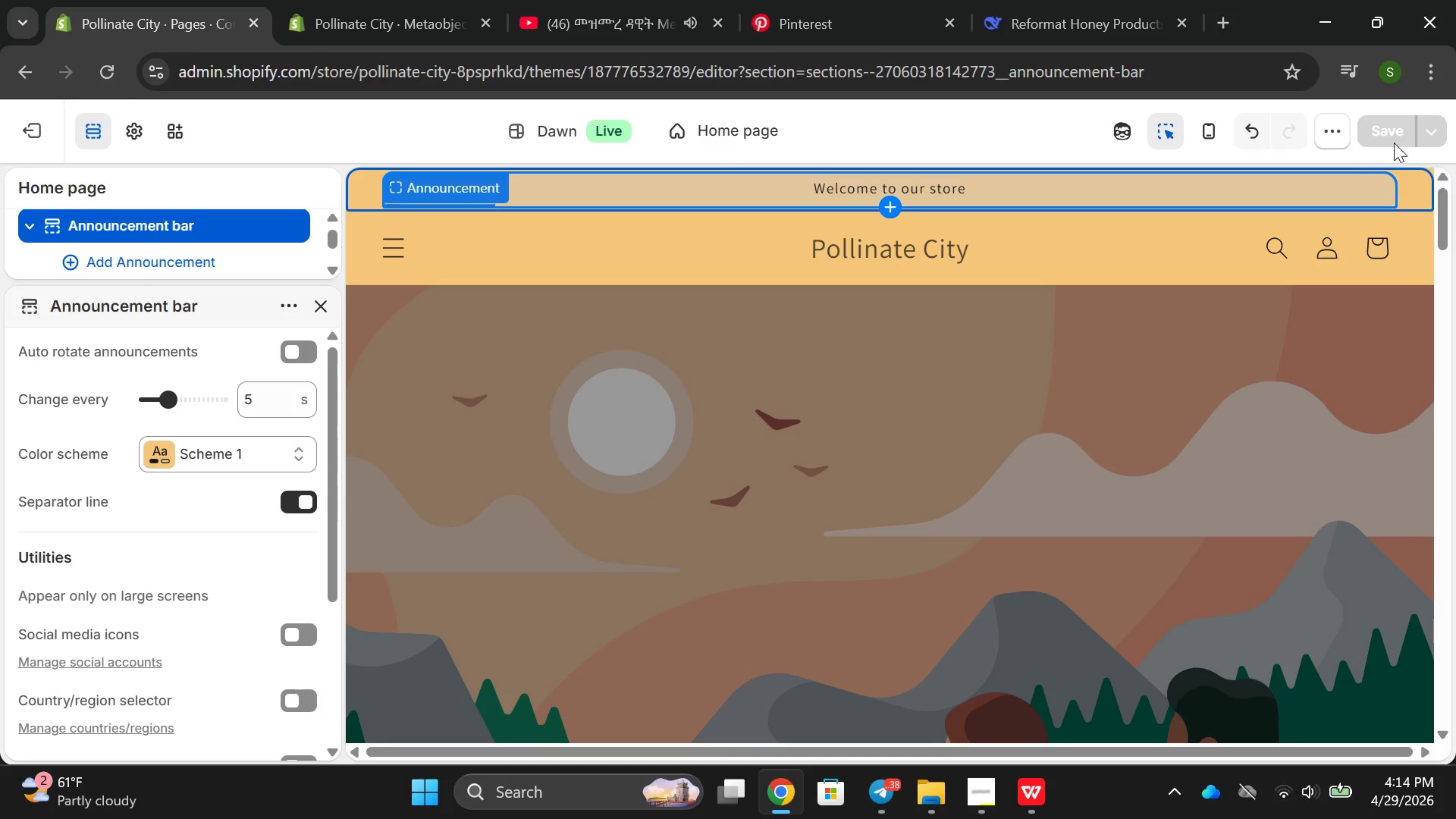 
mouse_move([1266, 136])
 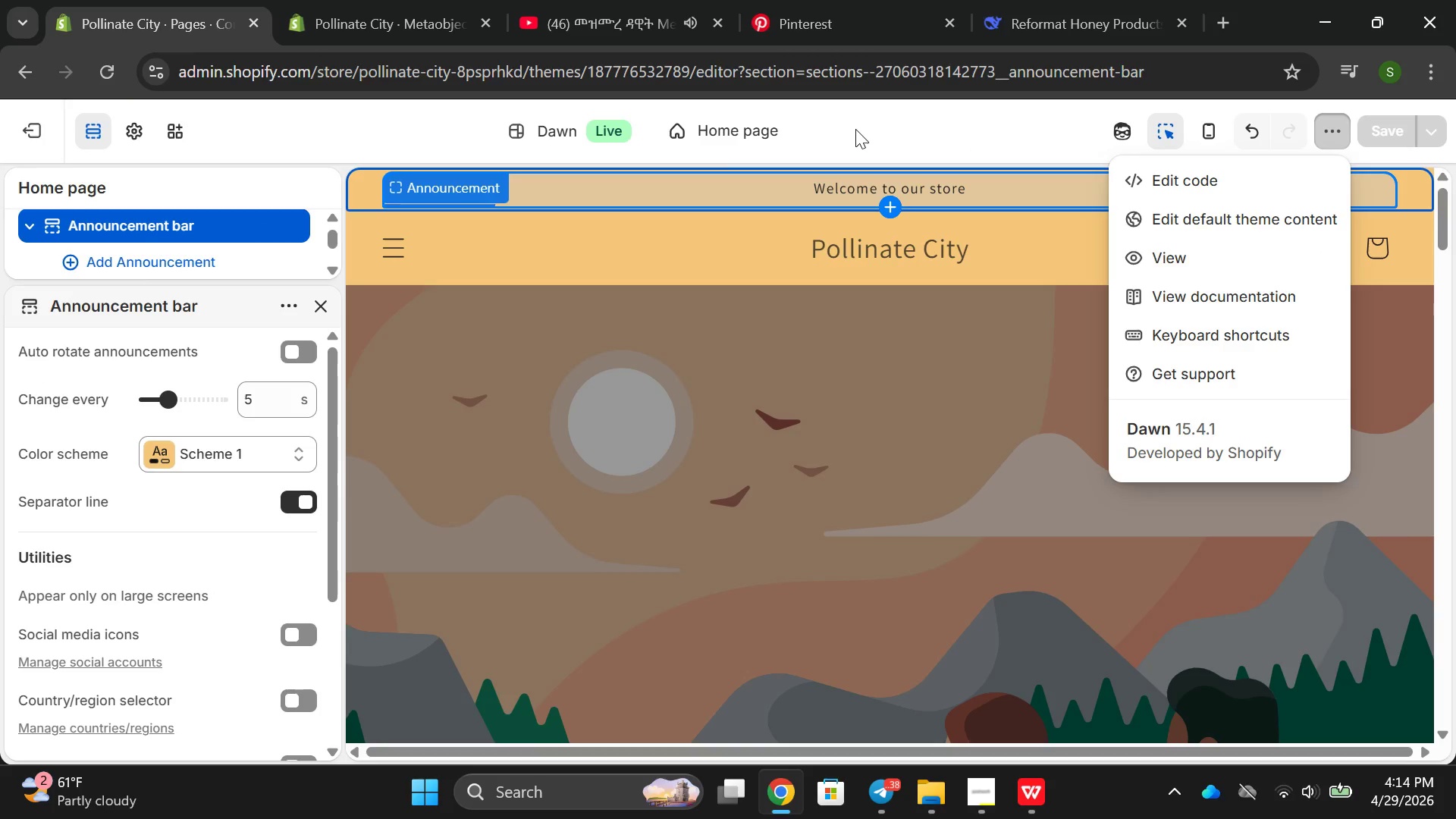 
left_click([855, 129])
 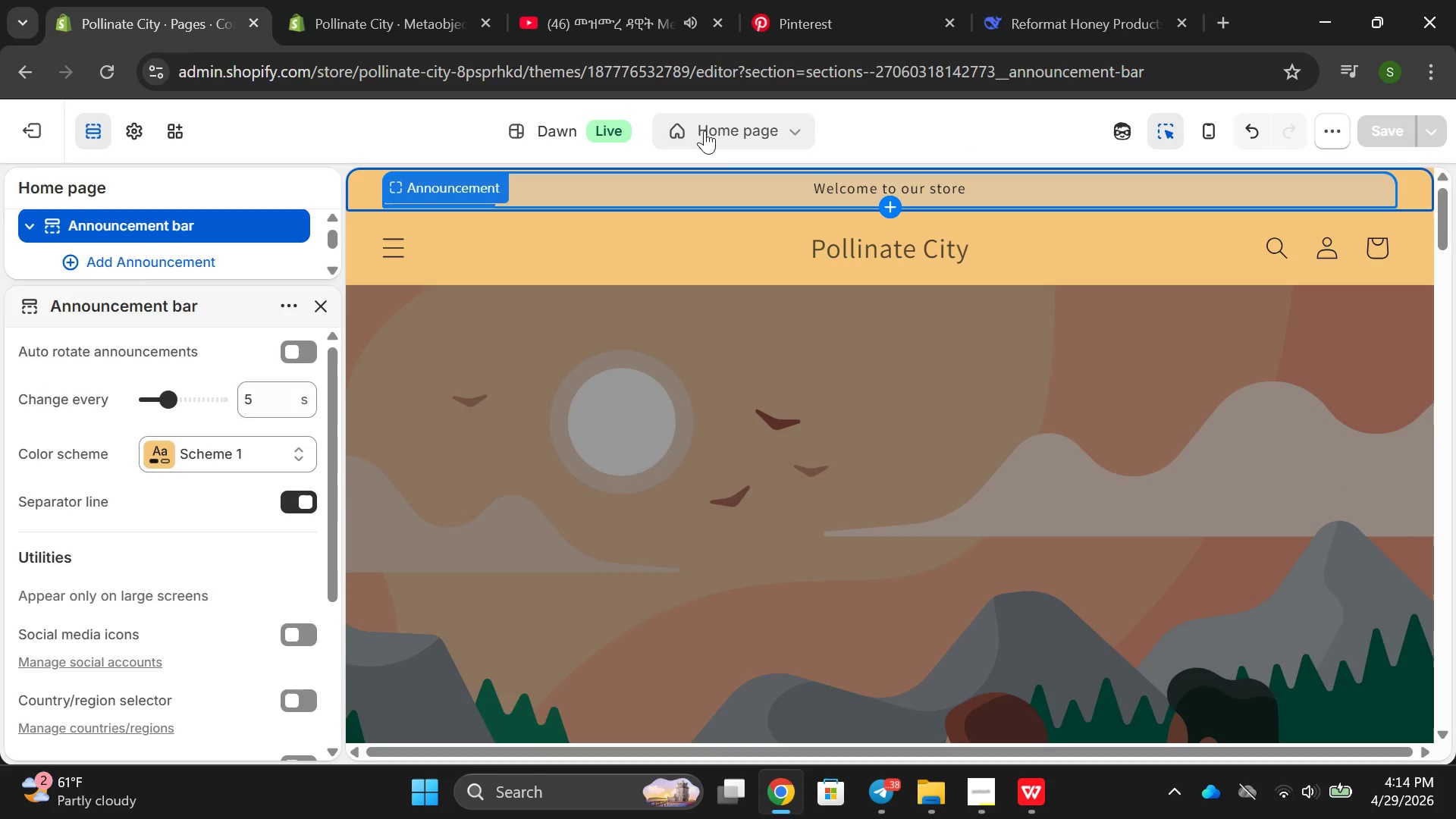 
left_click([704, 130])
 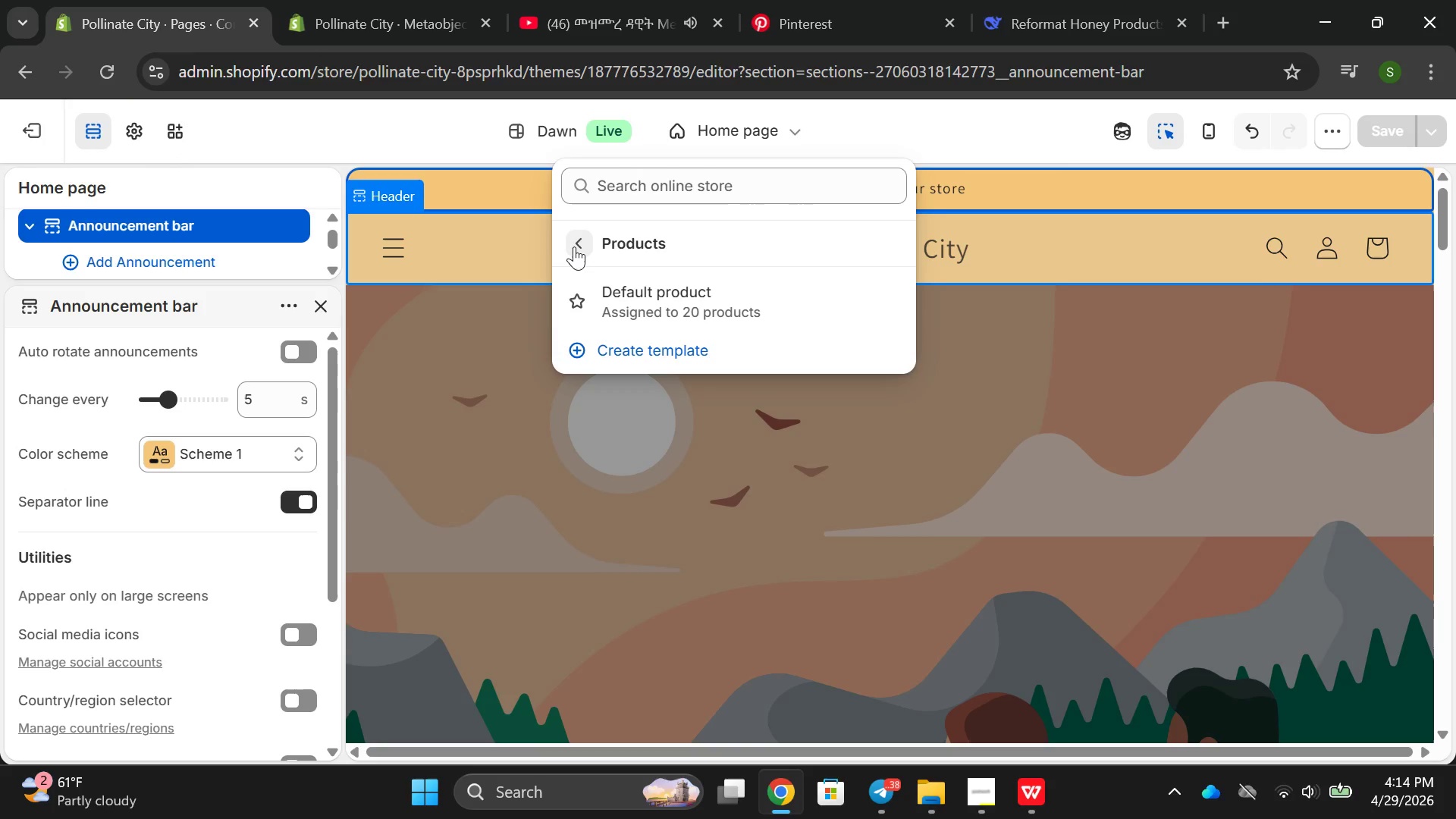 
wait(5.59)
 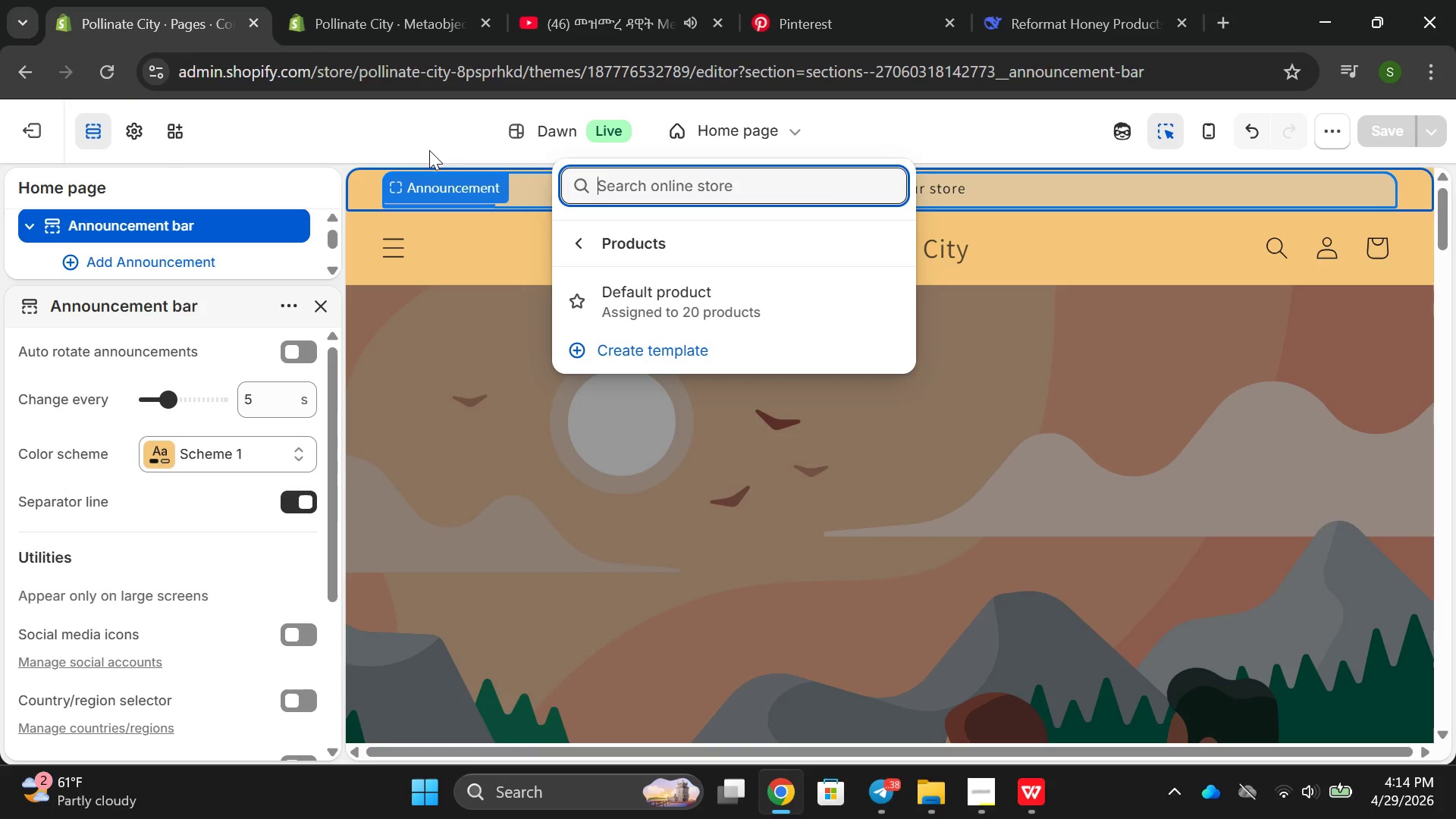 
scroll: coordinate [729, 347], scroll_direction: down, amount: 1.0
 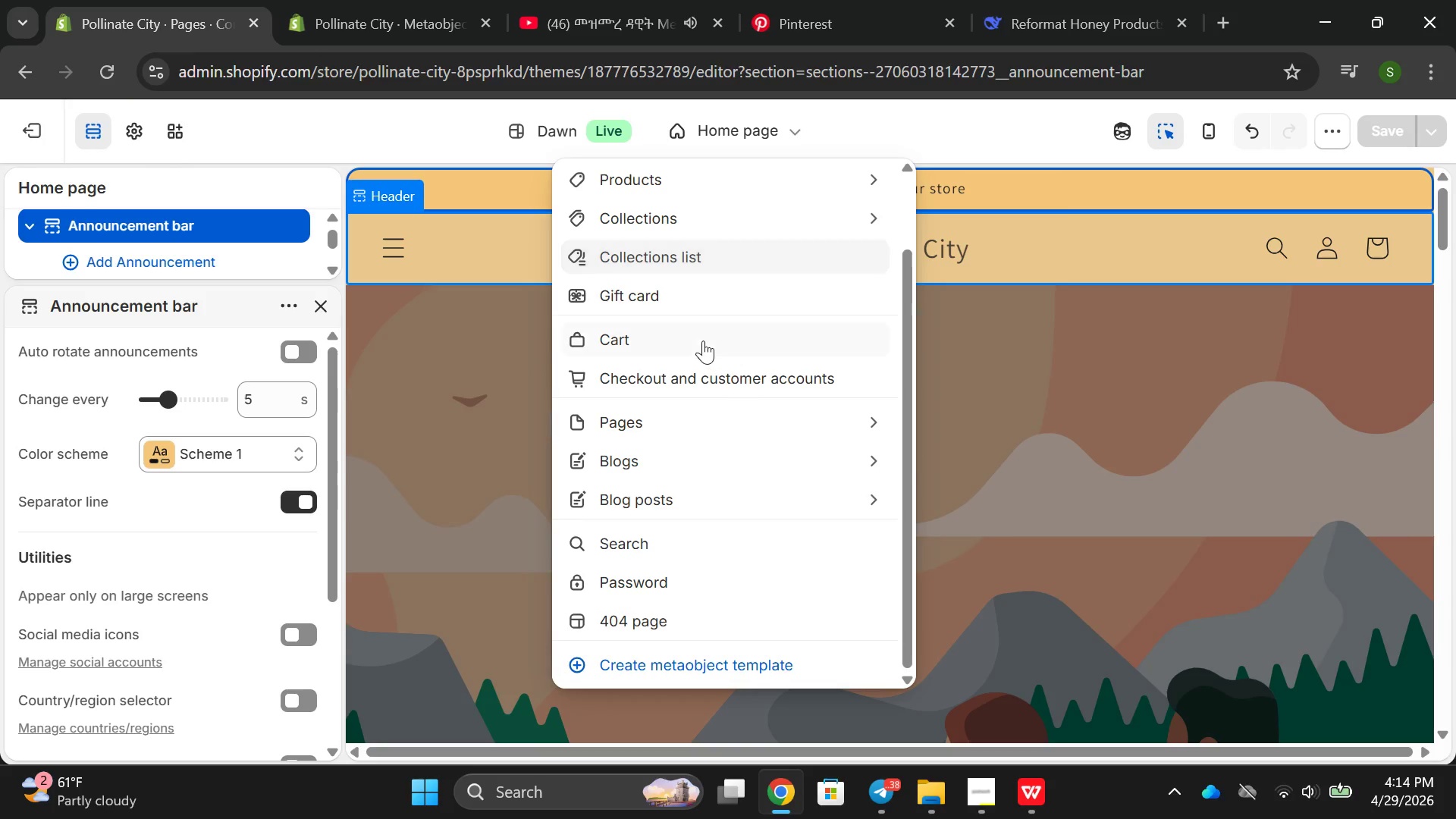 
left_click([702, 340])
 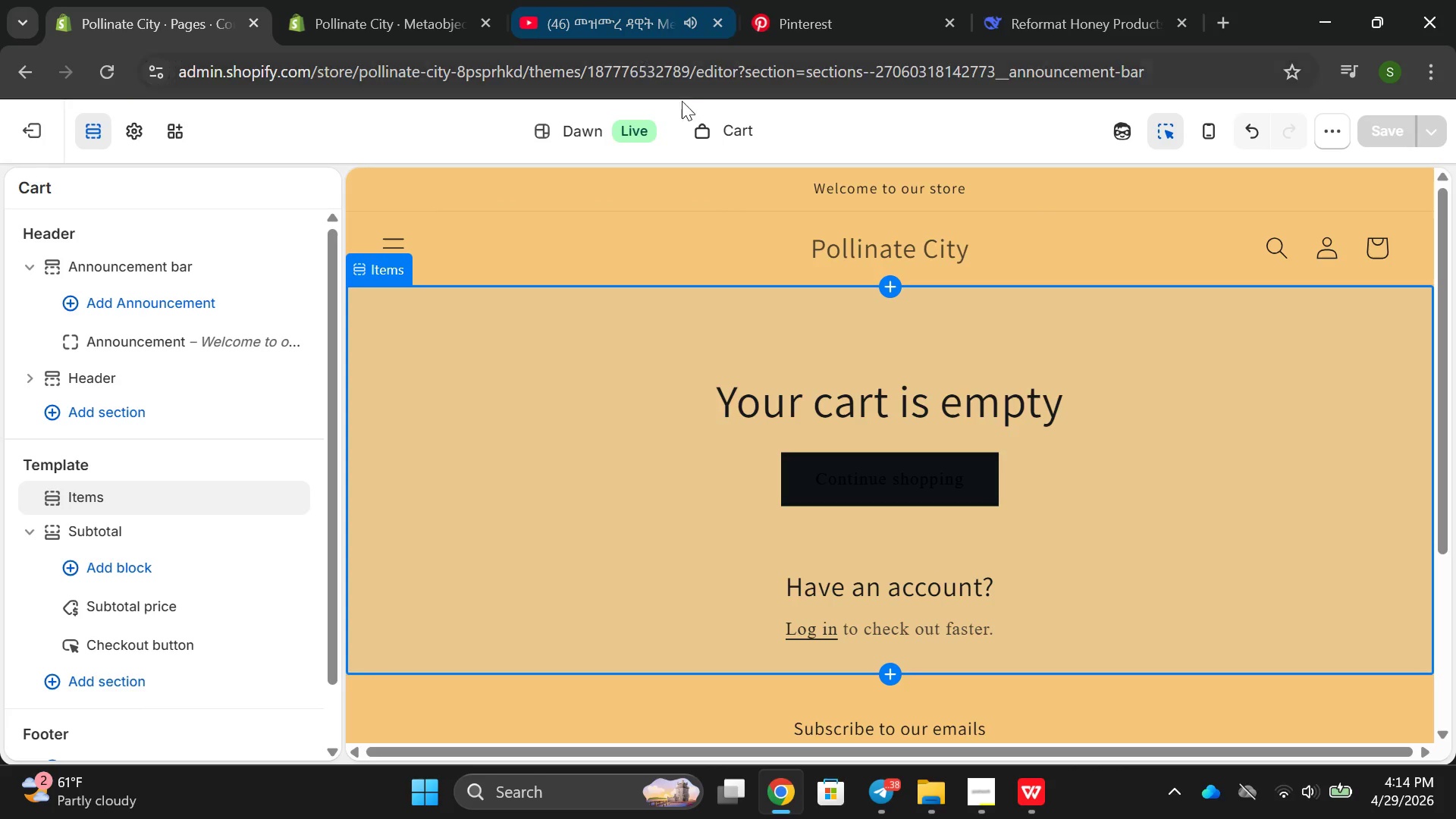 
left_click([723, 129])
 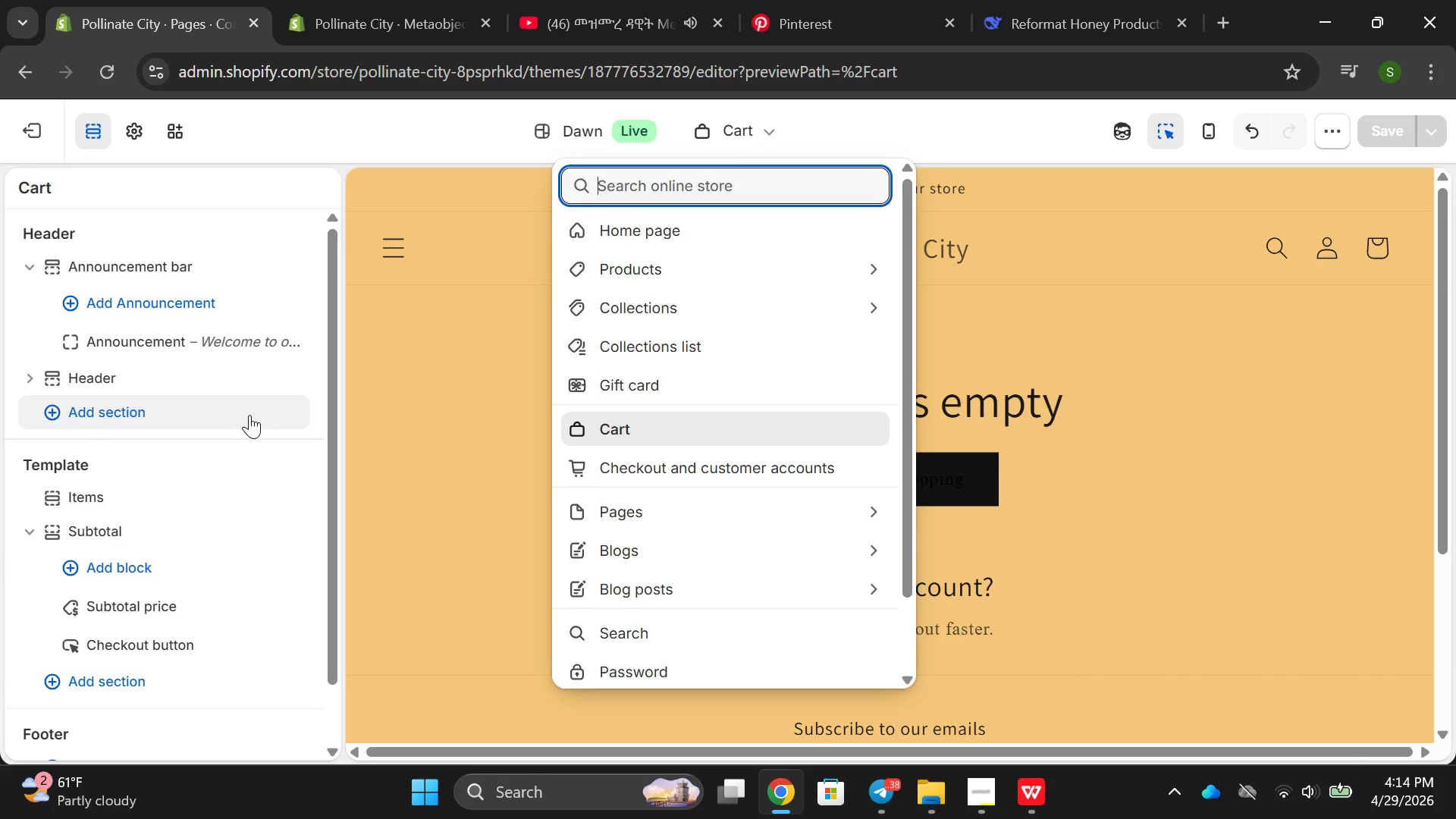 
wait(12.75)
 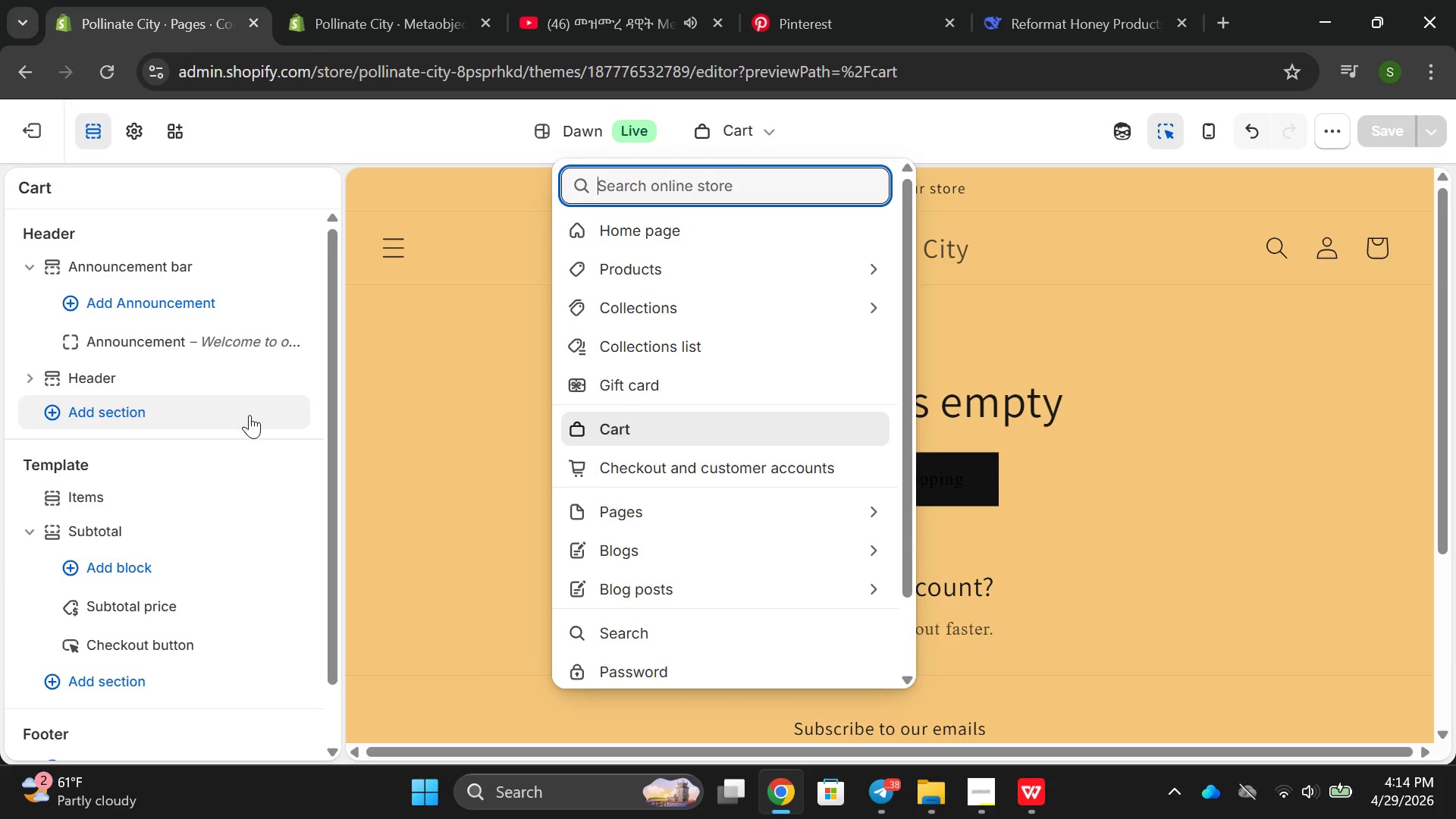 
left_click([149, 384])
 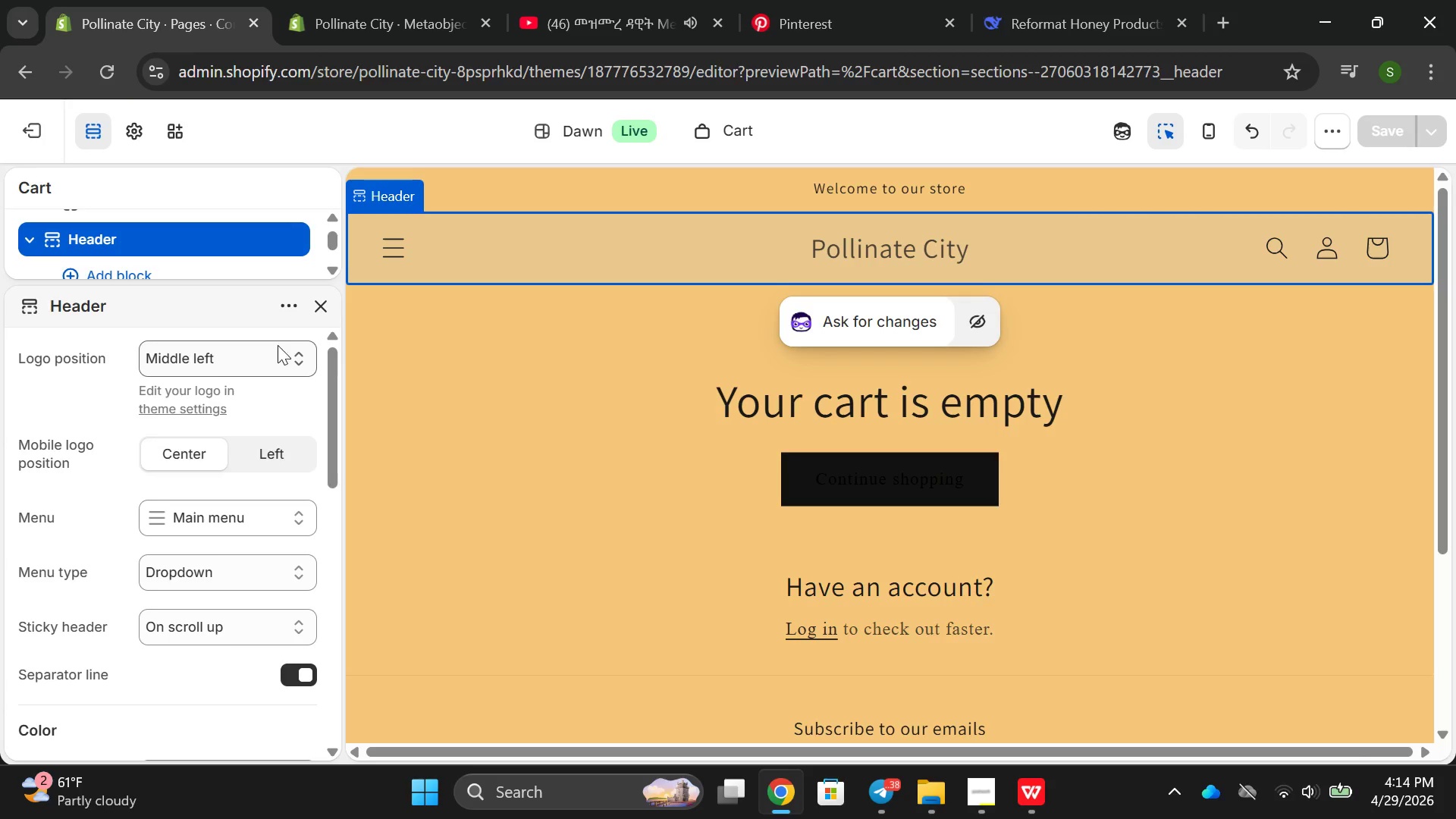 
left_click([317, 318])
 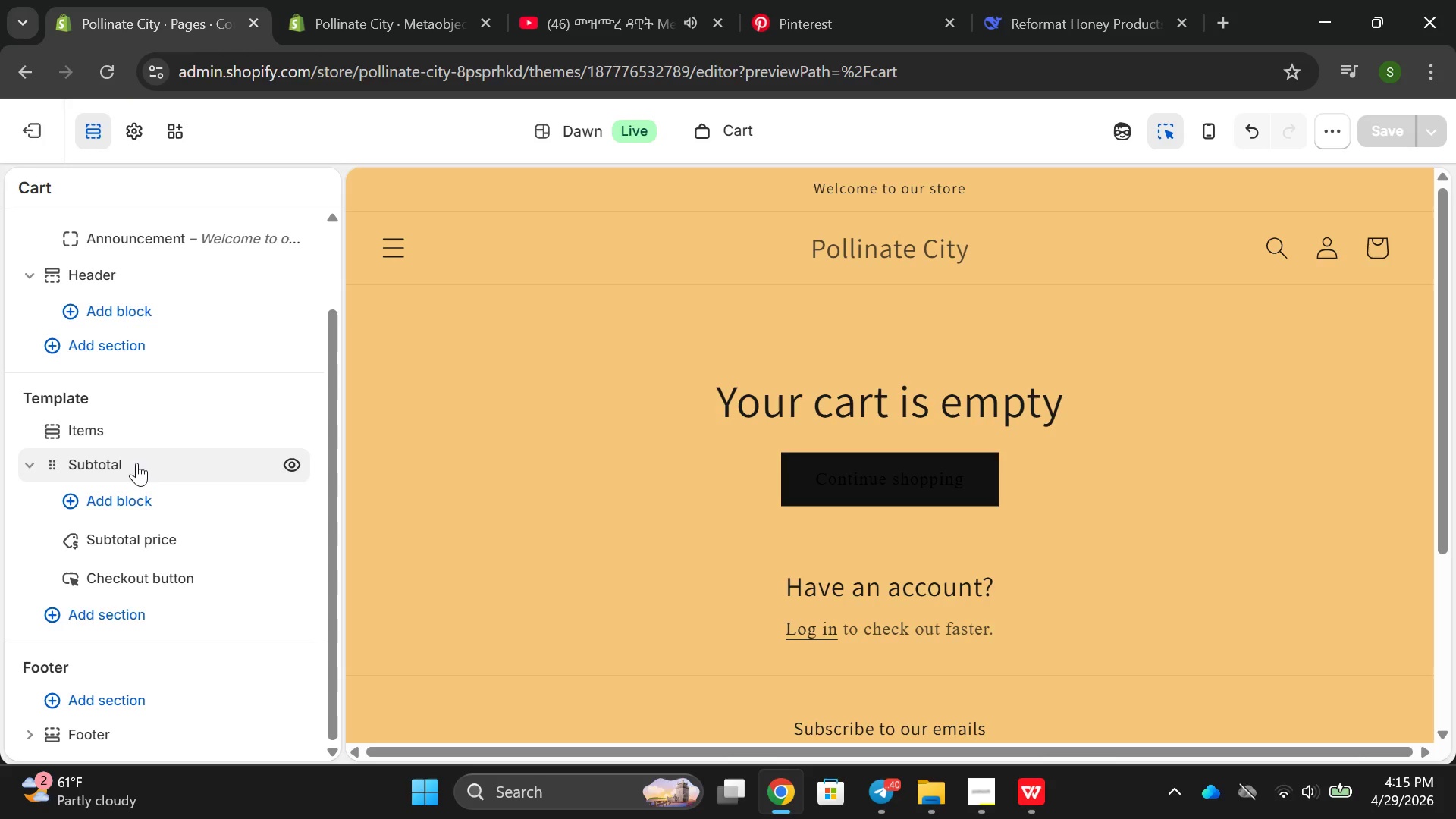 
wait(22.67)
 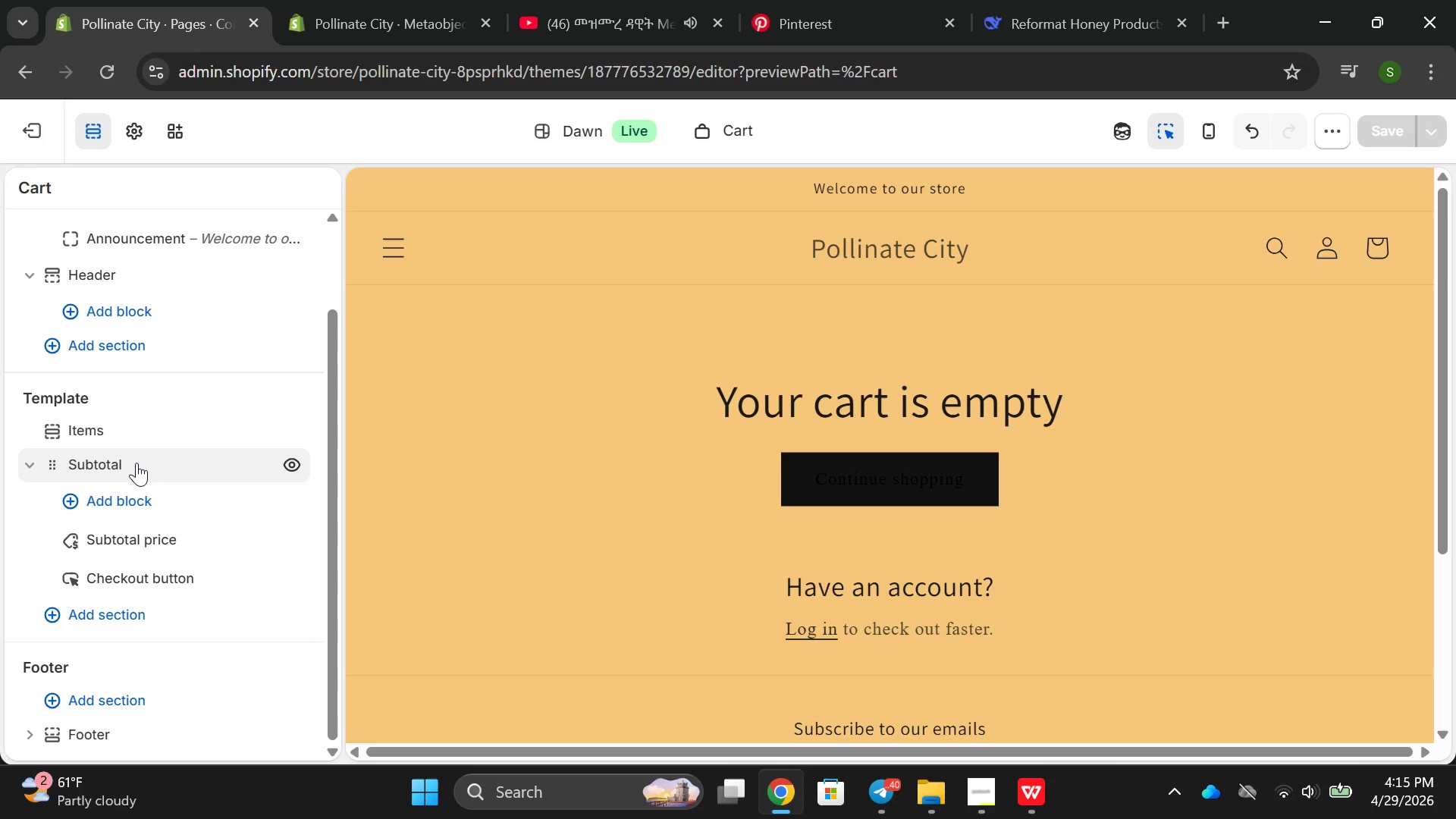 
mouse_move([268, 447])
 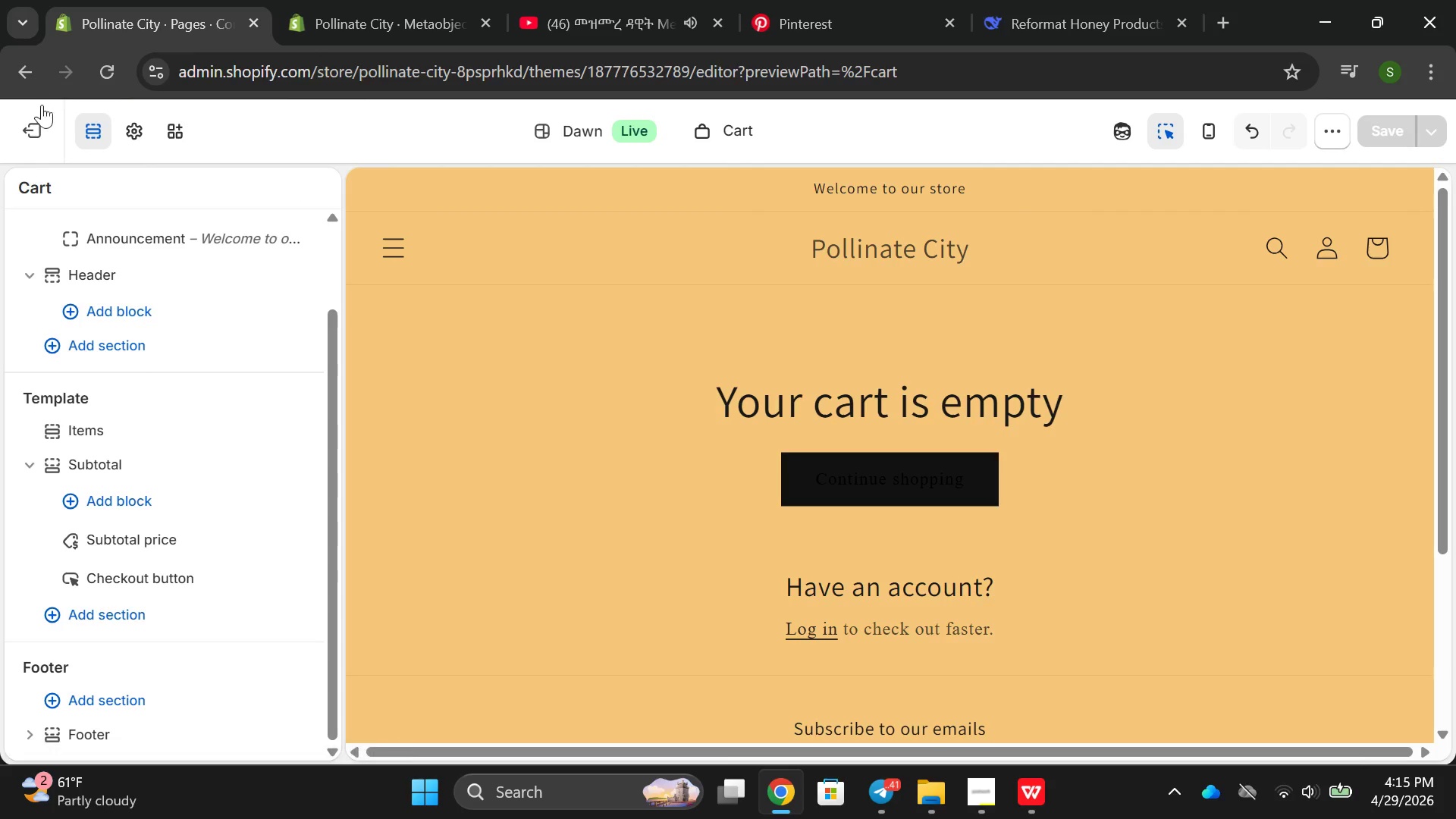 
left_click([38, 121])
 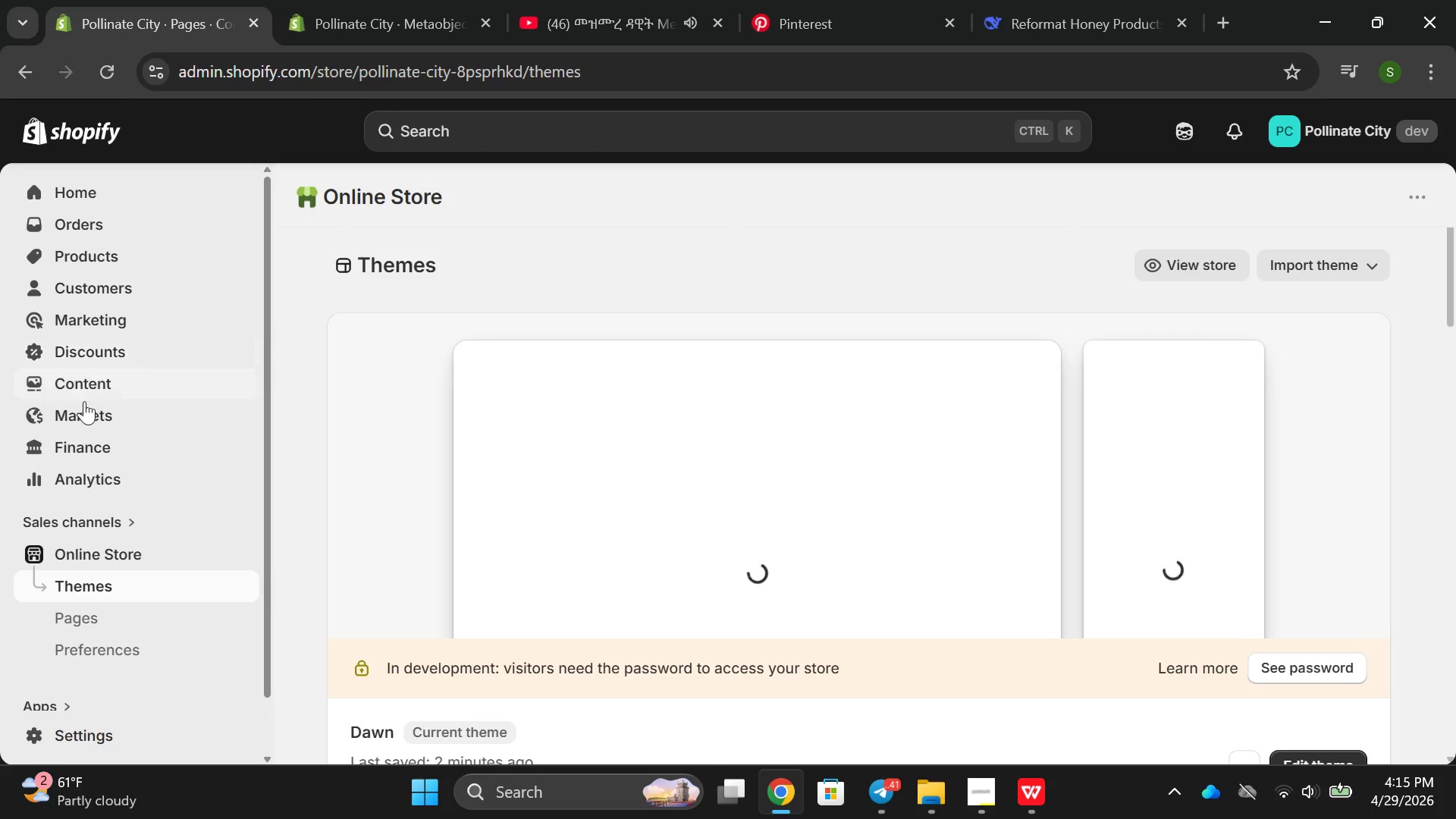 
left_click([78, 380])
 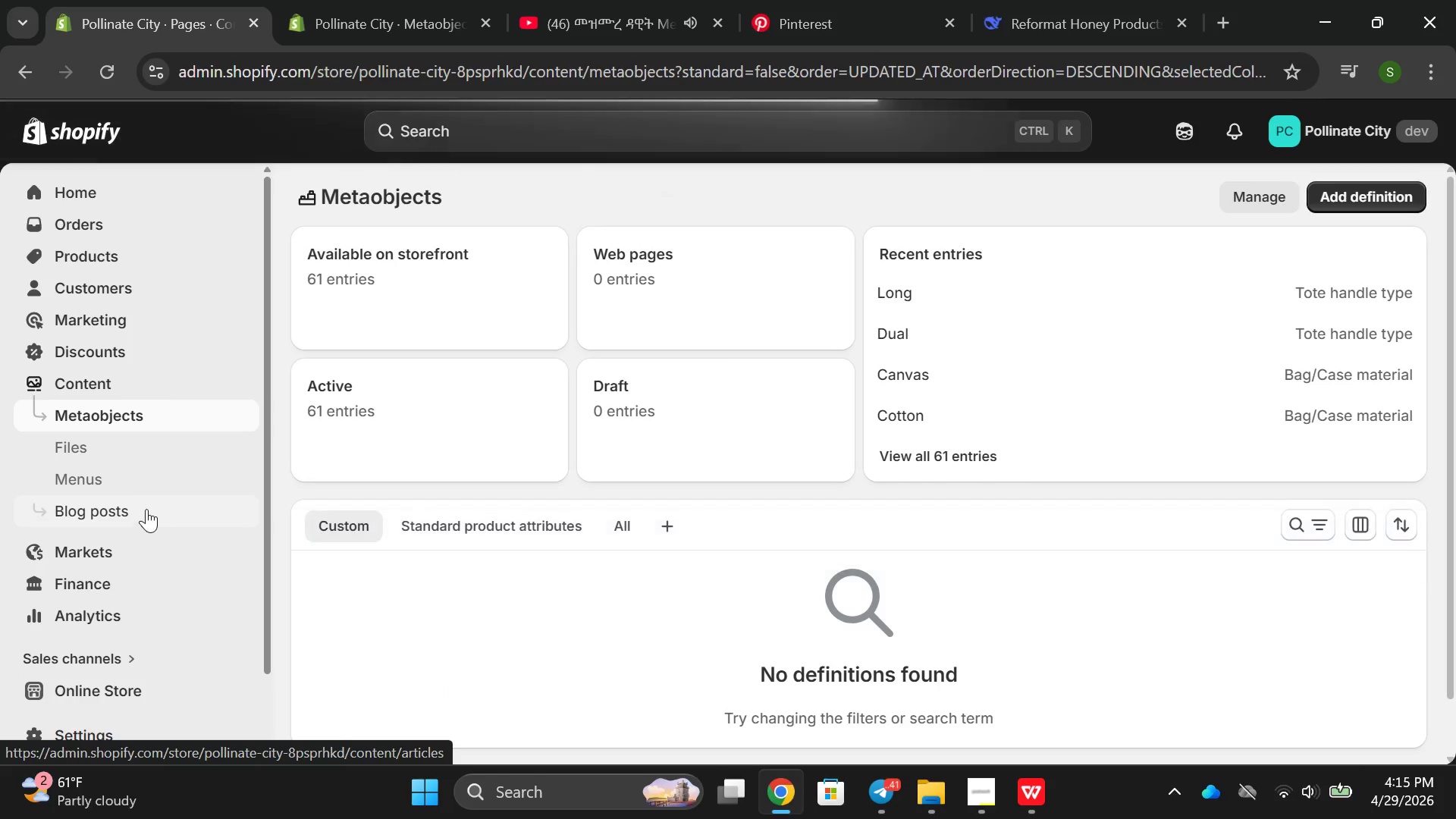 
left_click([116, 480])
 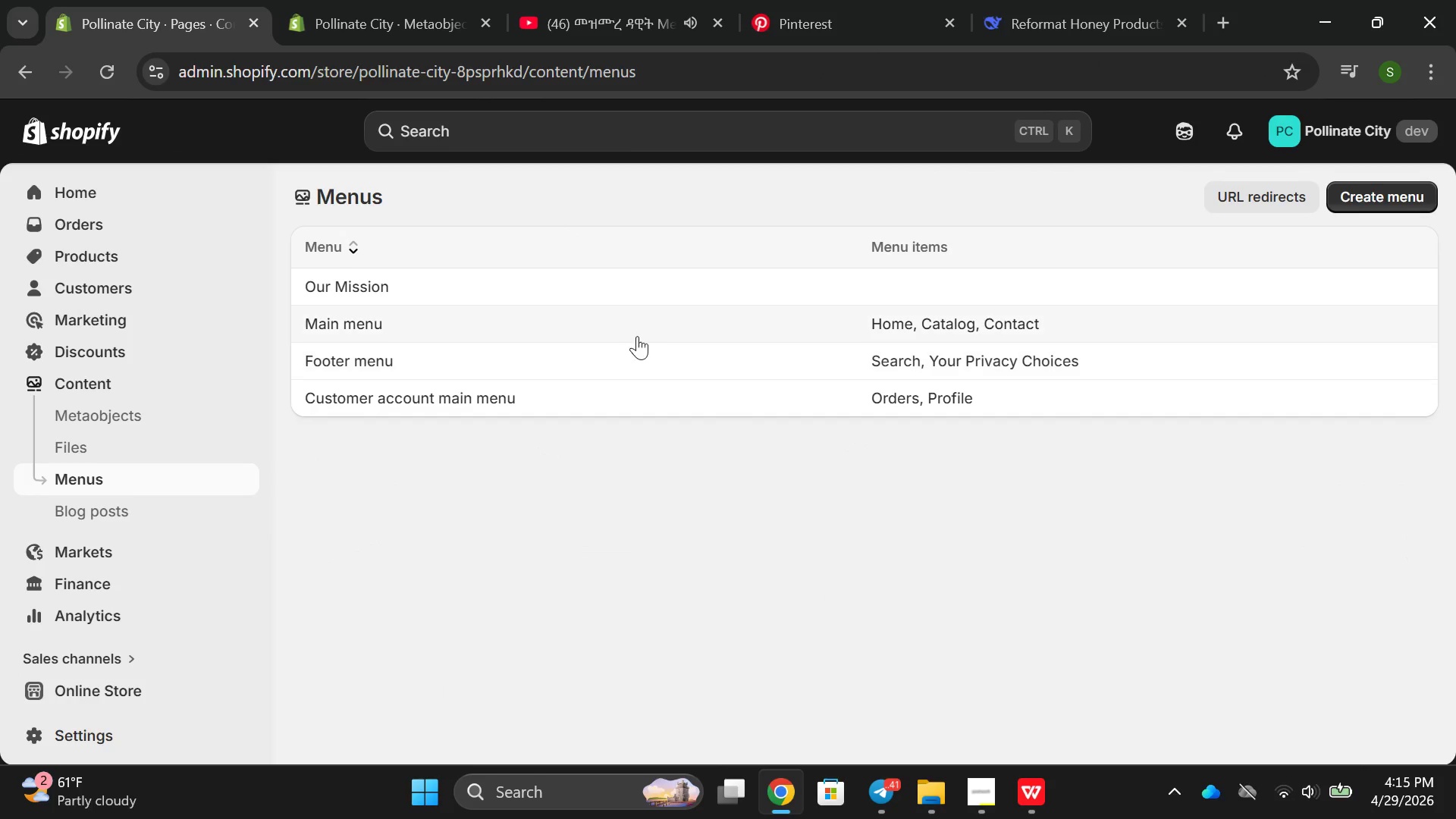 
left_click([573, 297])
 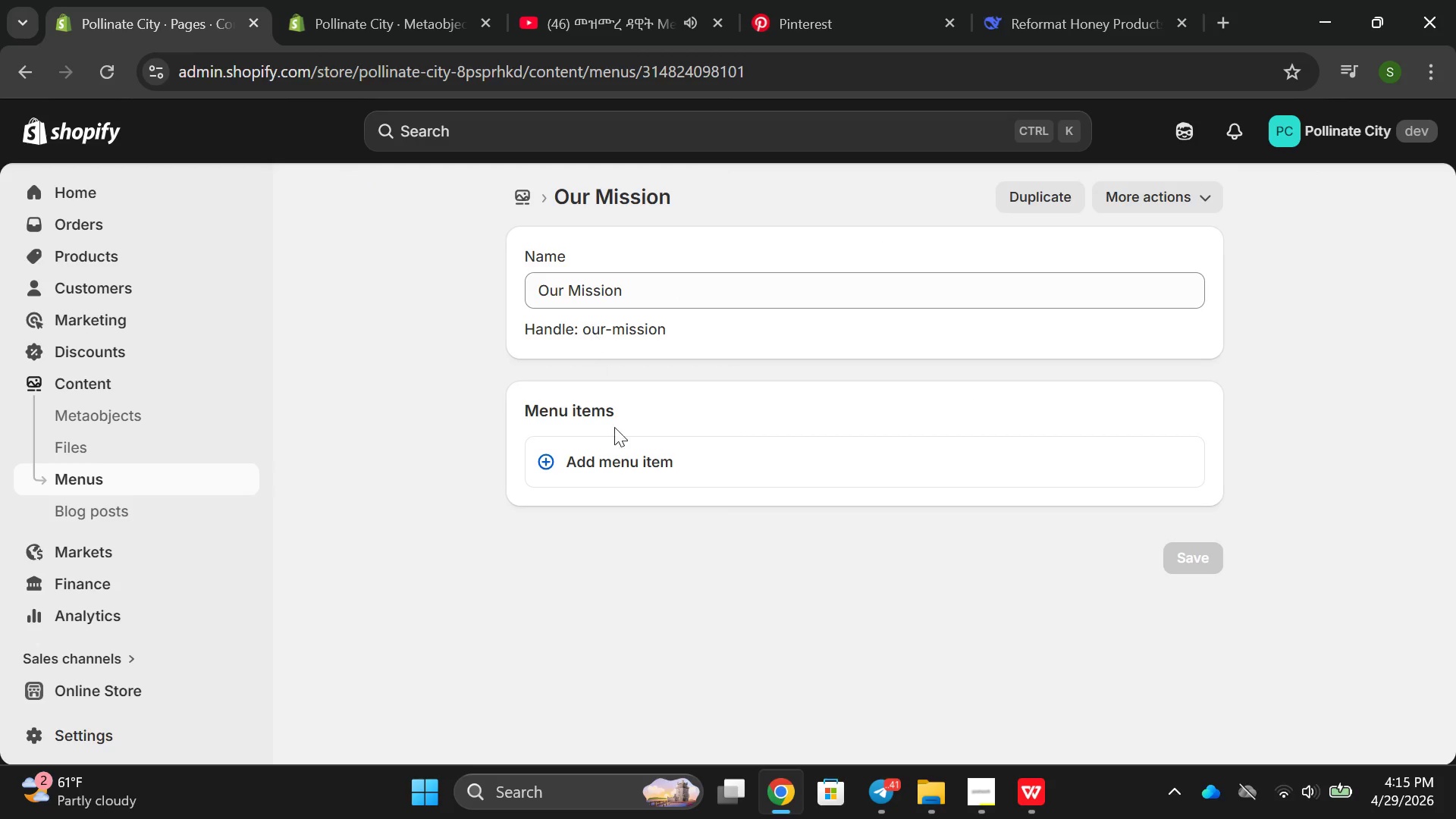 
left_click([642, 460])
 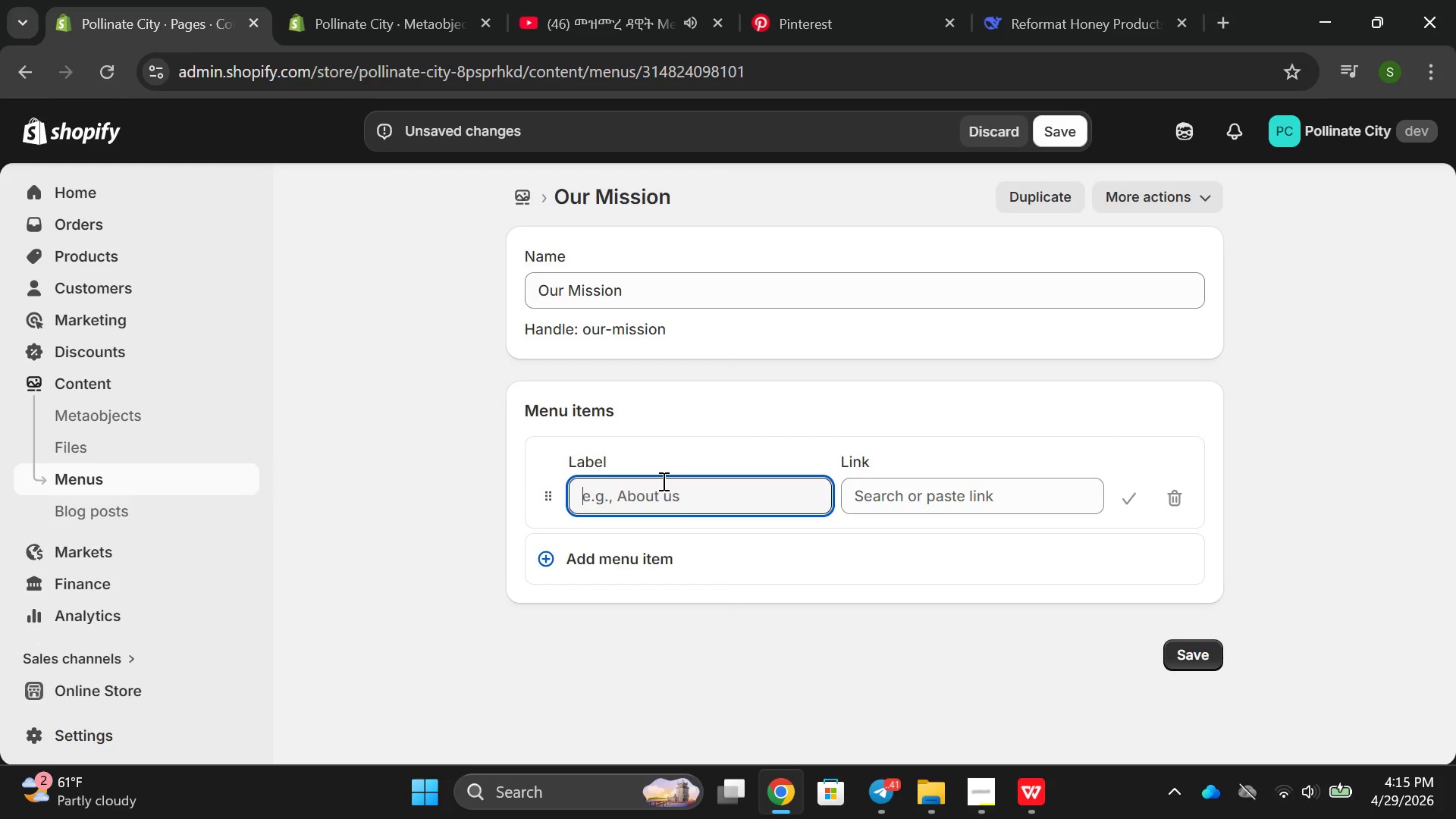 
type(pr)
key(Backspace)
key(Backspace)
type(our )
key(Backspace)
key(Backspace)
key(Backspace)
key(Backspace)
type(Our Mission)
 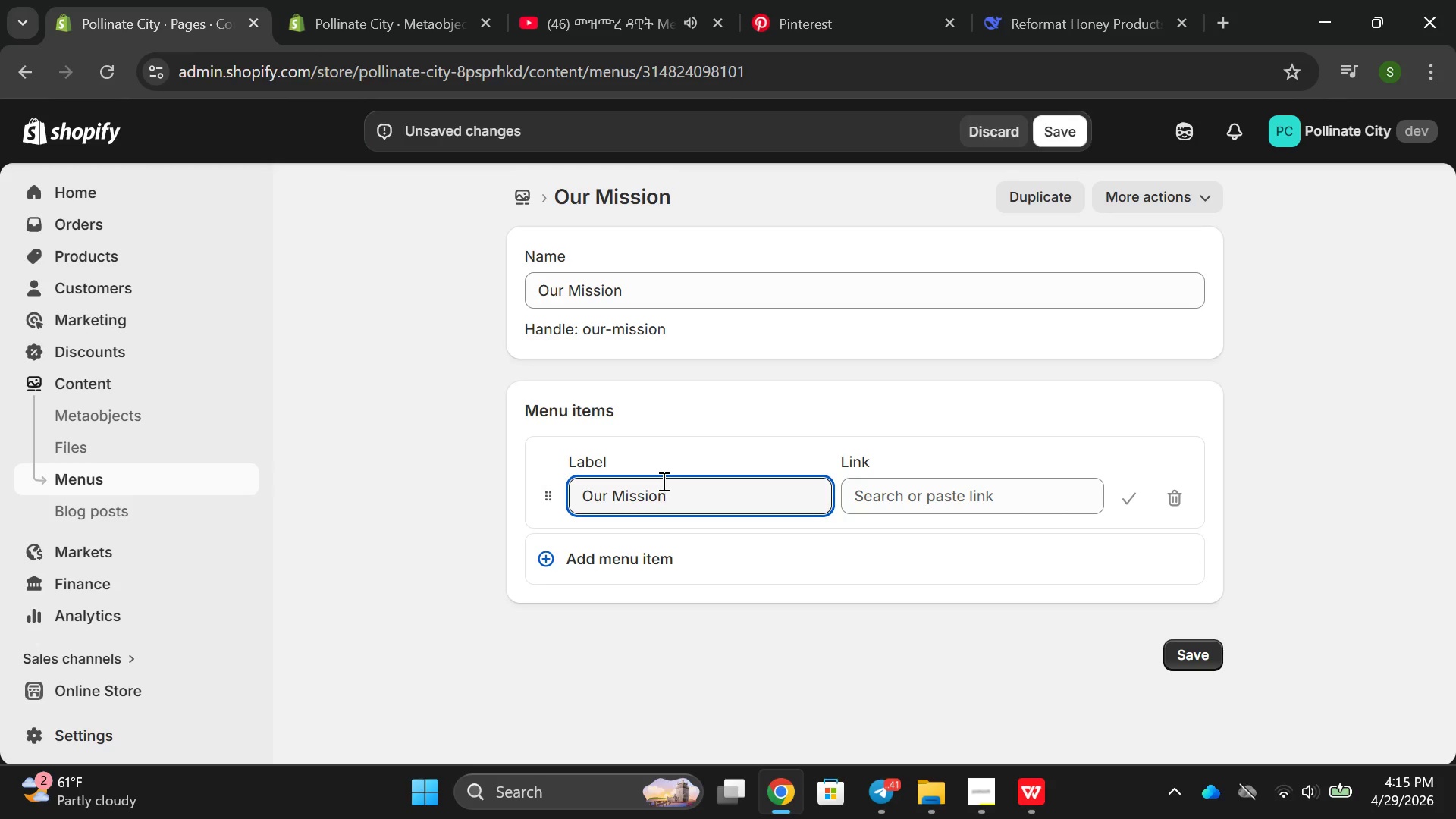 
left_click([990, 497])
 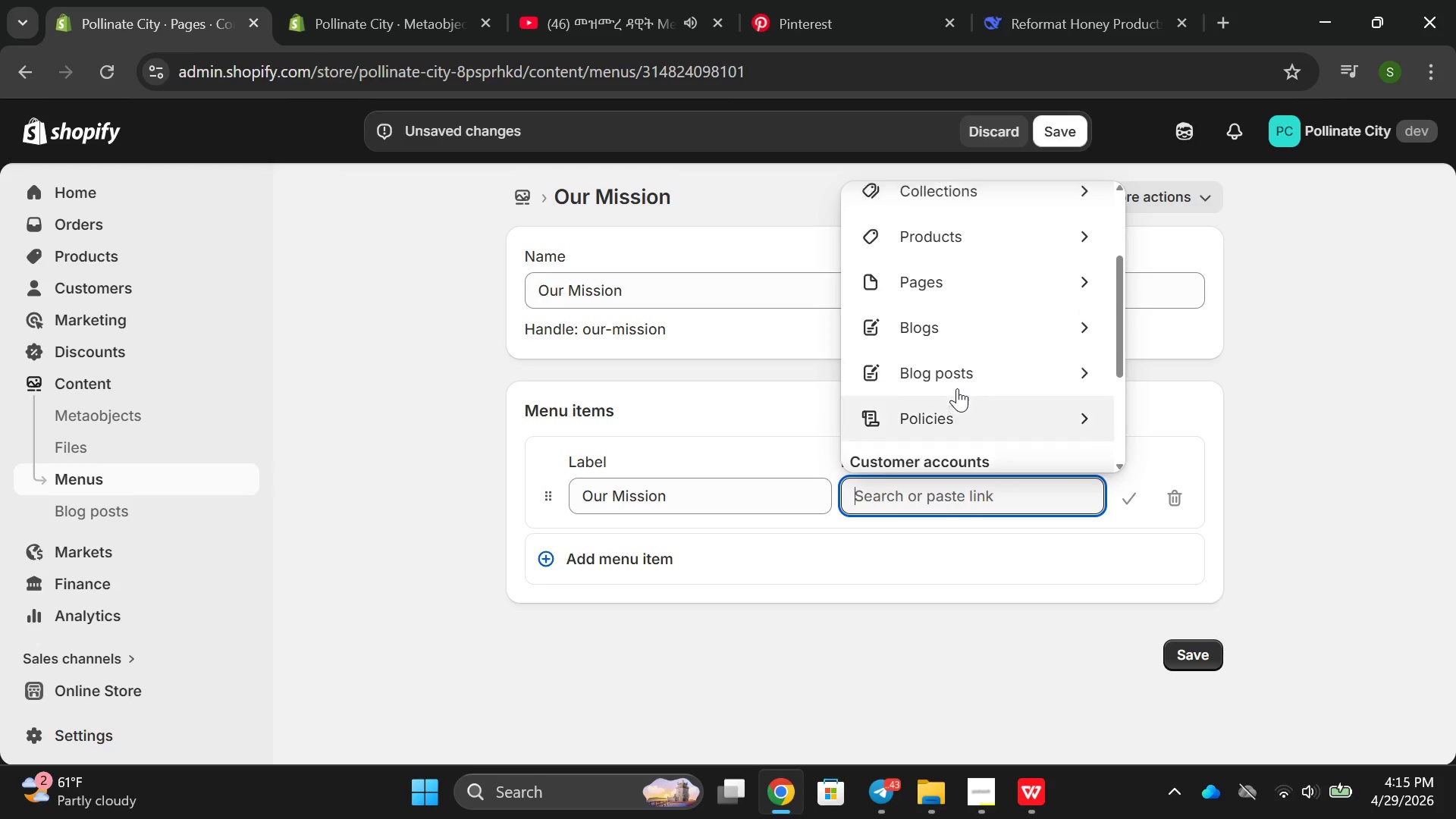 
wait(5.86)
 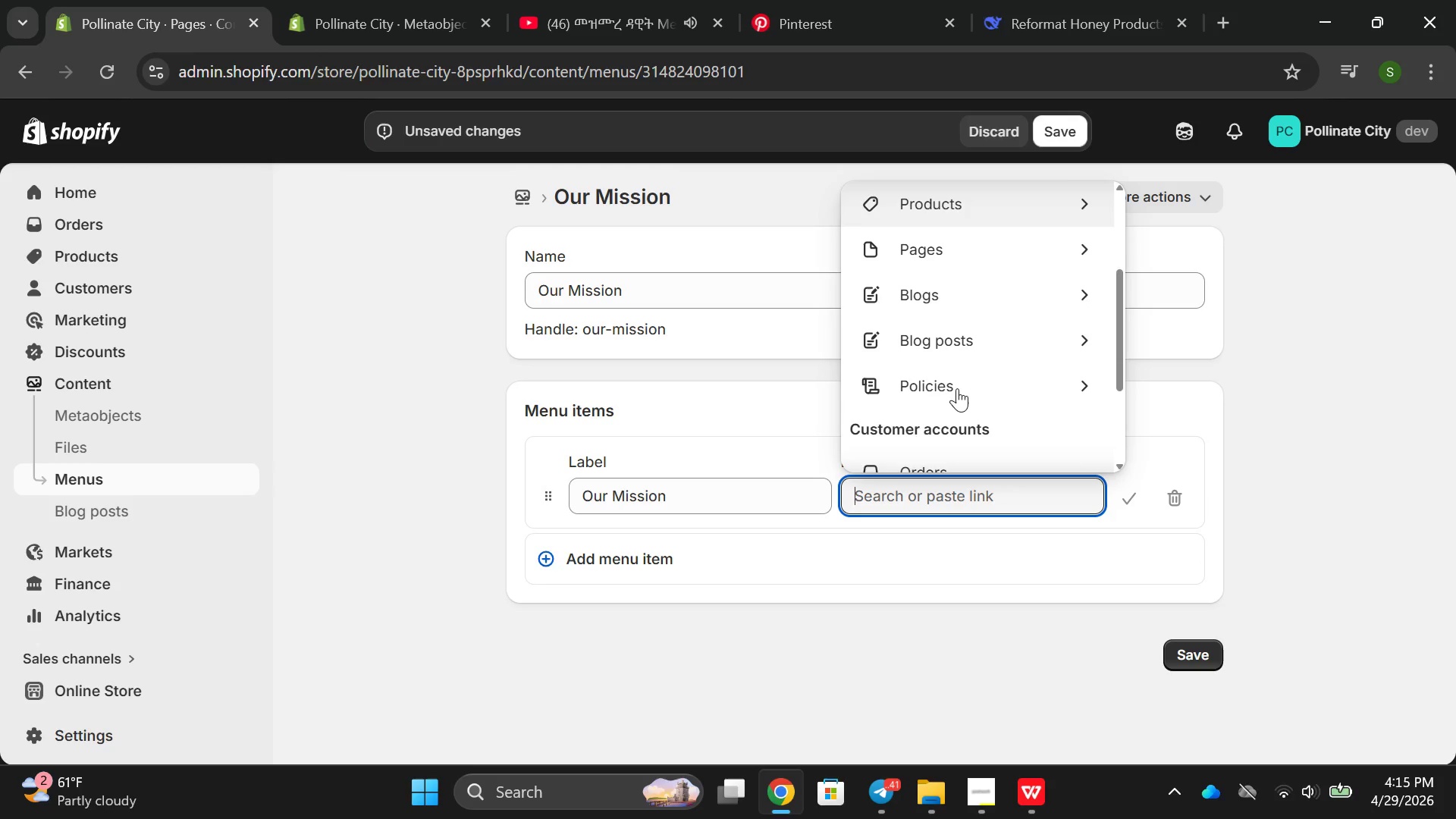 
left_click([932, 416])
 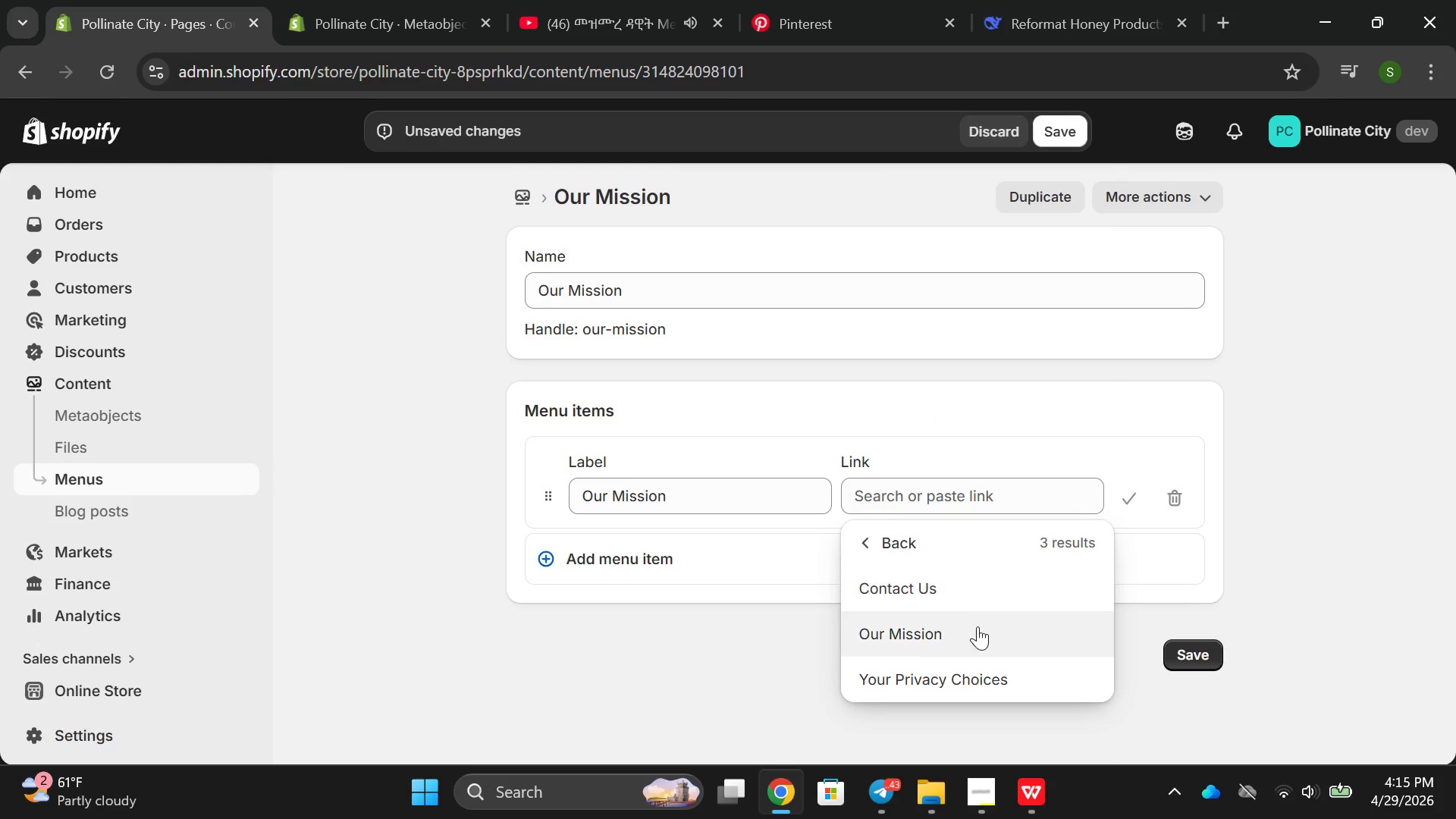 
left_click([978, 628])
 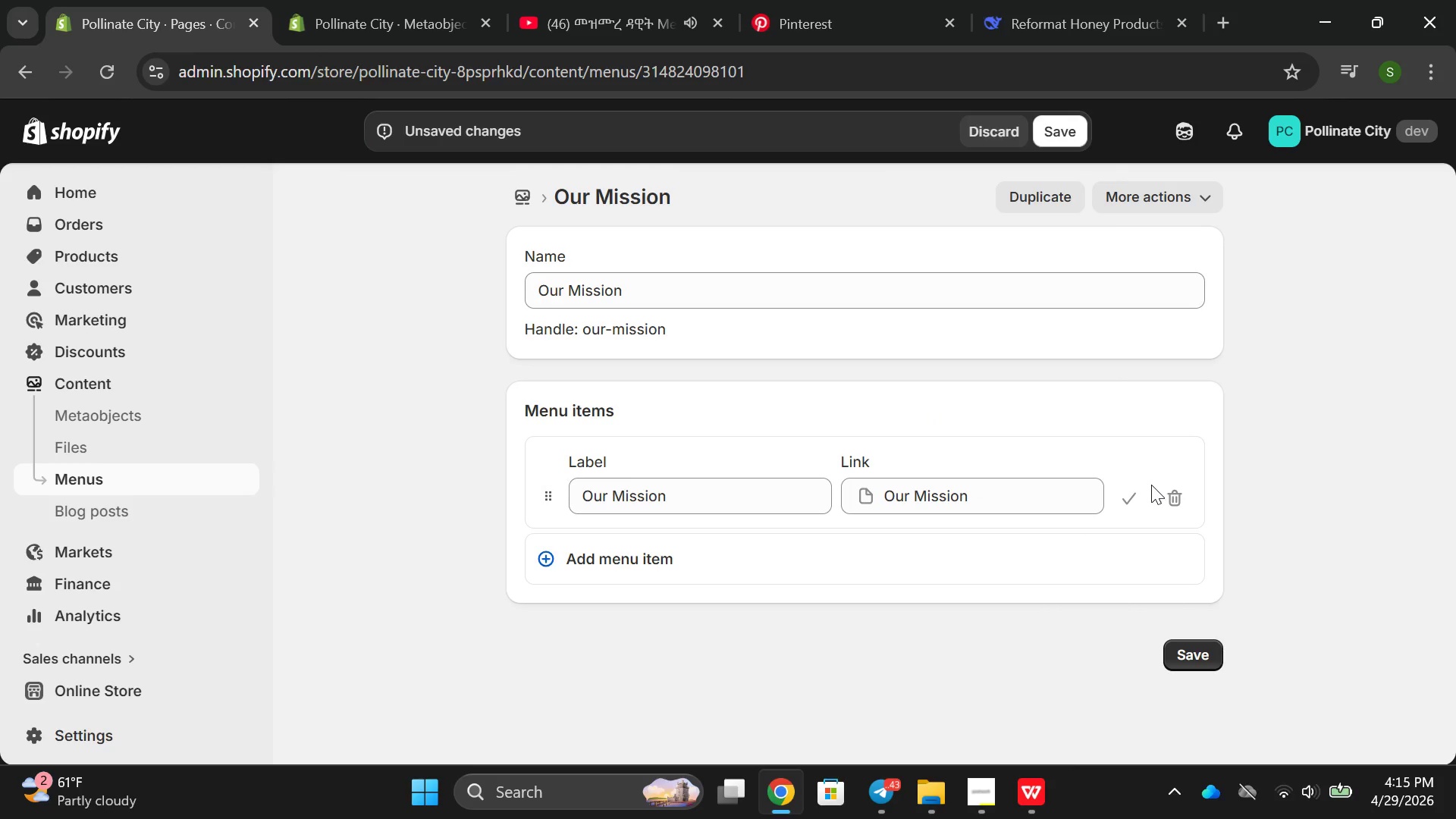 
left_click([1116, 504])
 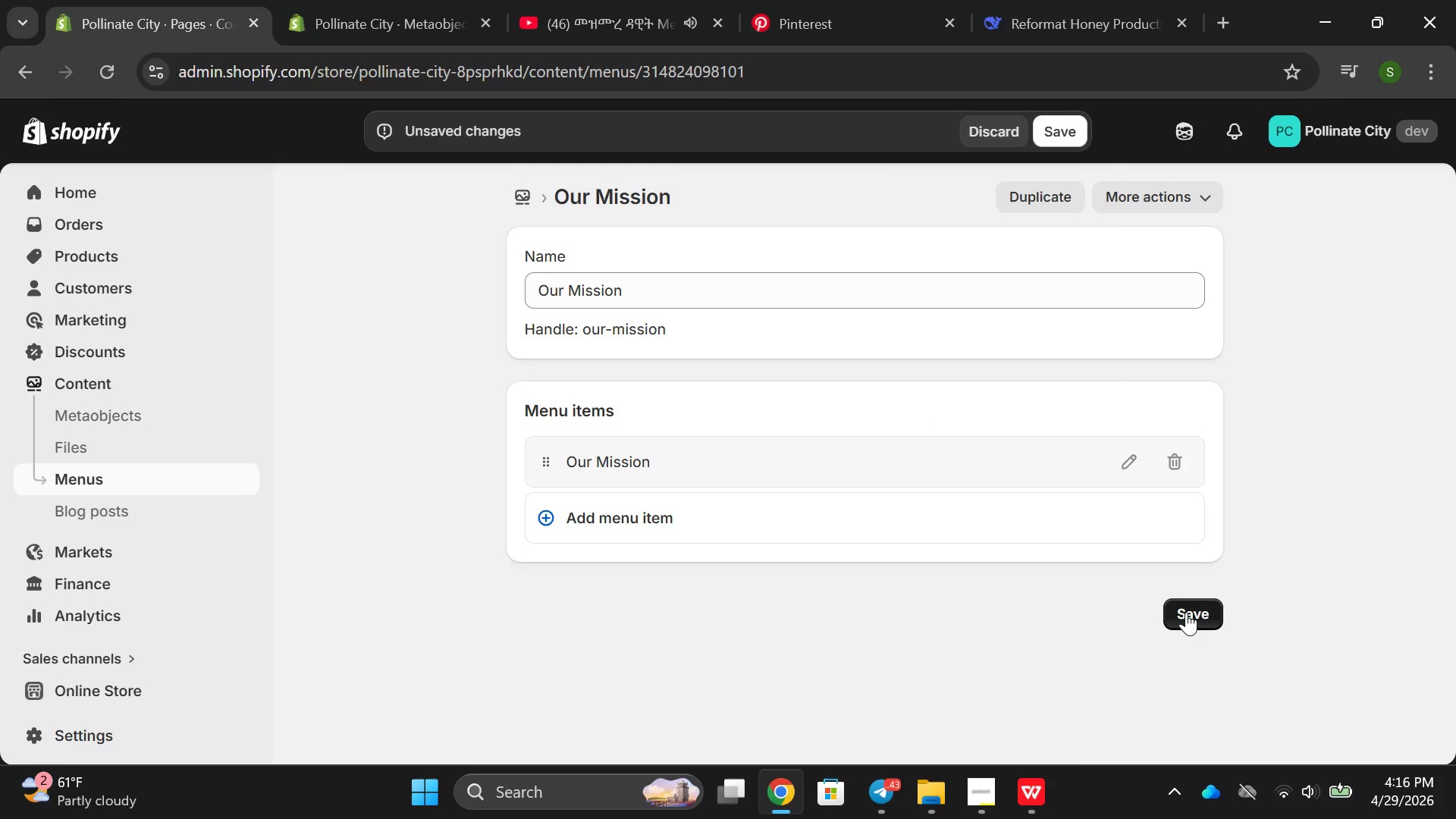 
left_click([1188, 612])
 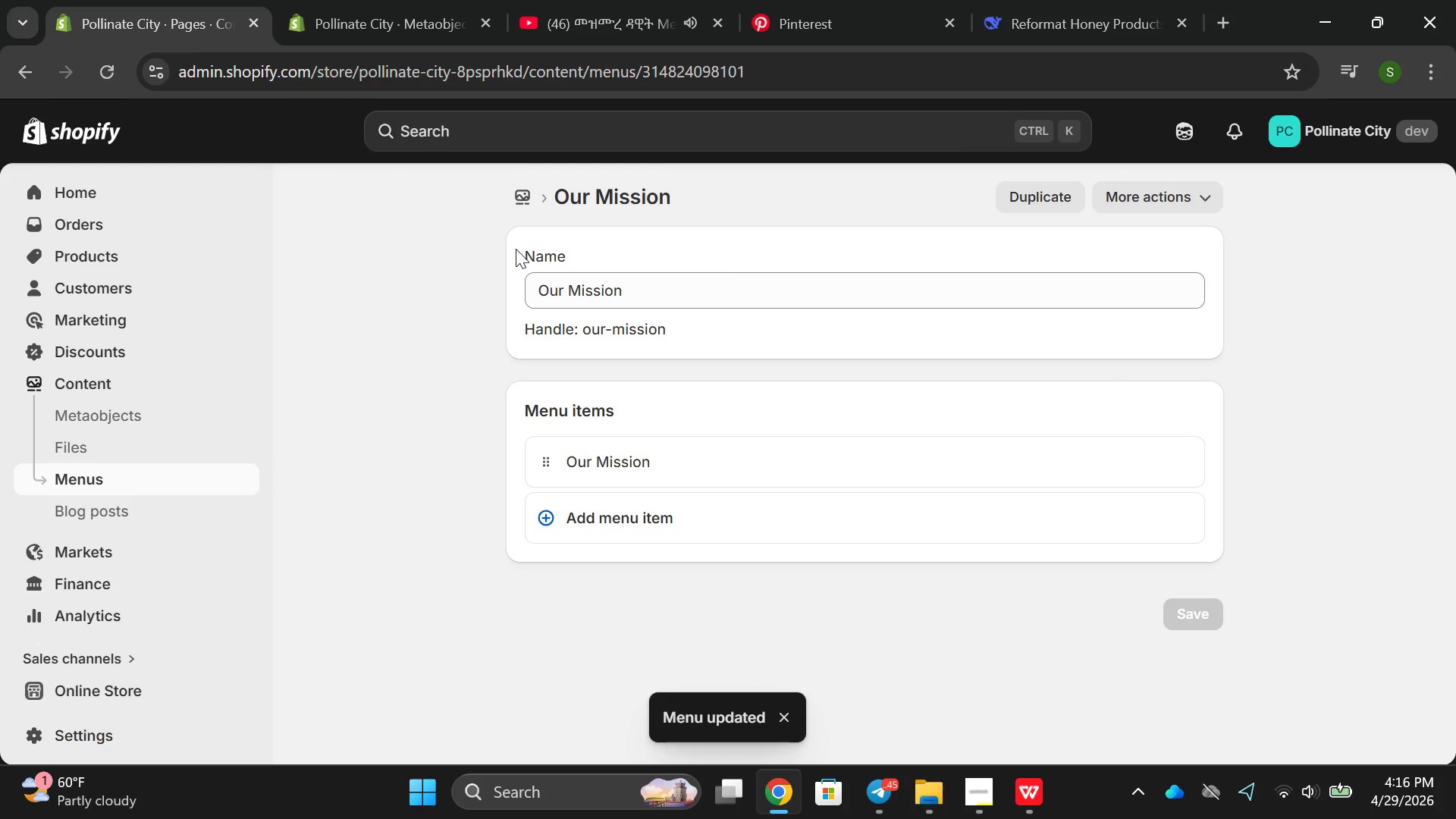 
left_click([17, 72])
 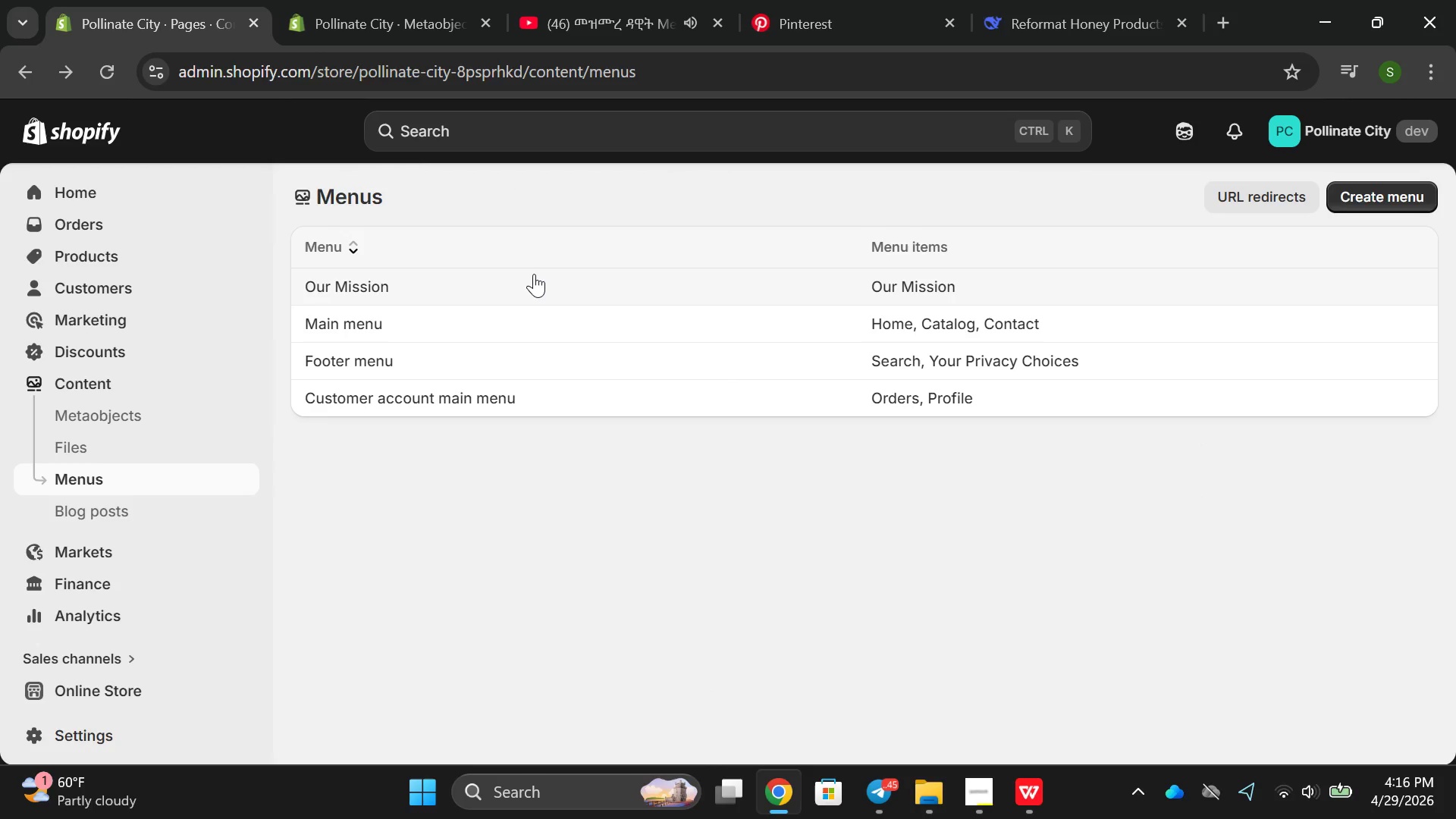 
left_click([321, 24])
 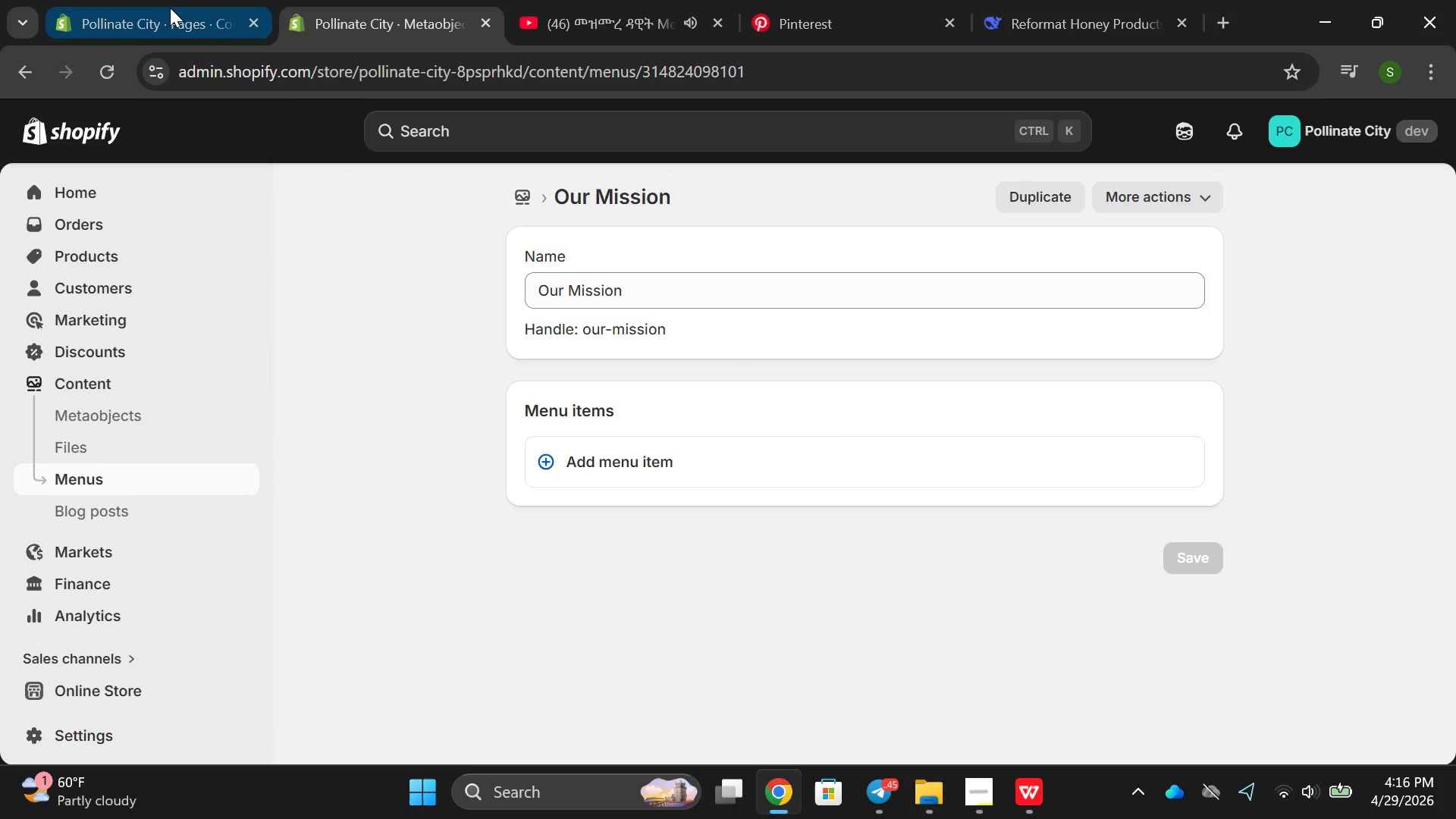 
left_click([170, 8])
 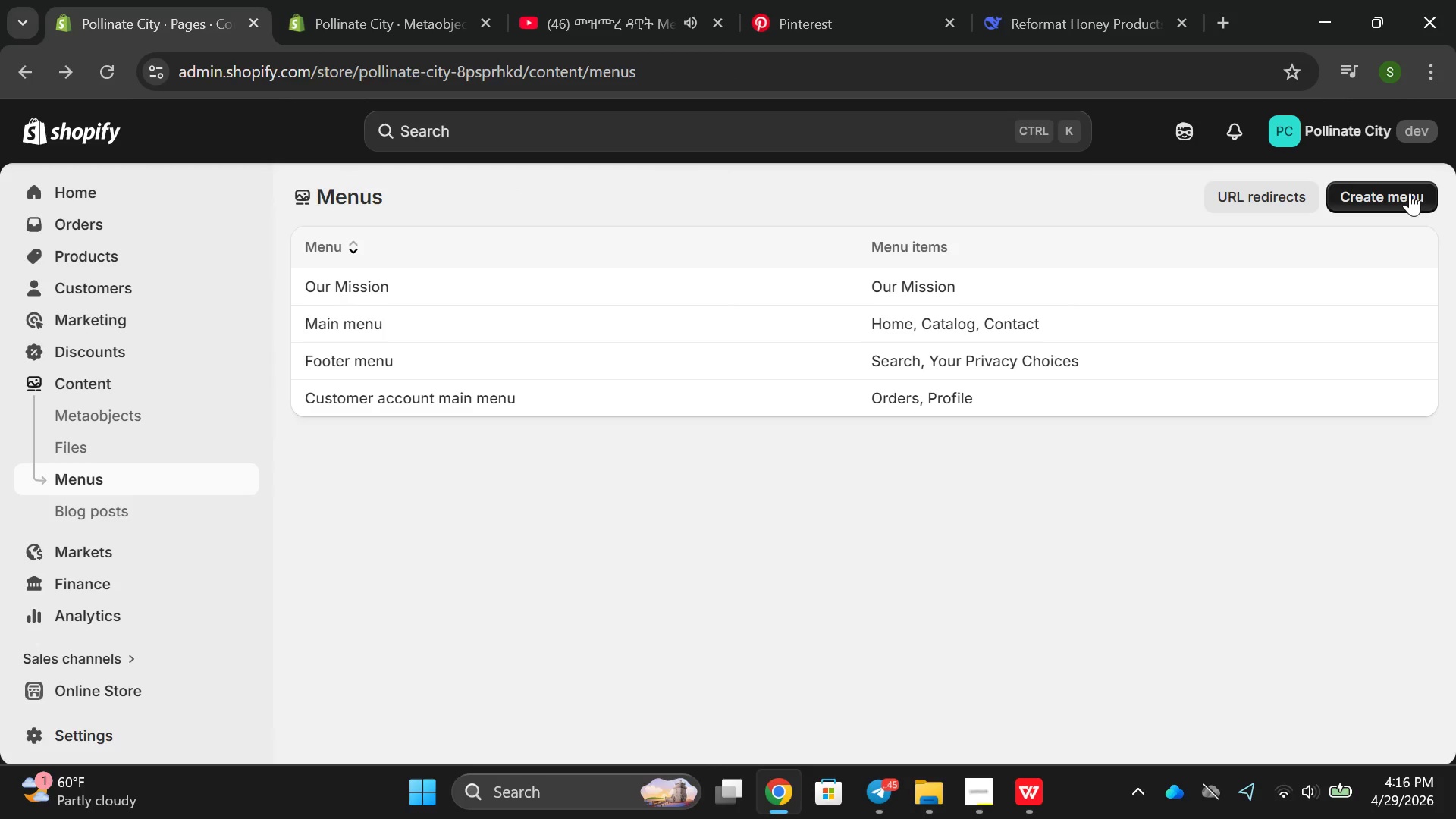 
left_click([1410, 193])
 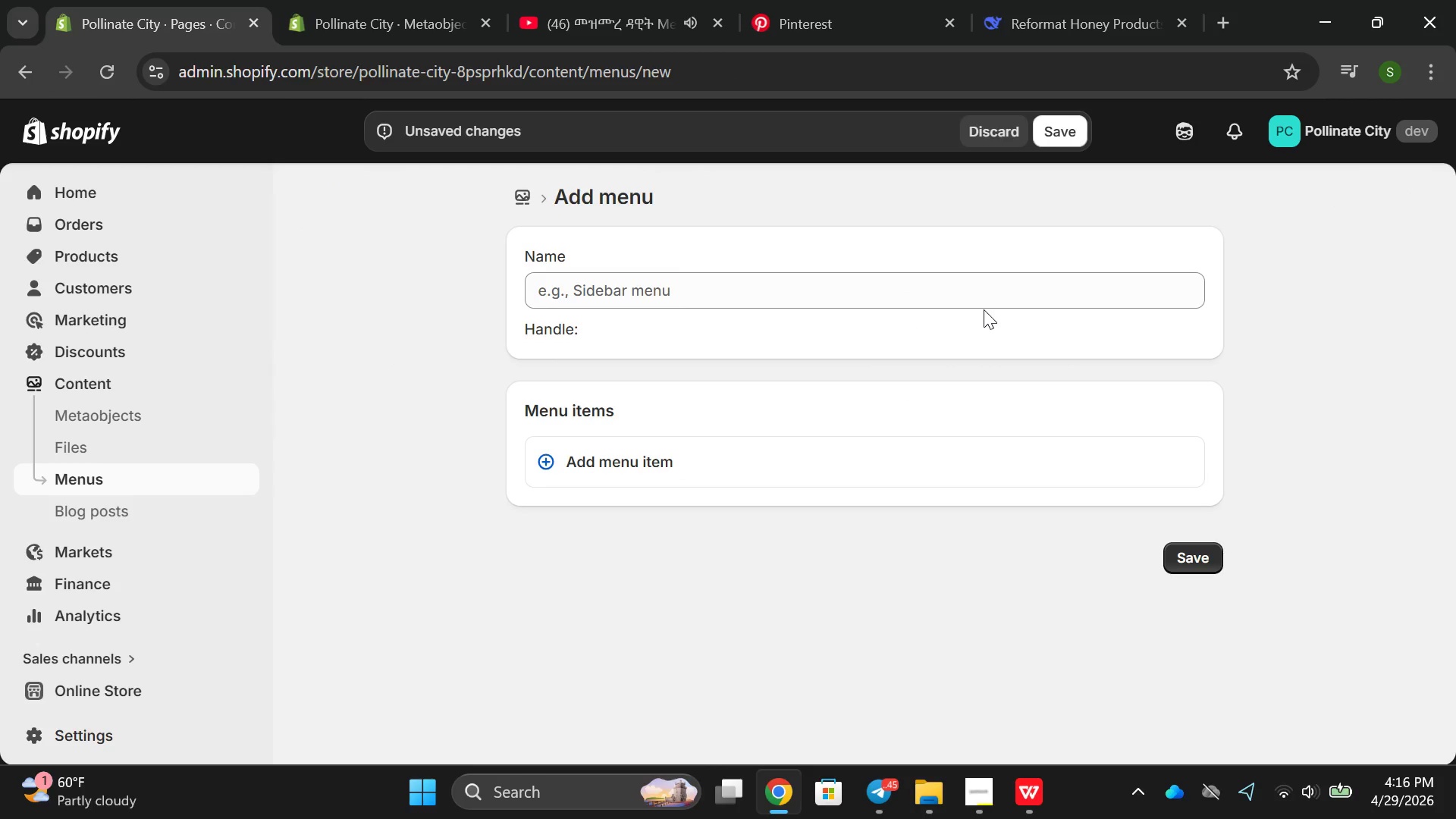 
left_click([871, 297])
 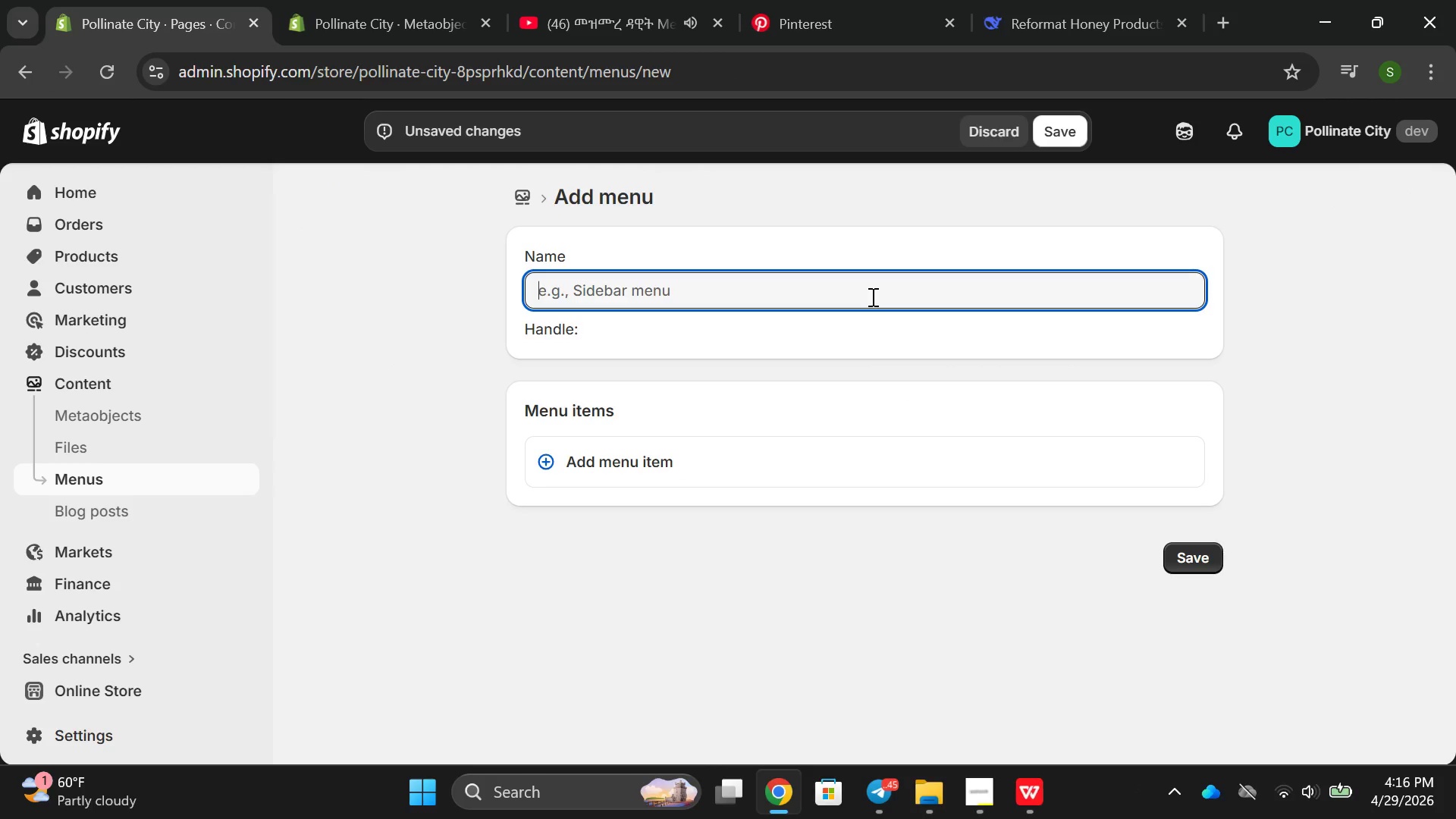 
type(Abpur)
key(Backspace)
key(Backspace)
key(Backspace)
type(our)
key(Backspace)
type(ta)
key(Backspace)
type(us)
key(Backspace)
key(Backspace)
key(Backspace)
type(-i)
key(Backspace)
type(us )
 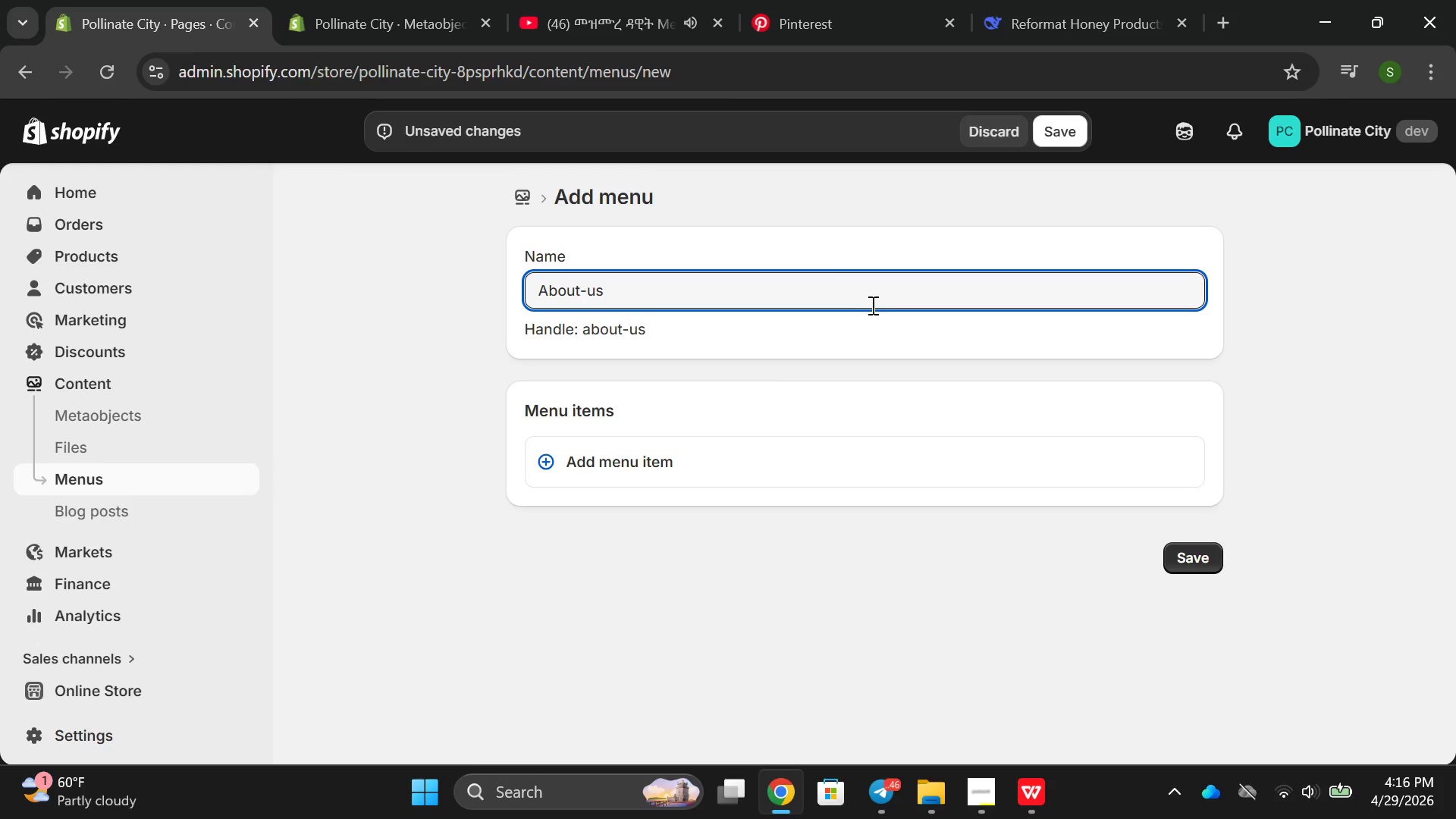 
left_click([737, 464])
 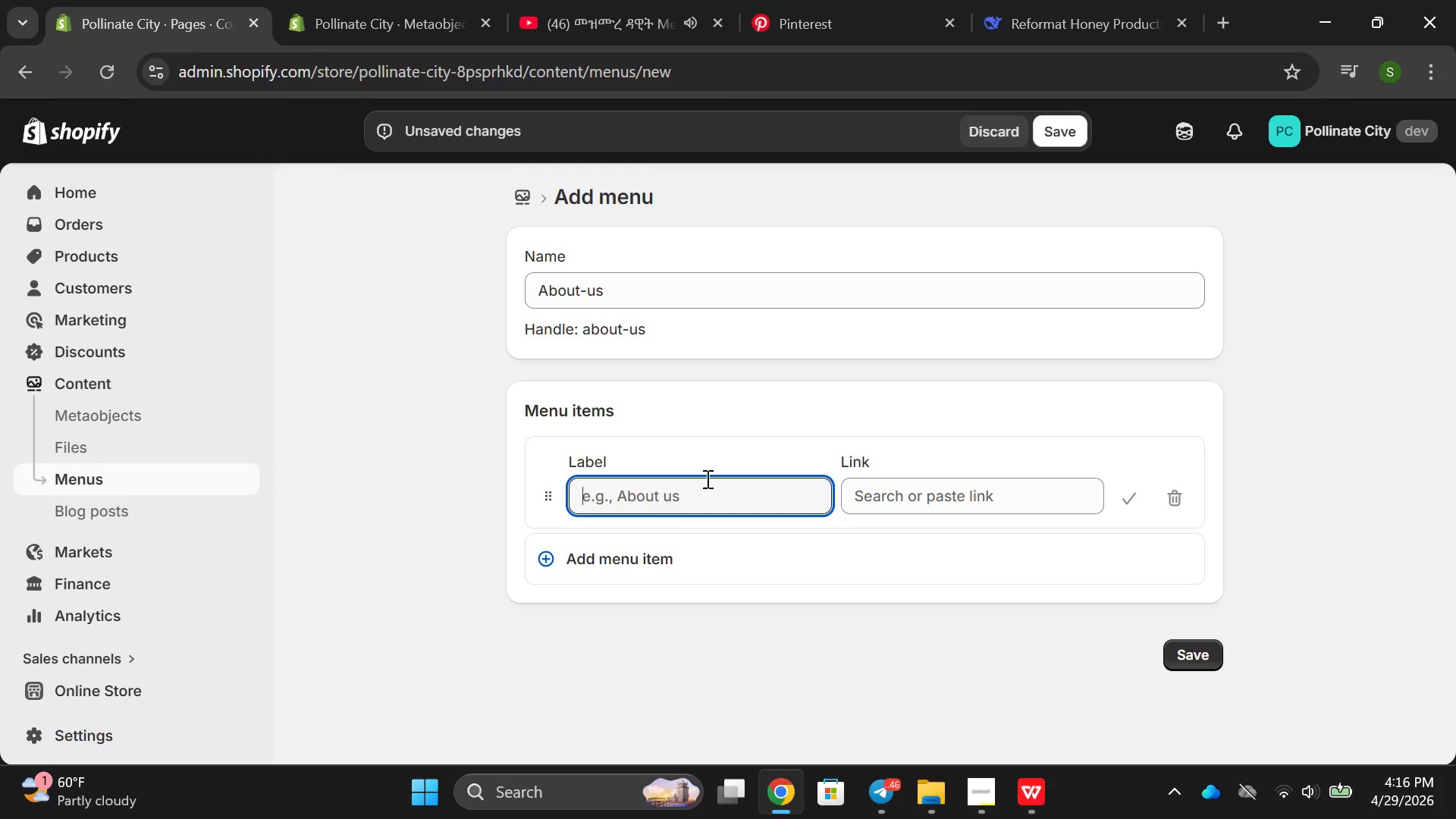 
left_click([685, 493])
 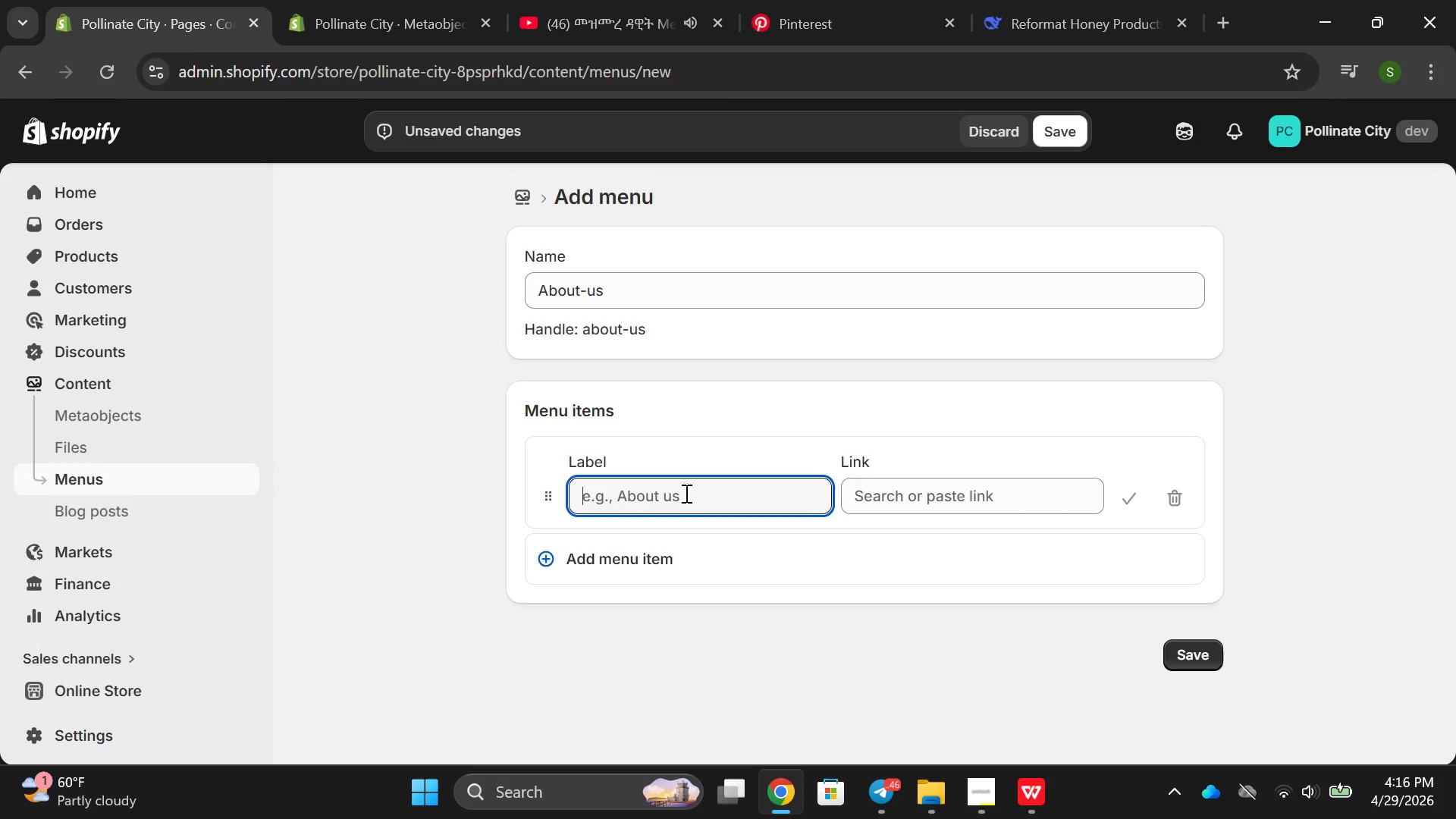 
double_click([685, 493])
 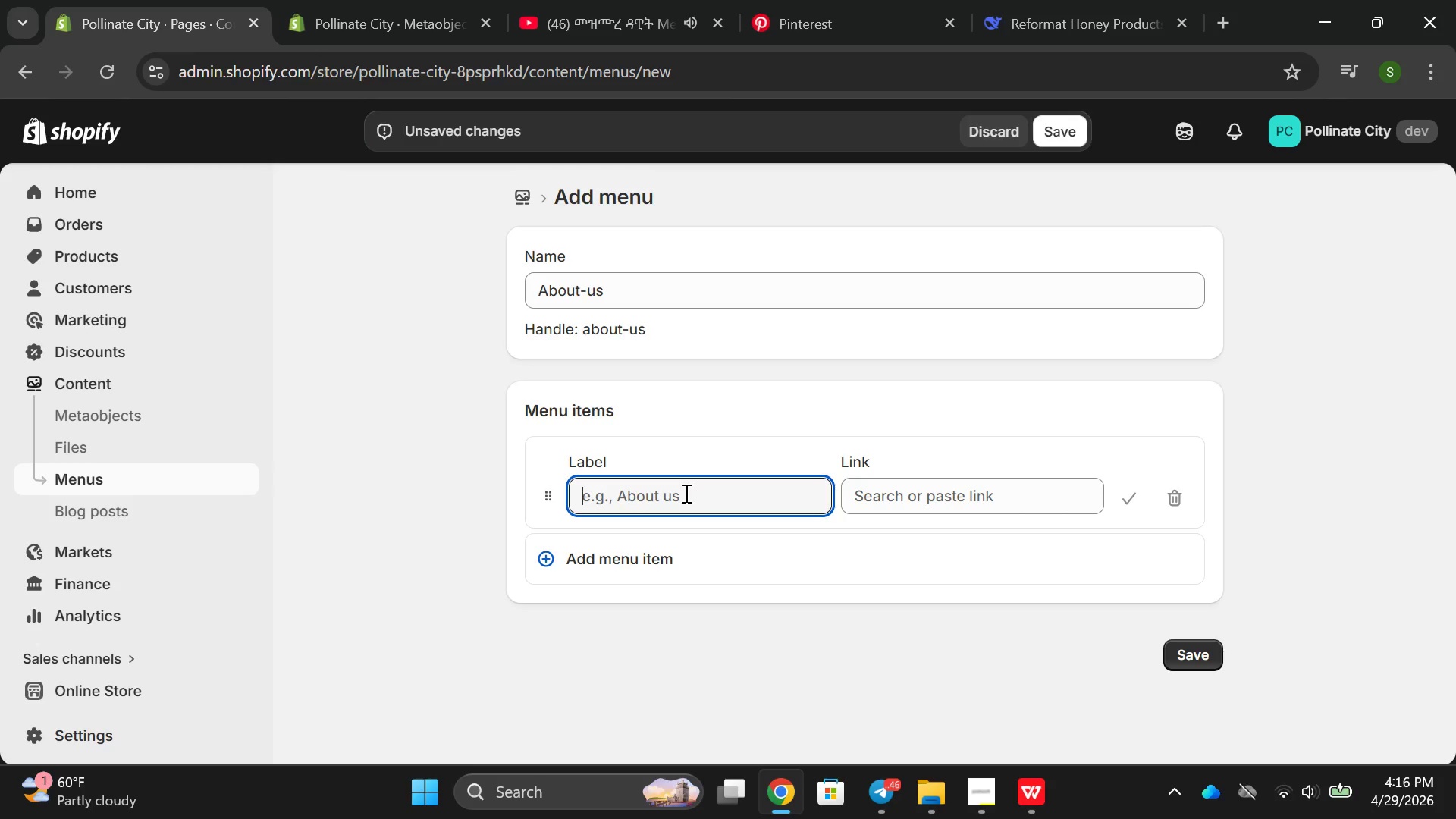 
triple_click([685, 493])
 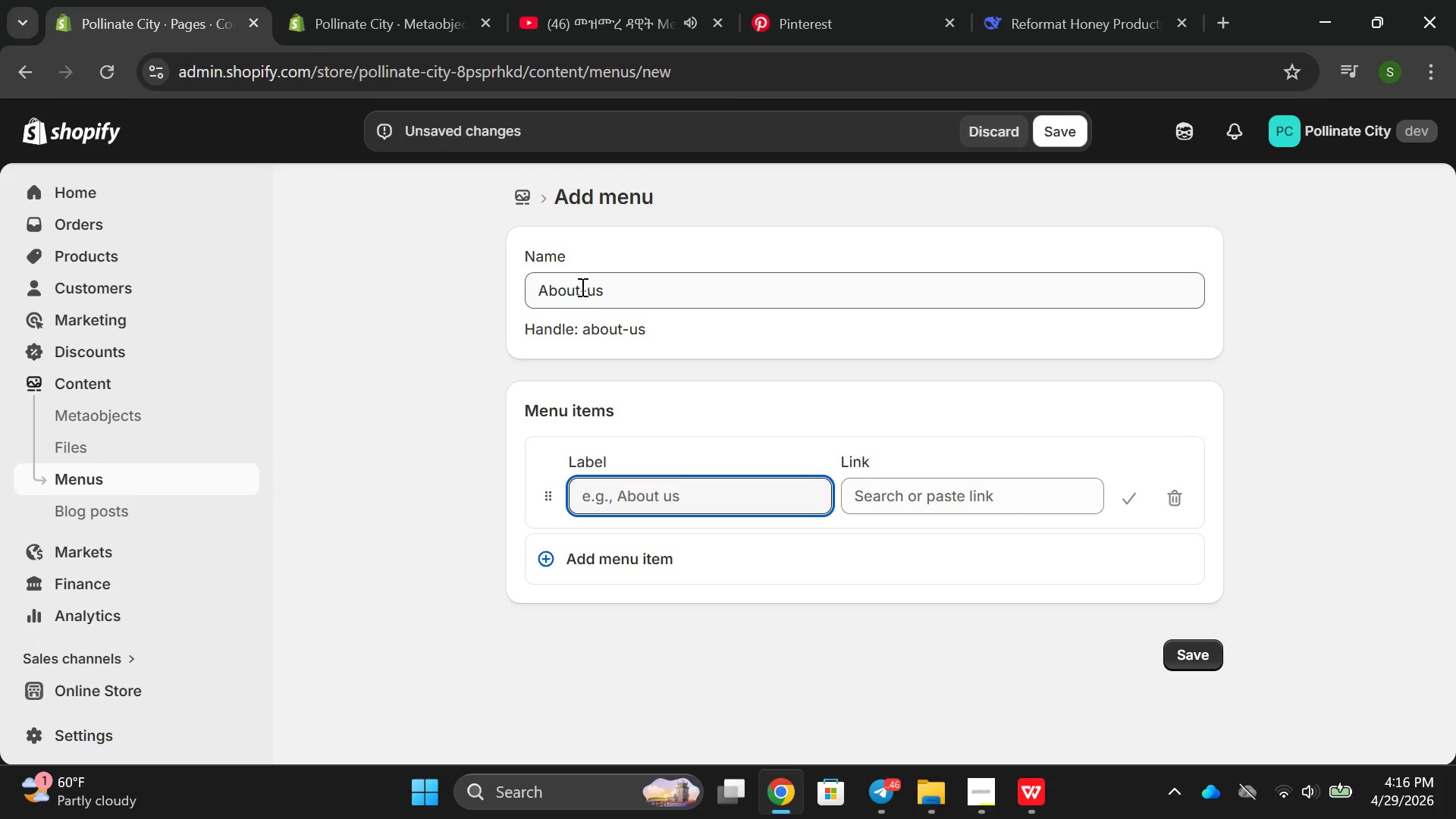 
left_click([579, 286])
 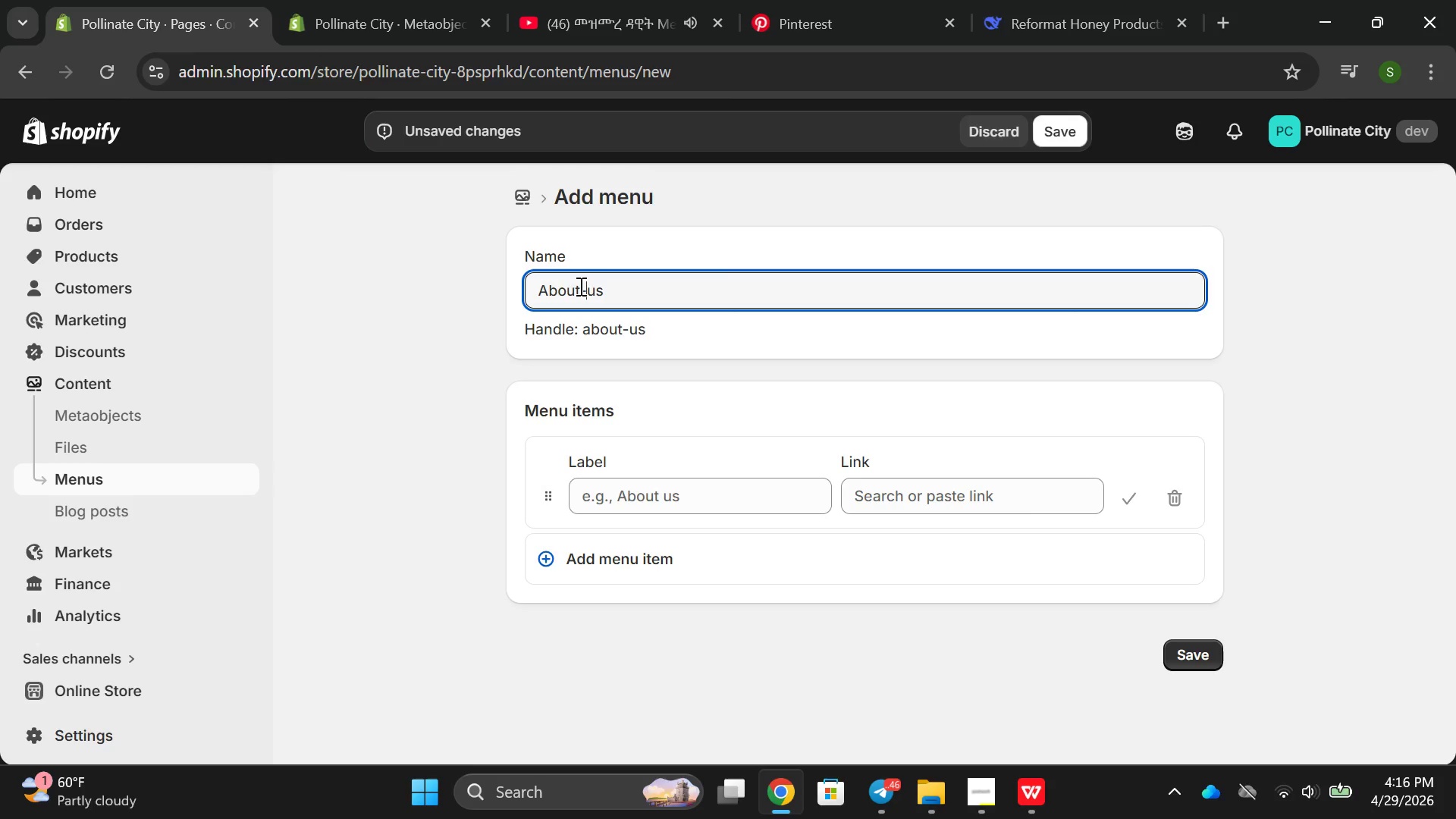 
key(ArrowRight)
 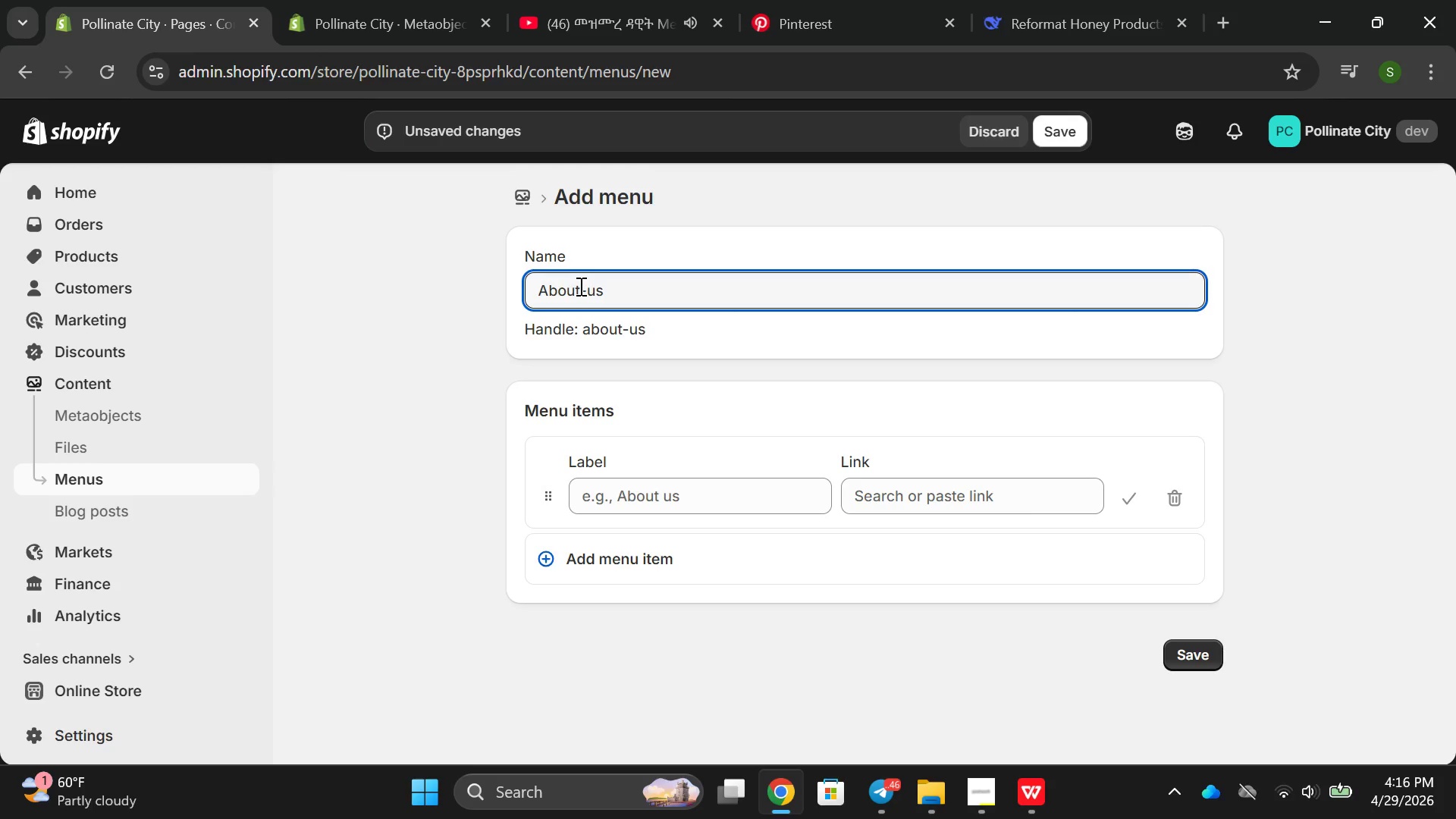 
key(Backspace)
 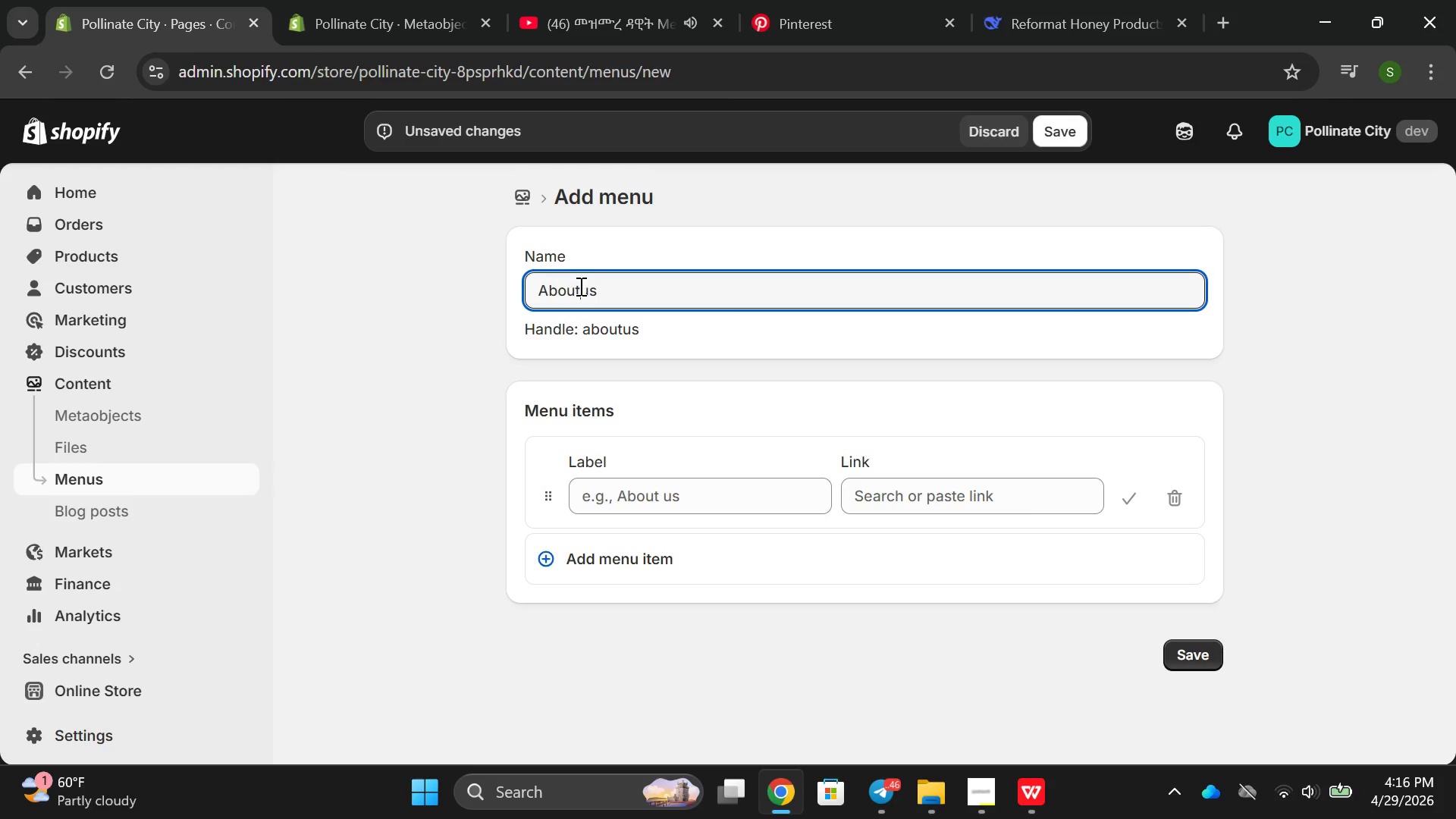 
key(Space)
 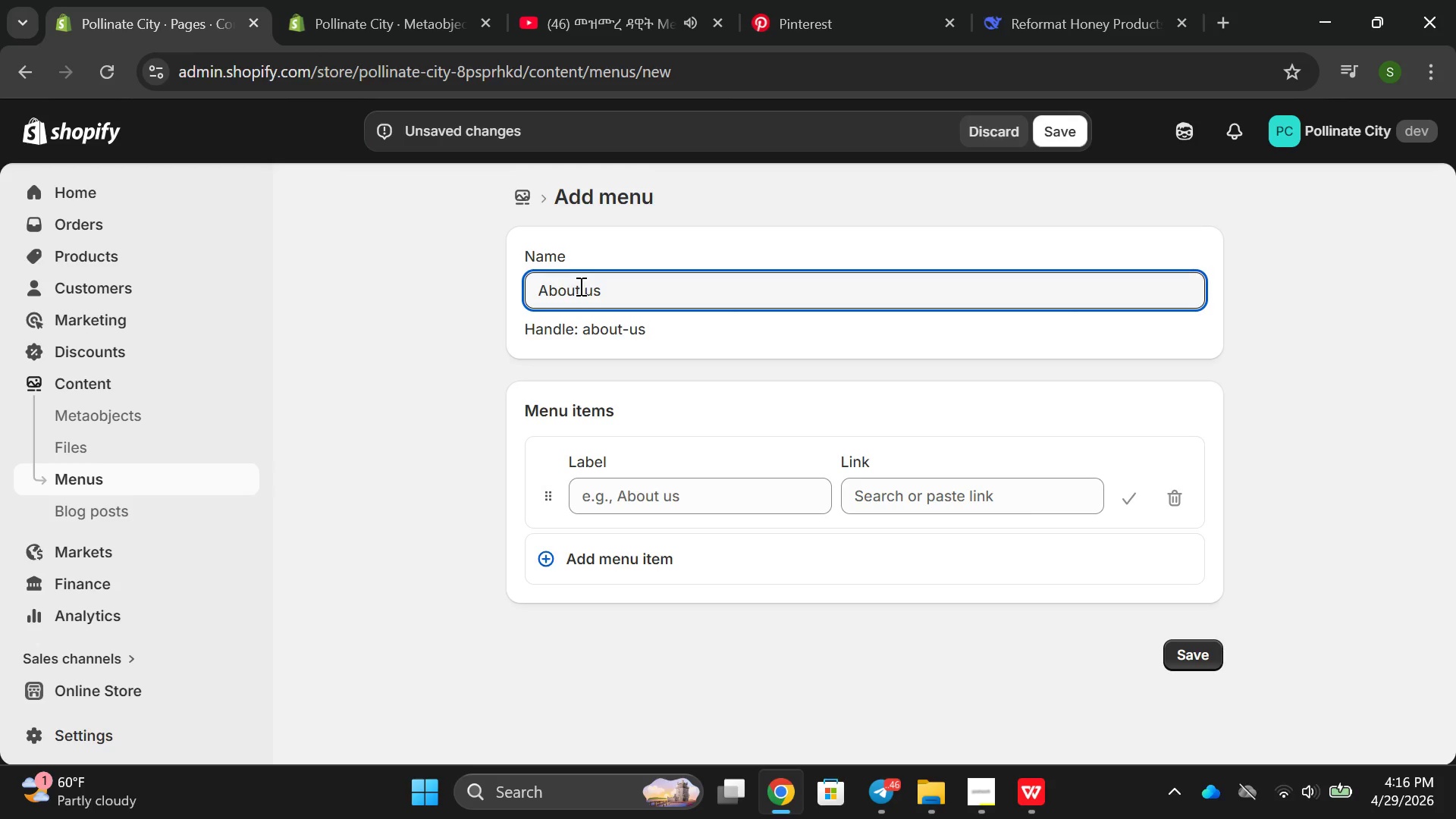 
left_click([579, 286])
 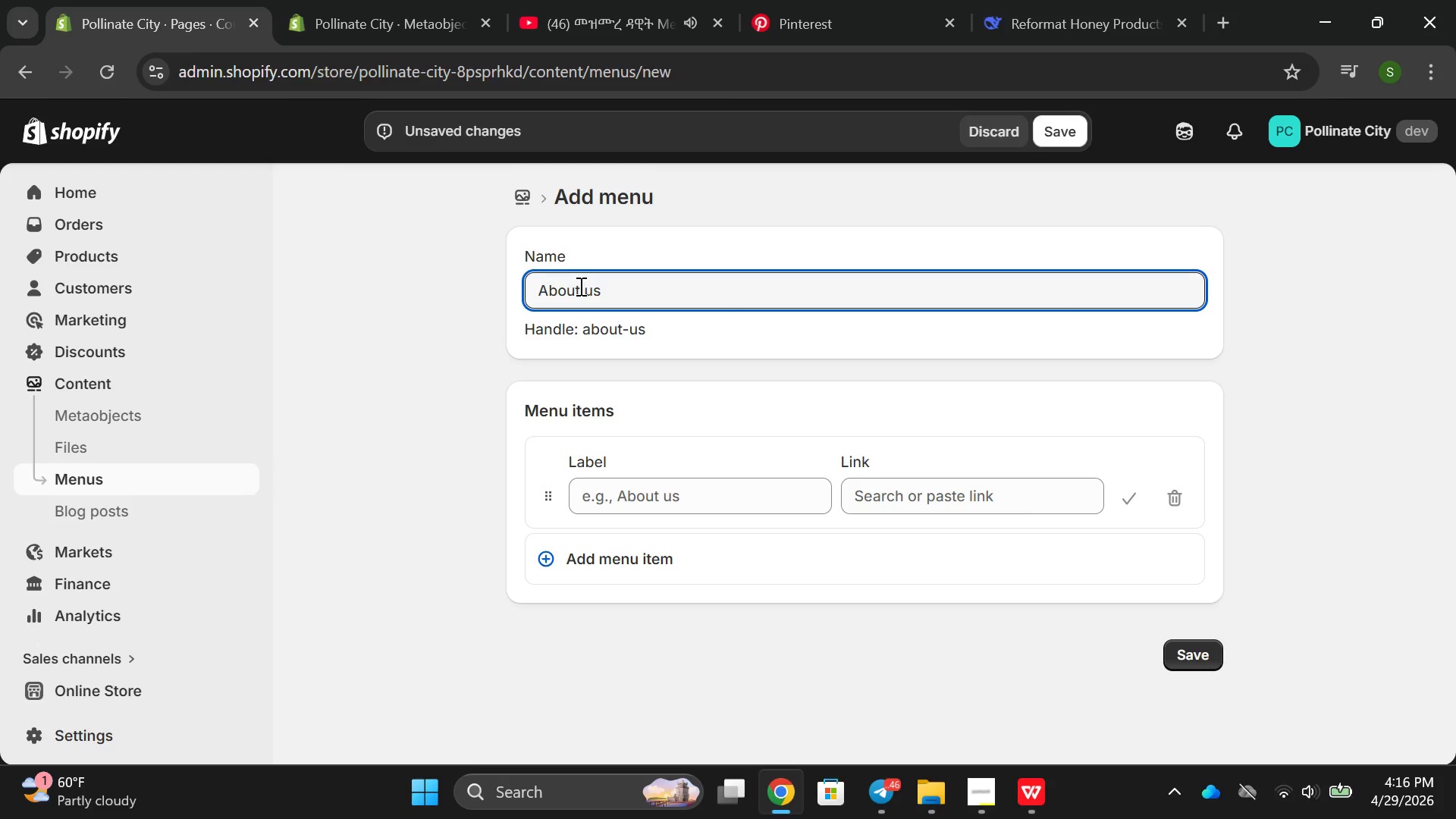 
double_click([579, 286])
 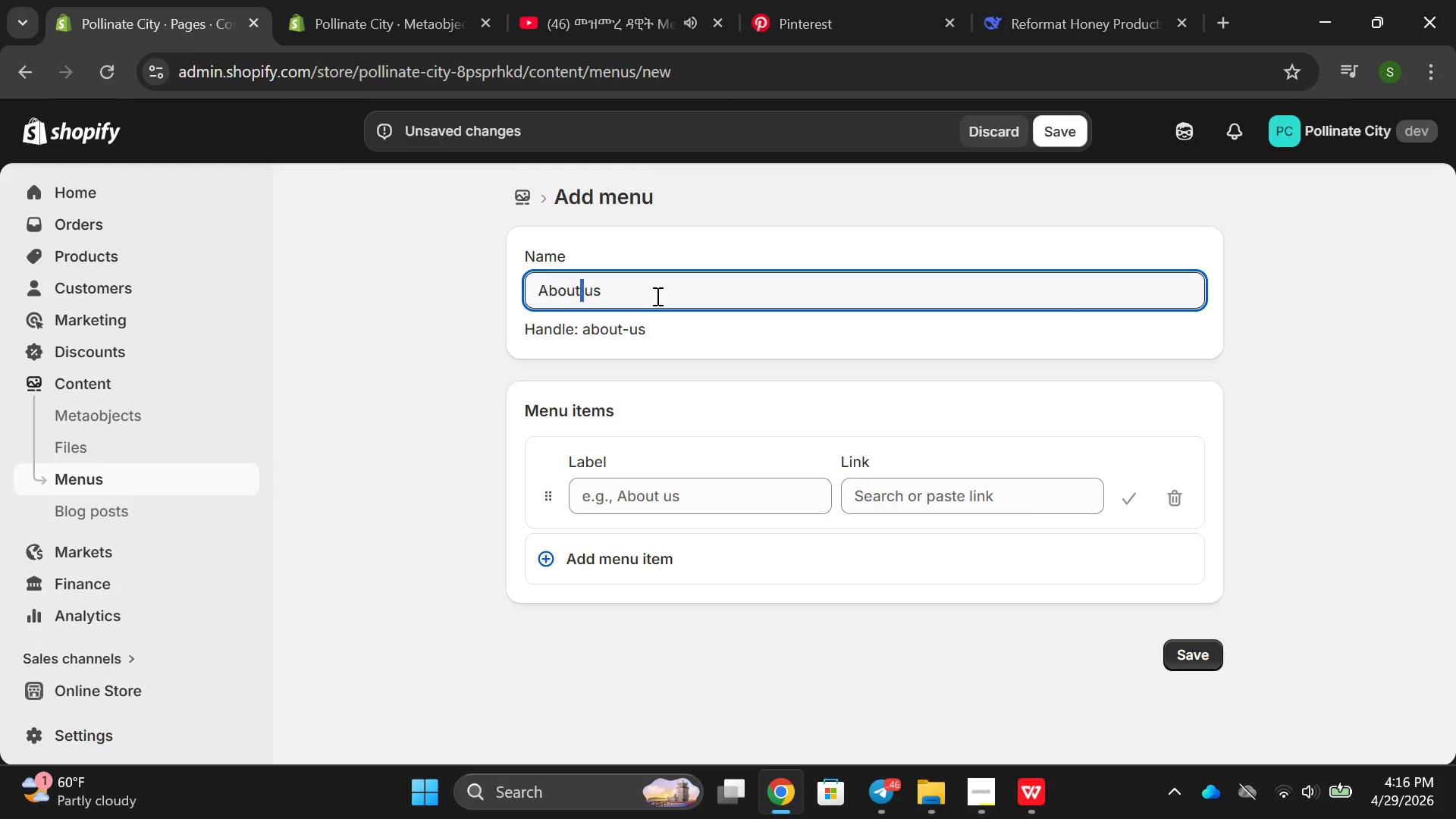 
left_click([656, 296])
 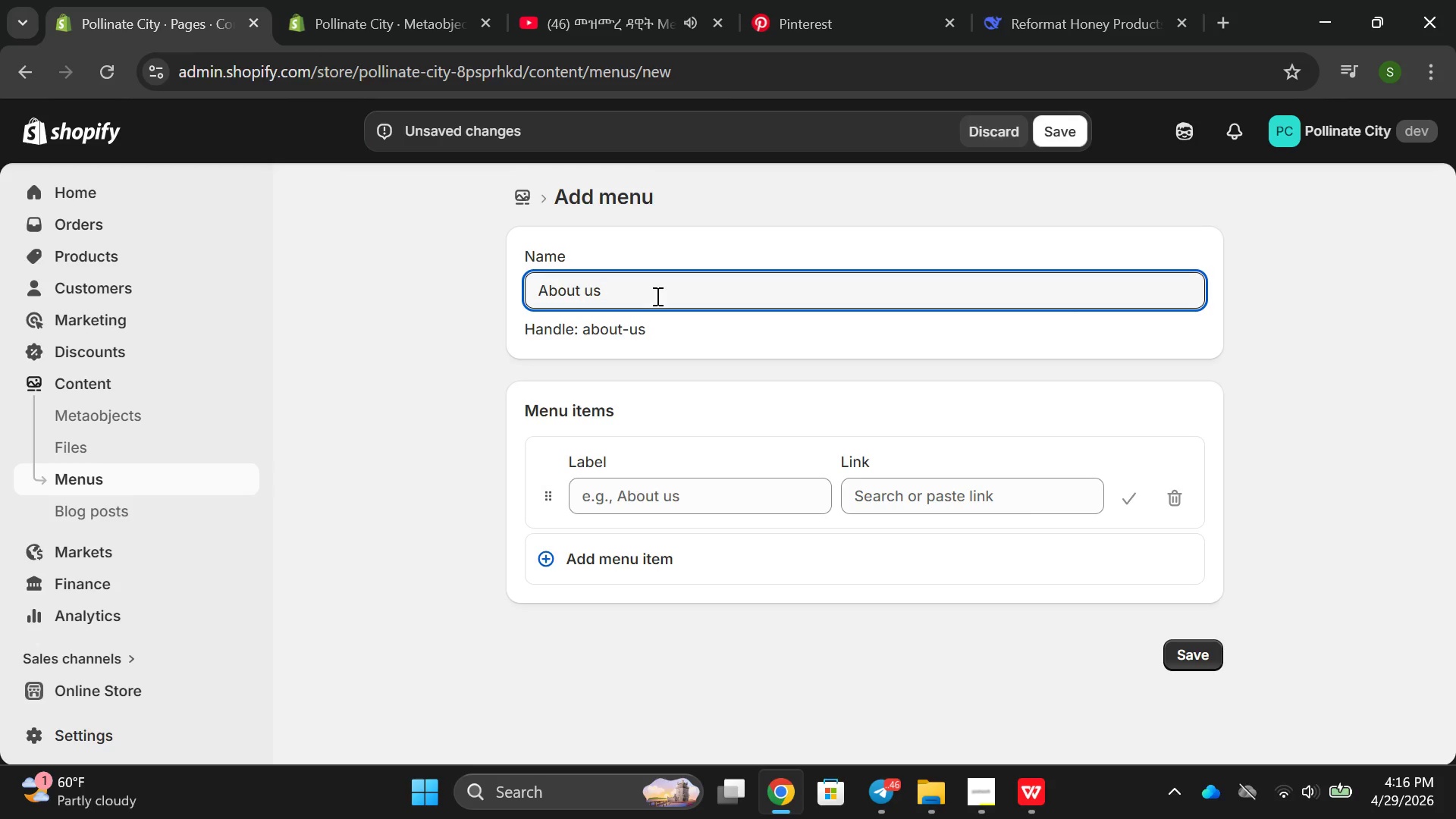 
left_click_drag(start_coordinate=[656, 296], to_coordinate=[522, 300])
 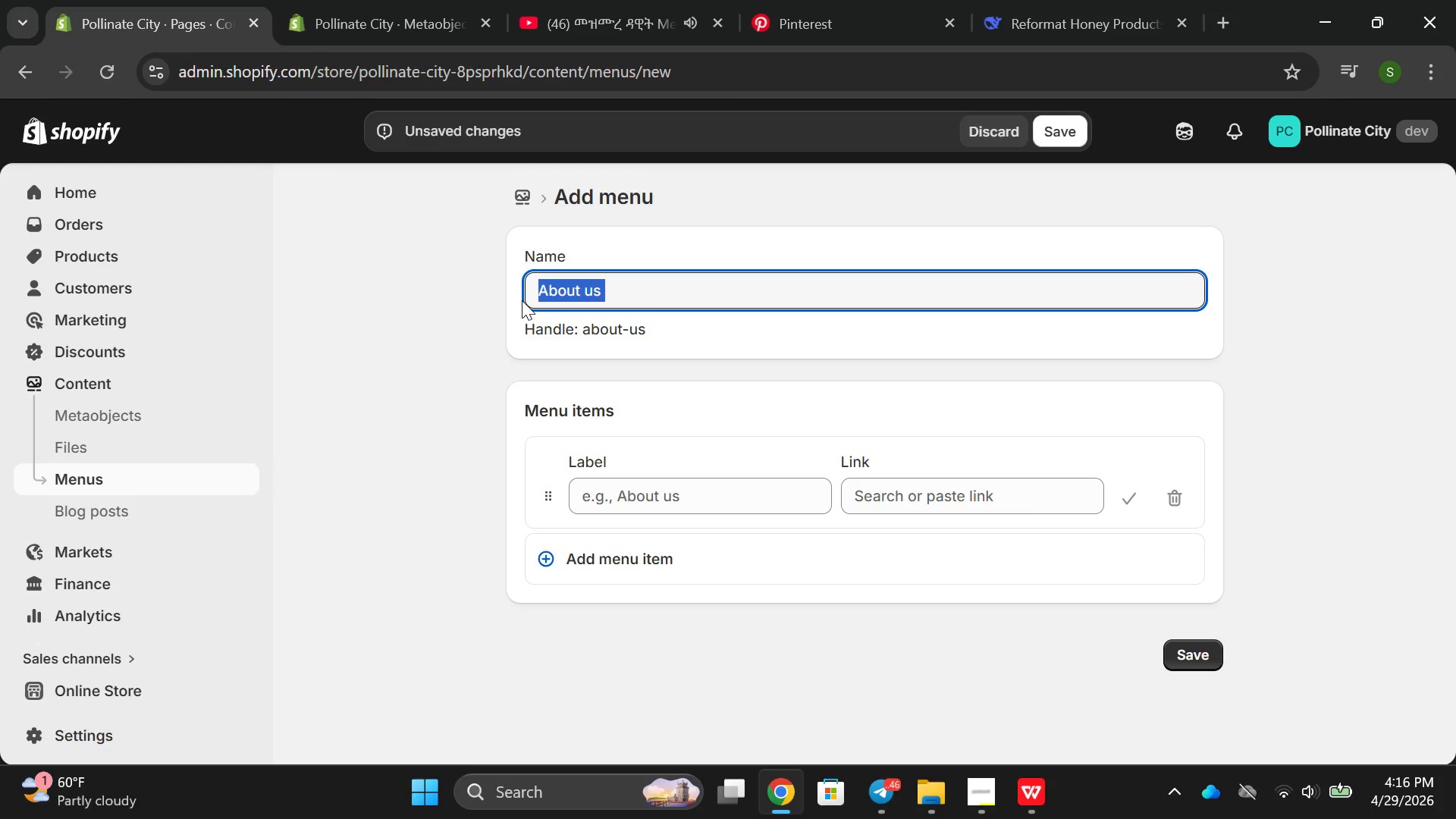 
key(Control+ControlLeft)
 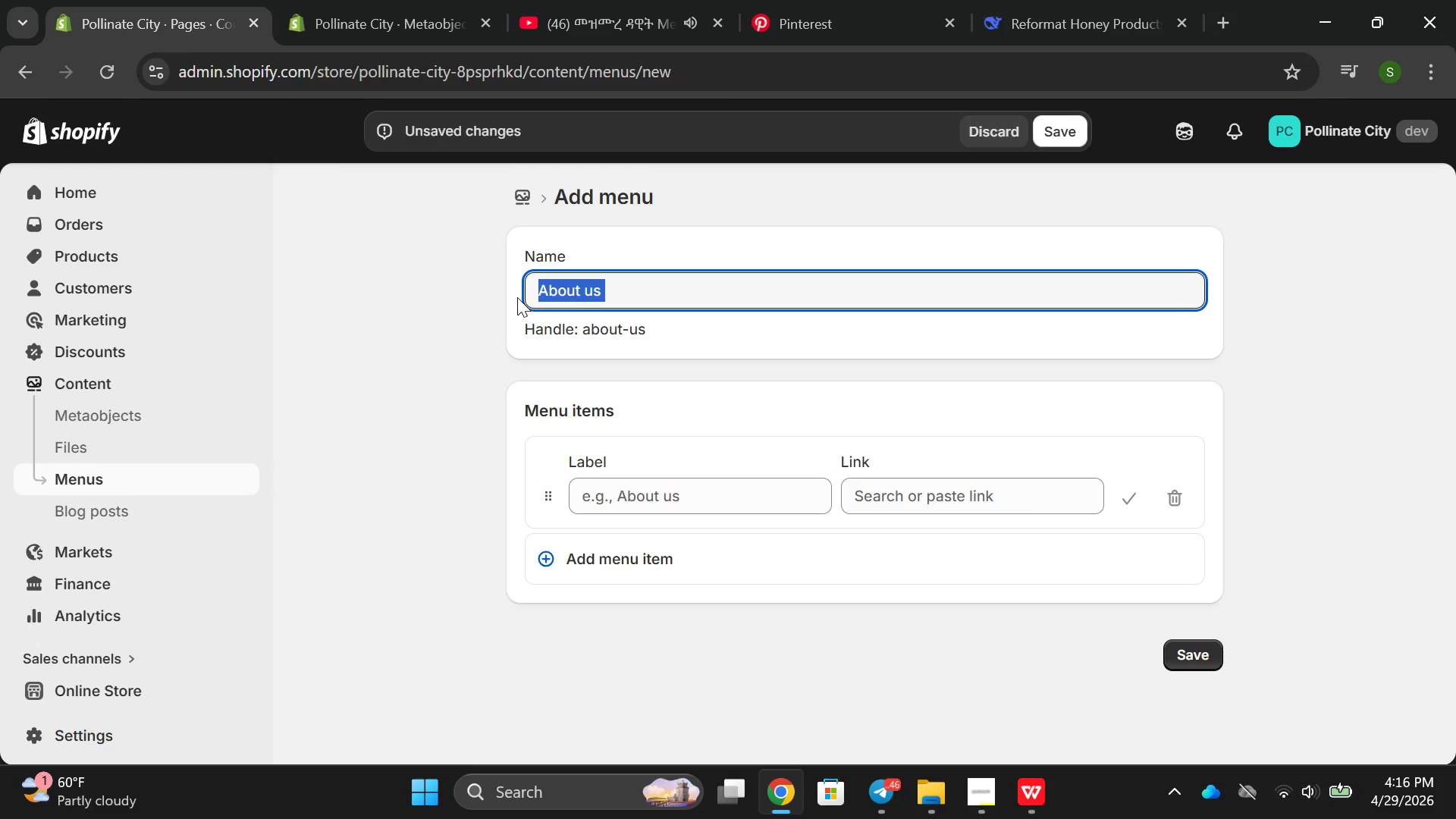 
key(Control+C)
 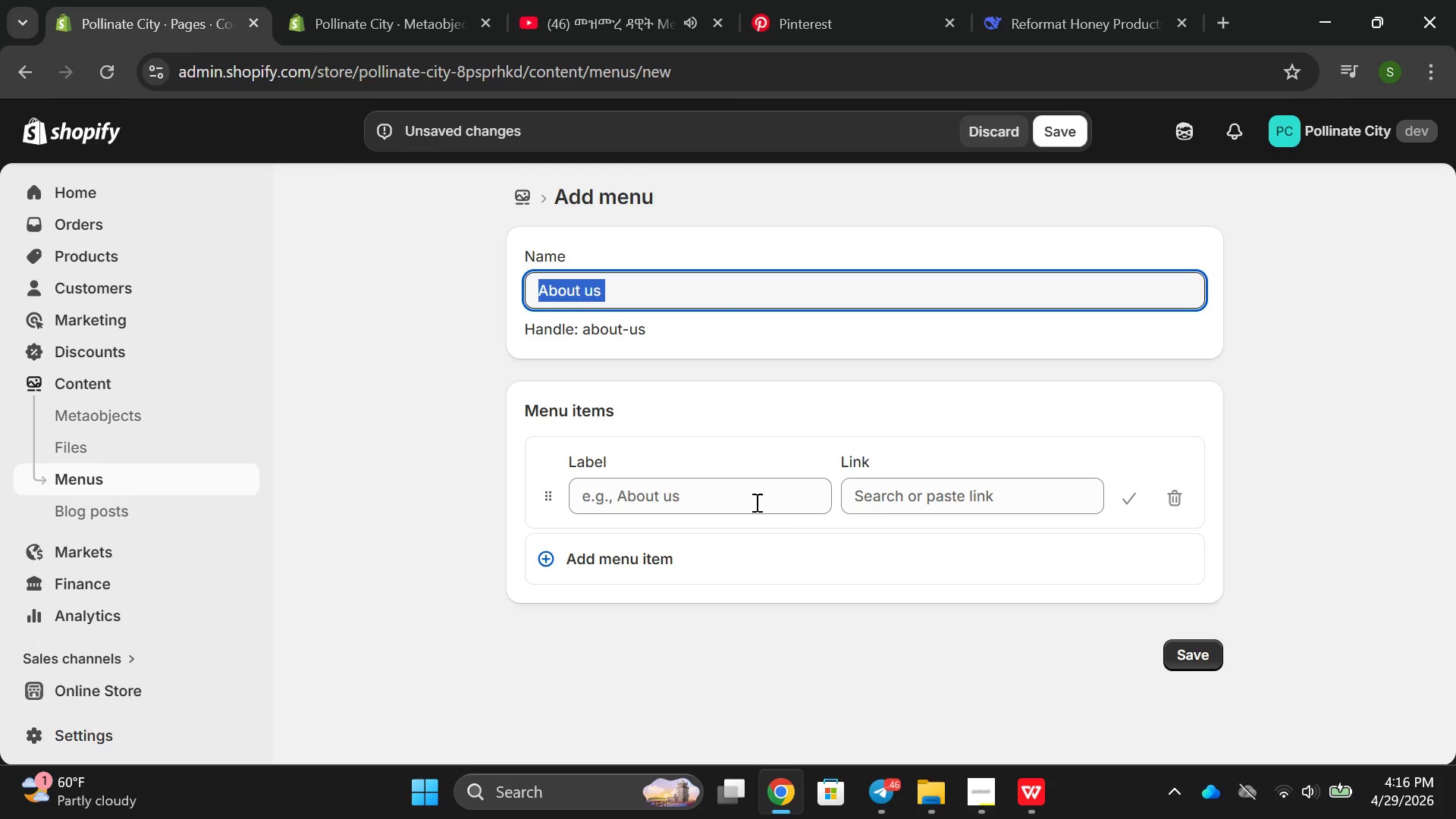 
left_click([755, 501])
 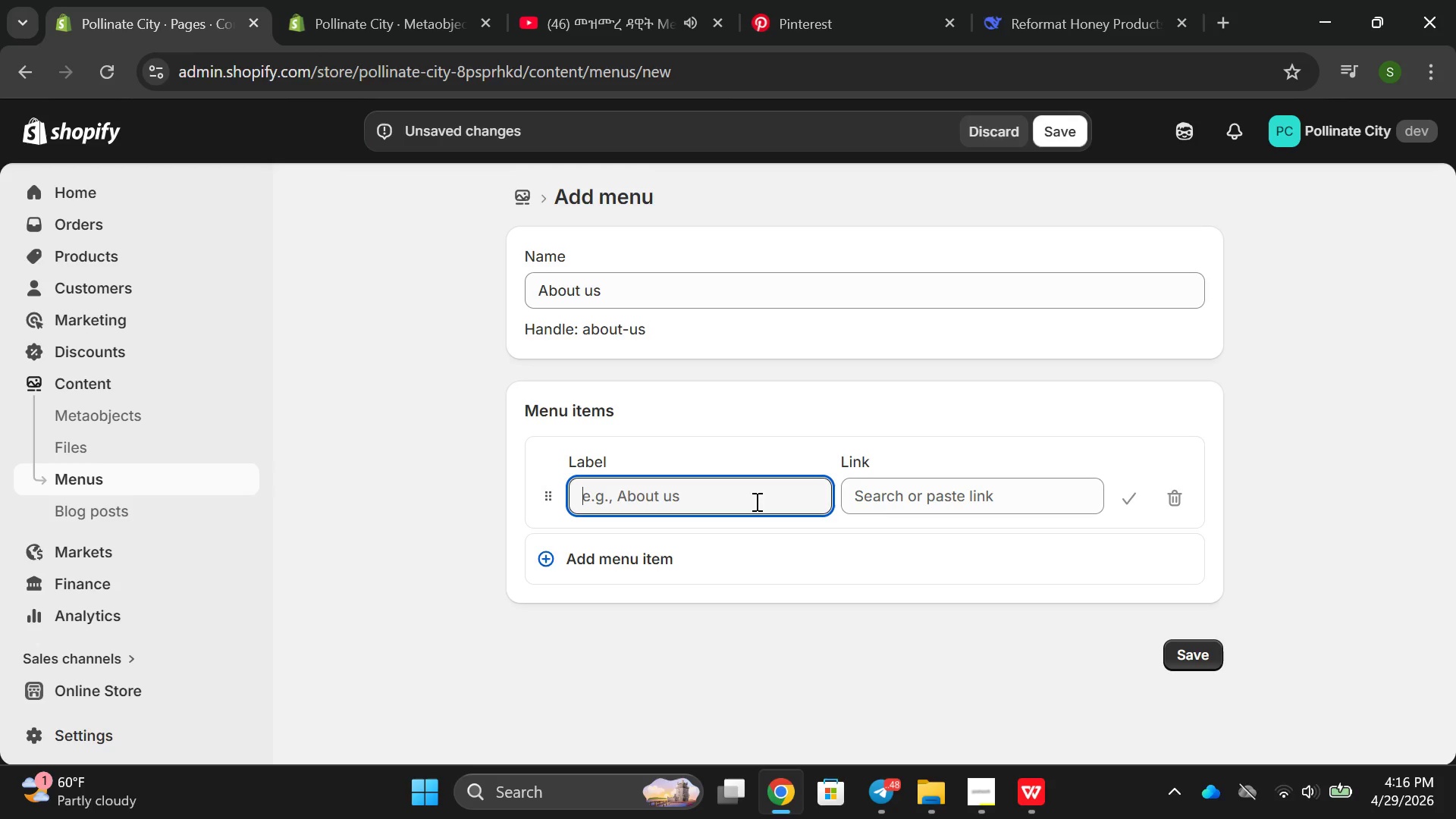 
key(Control+ControlLeft)
 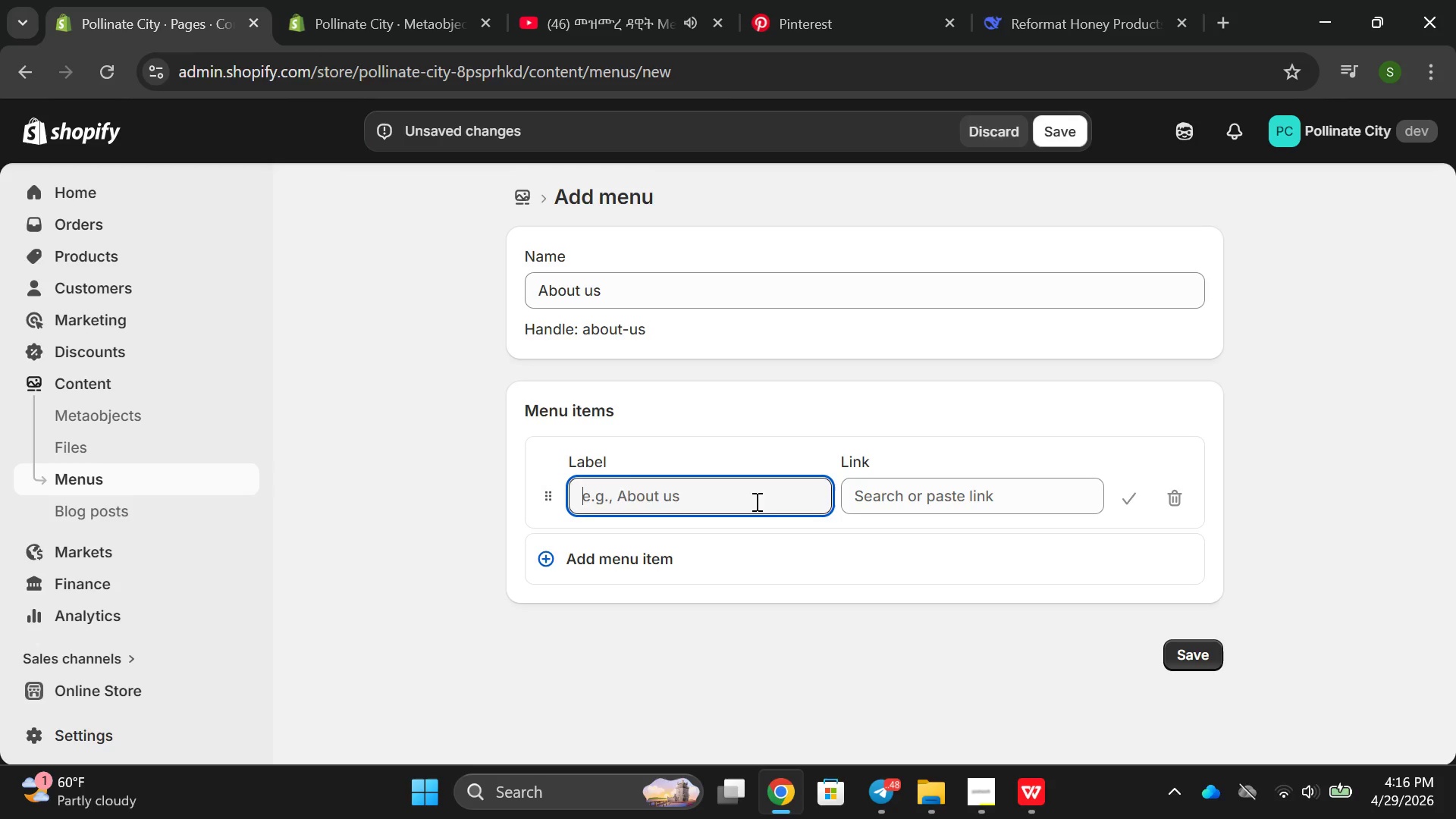 
key(Control+V)
 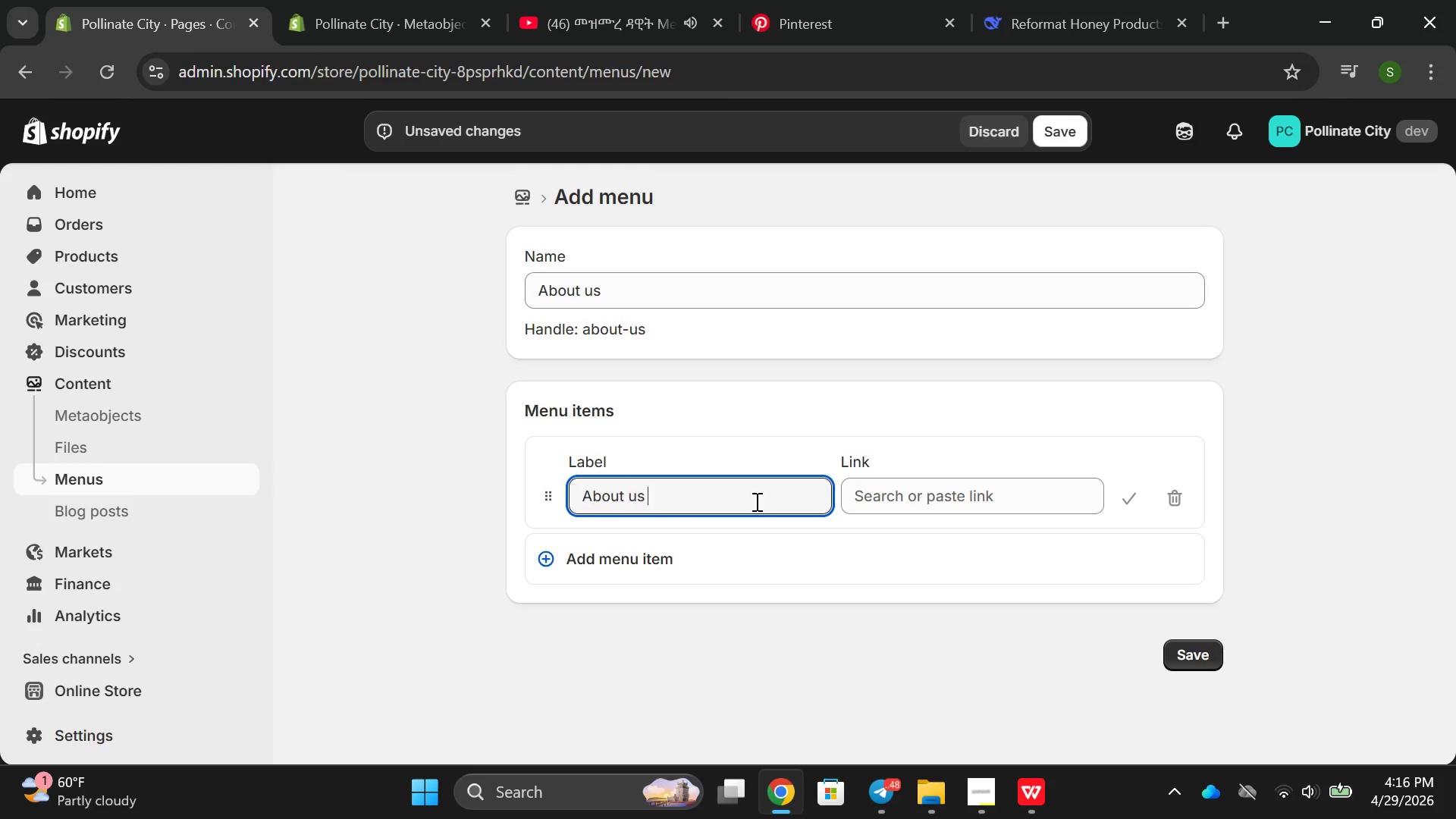 
left_click([755, 501])
 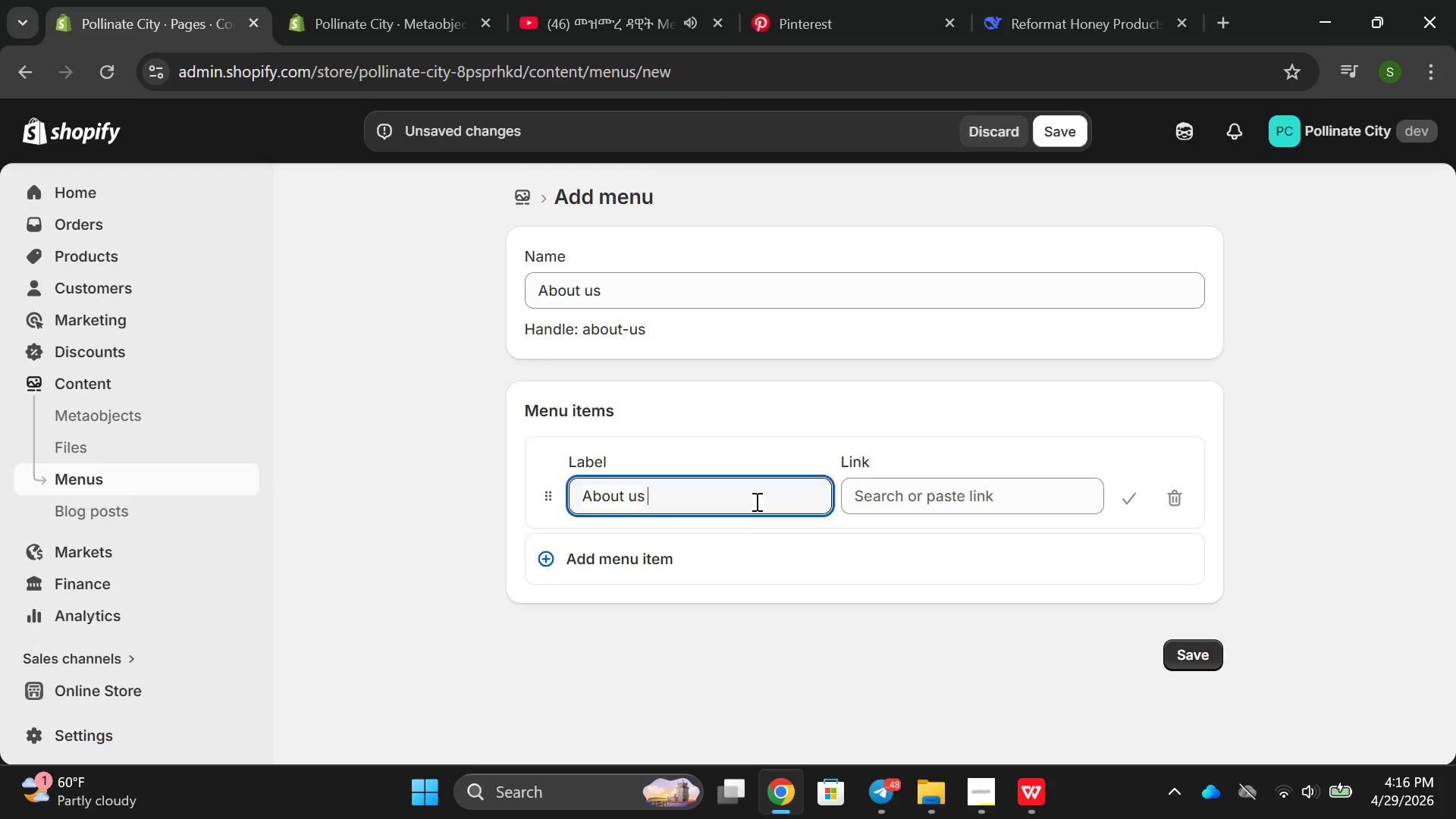 
double_click([755, 501])
 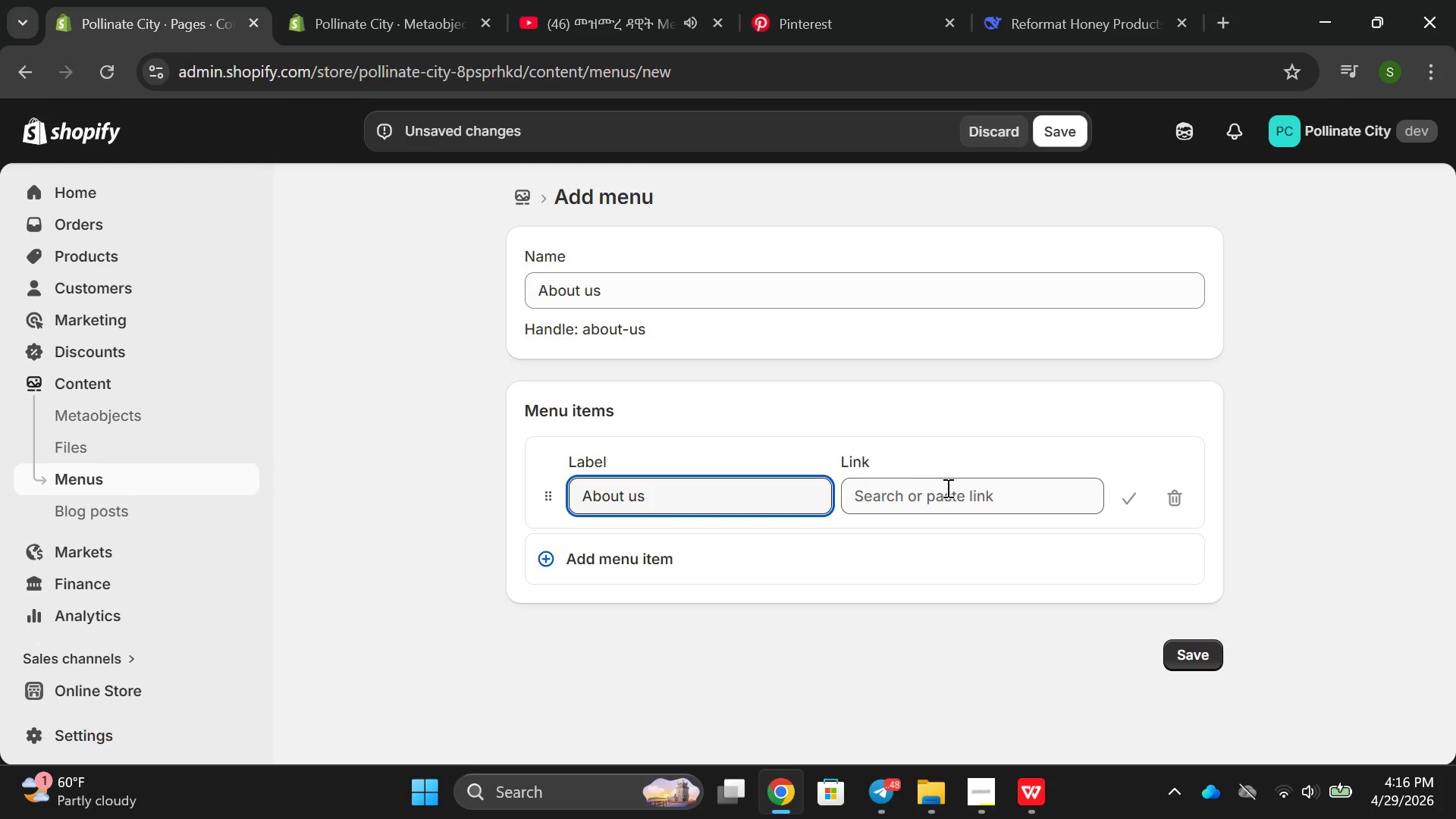 
left_click([946, 488])
 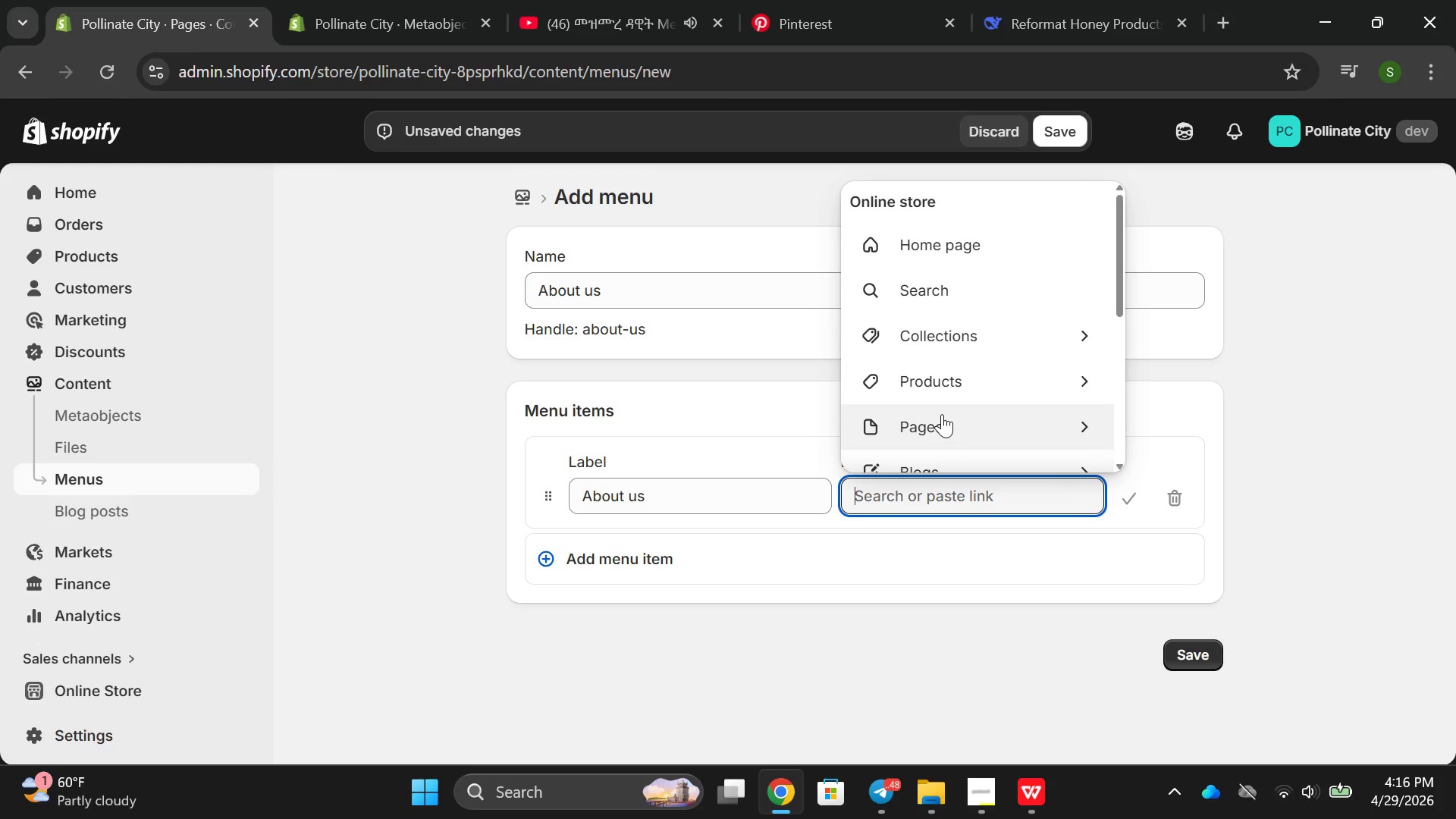 
left_click([942, 414])
 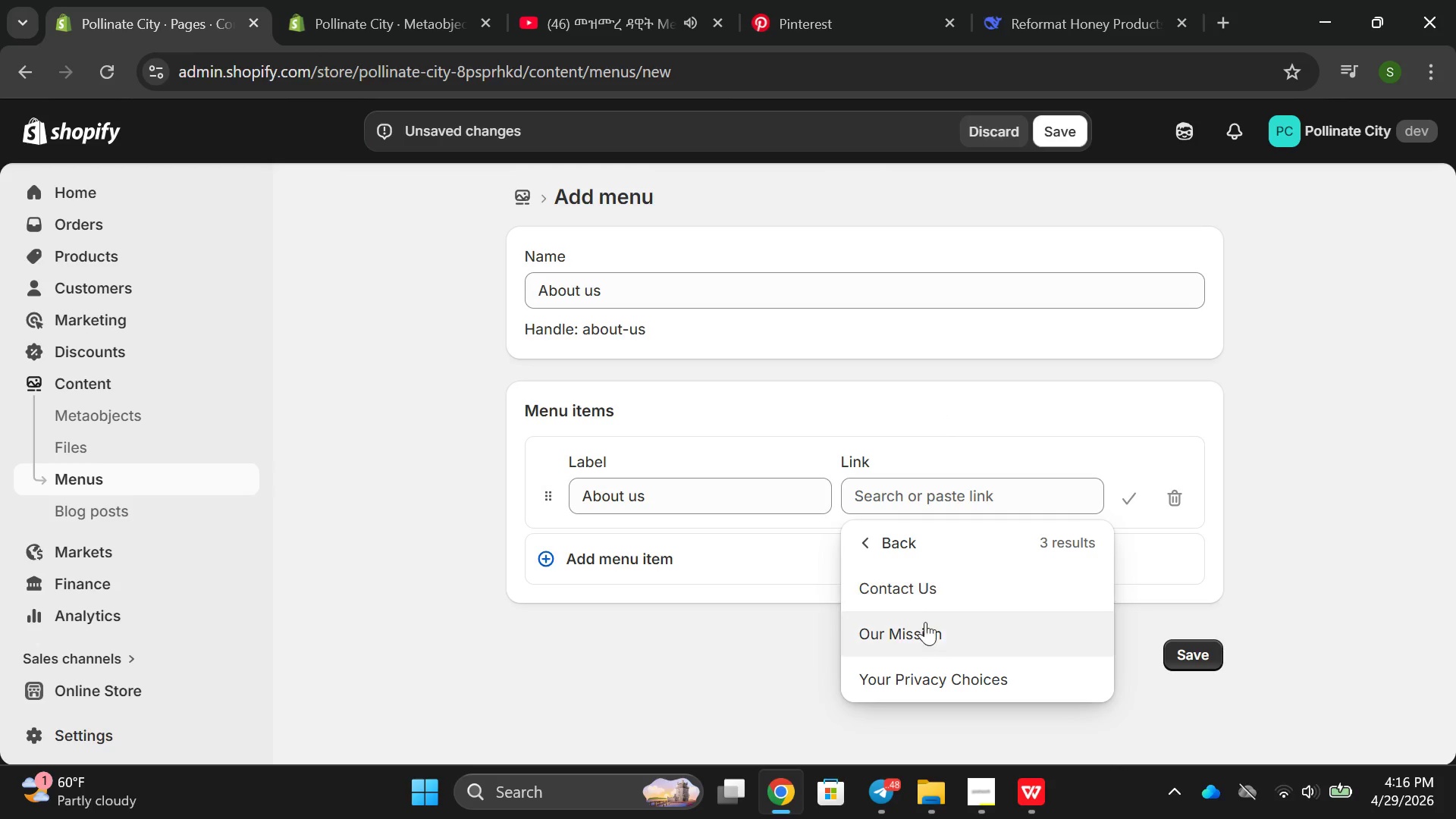 
wait(6.08)
 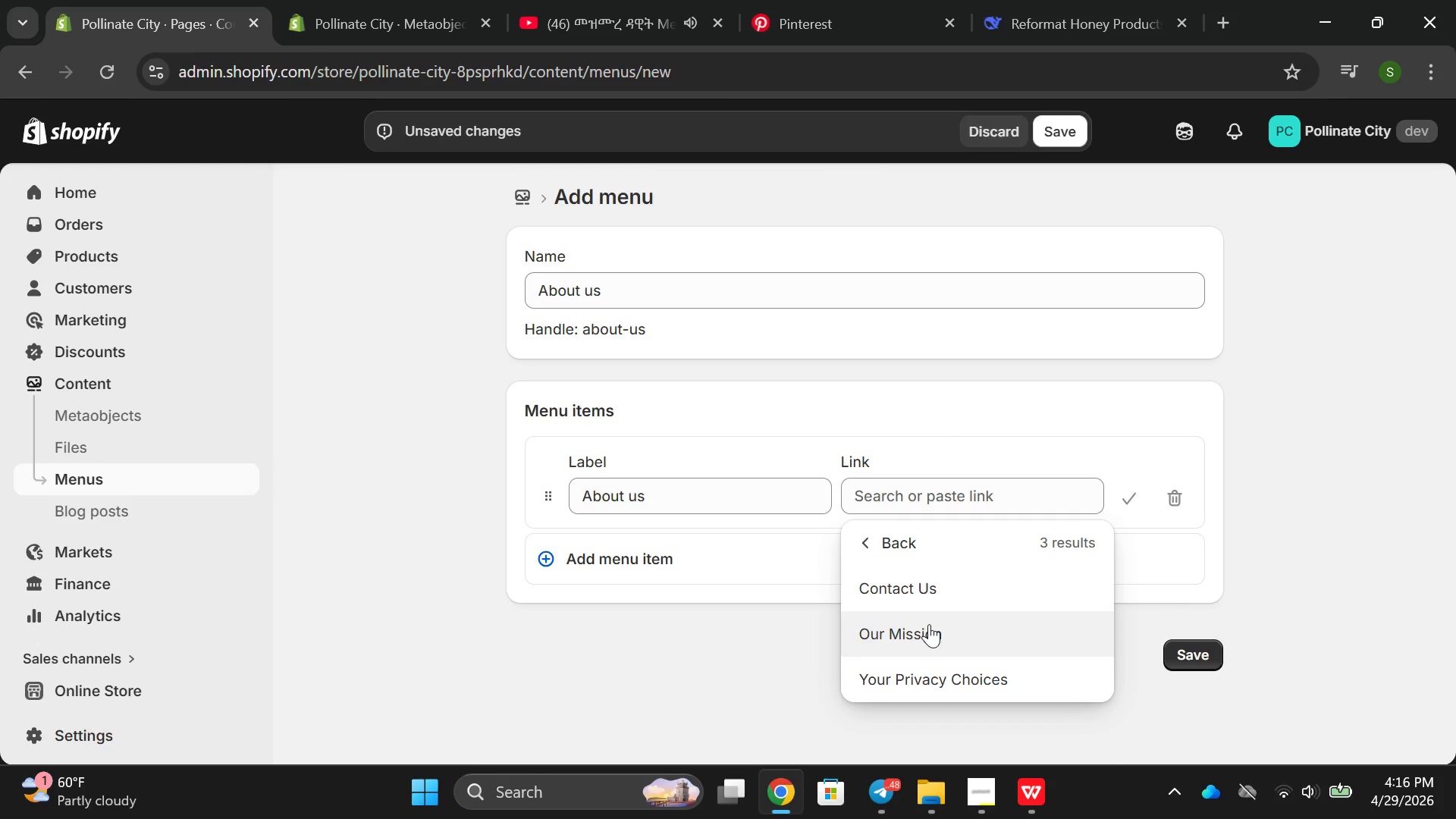 
left_click_drag(start_coordinate=[702, 502], to_coordinate=[558, 500])
 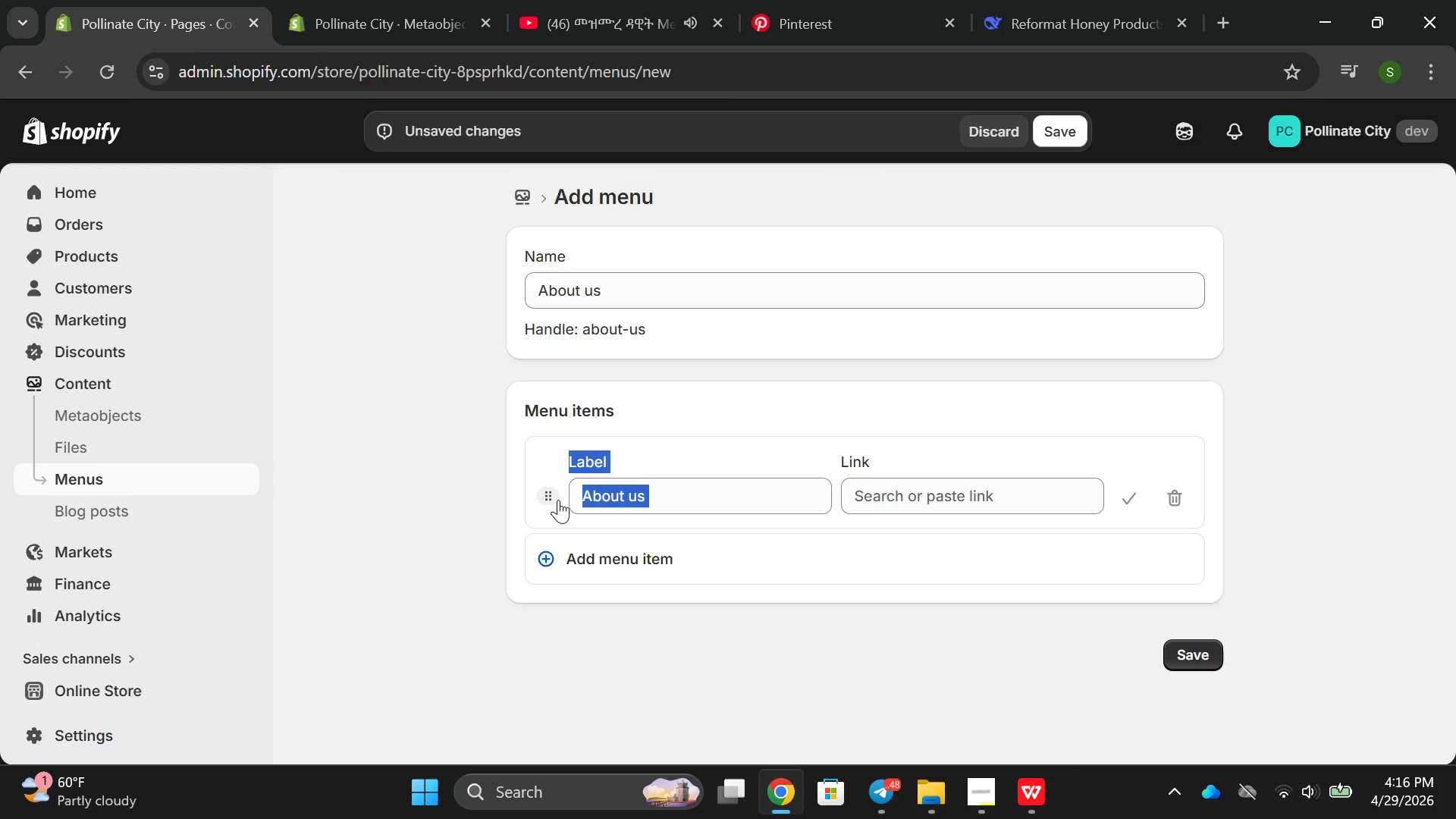 
key(O)
 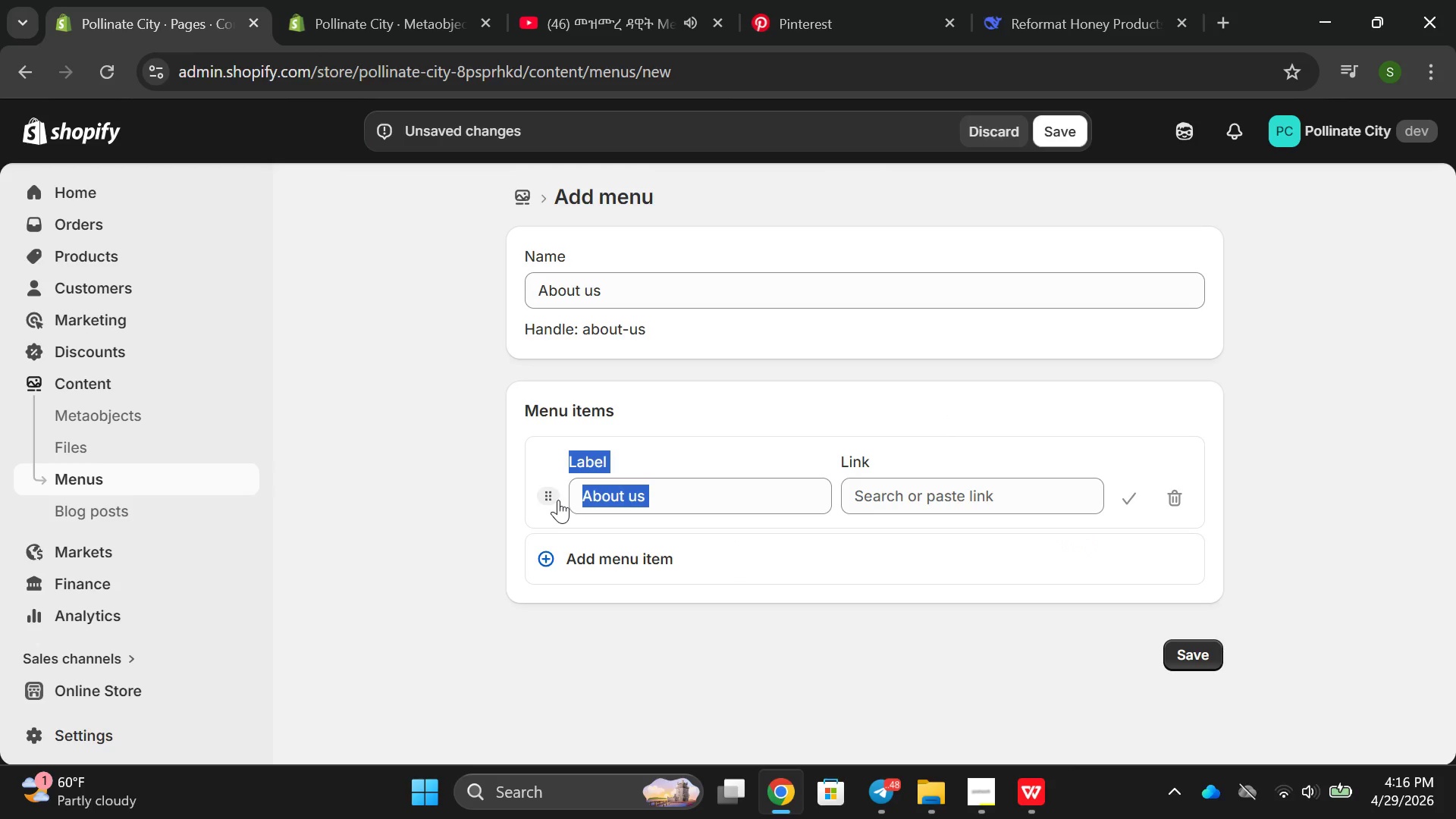 
key(Backspace)
 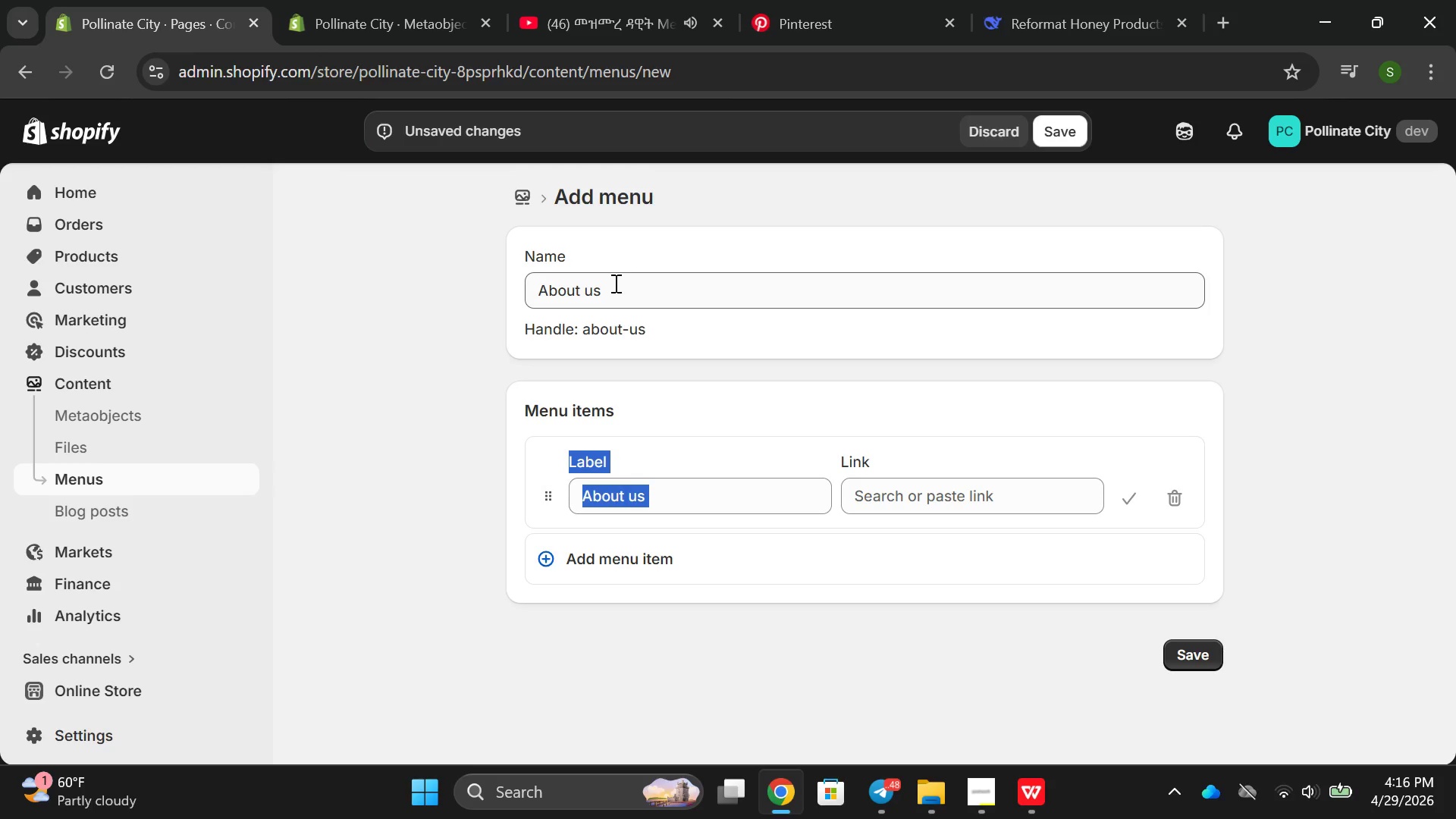 
double_click([611, 286])
 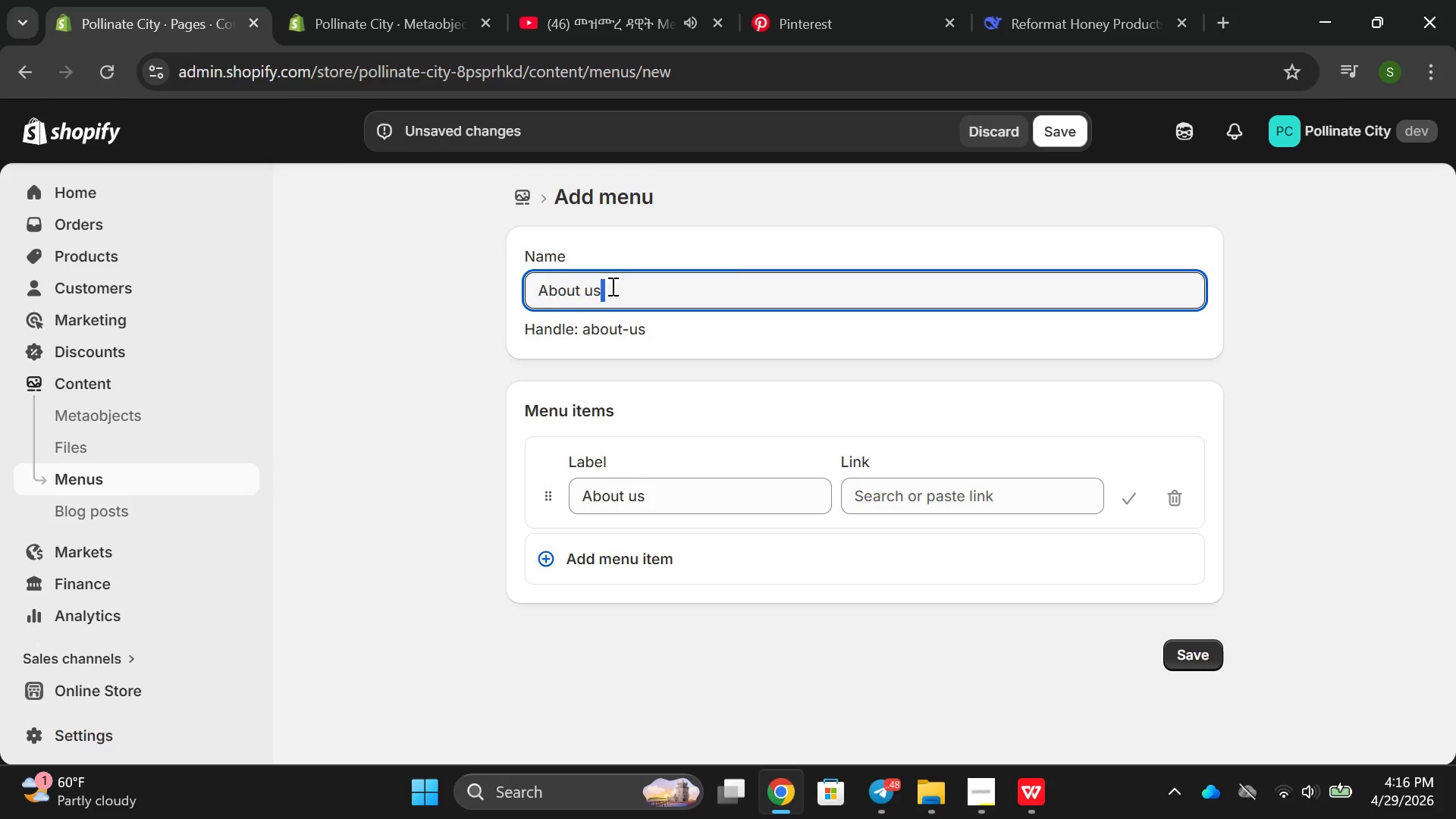 
triple_click([611, 286])
 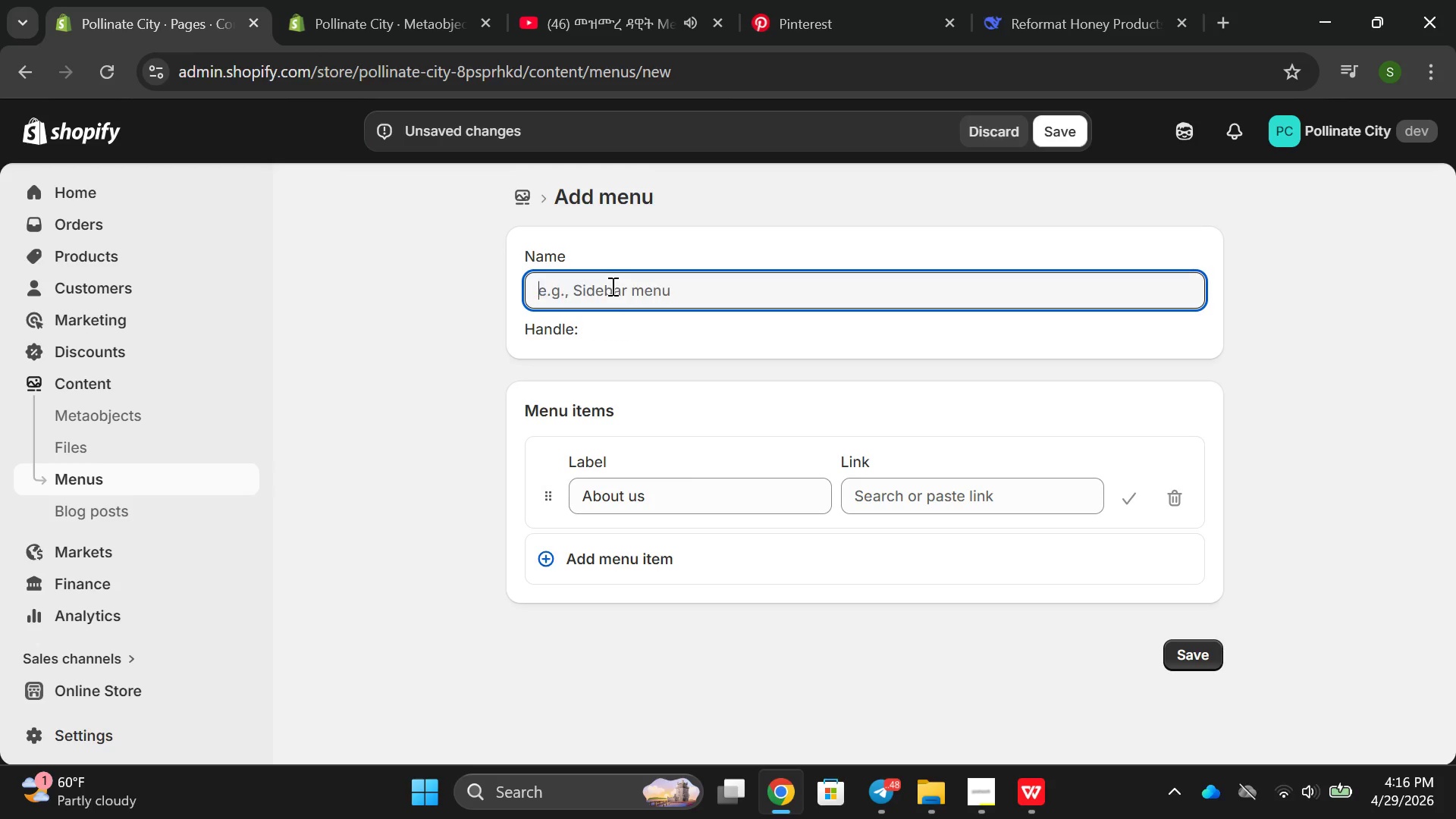 
key(Backspace)
 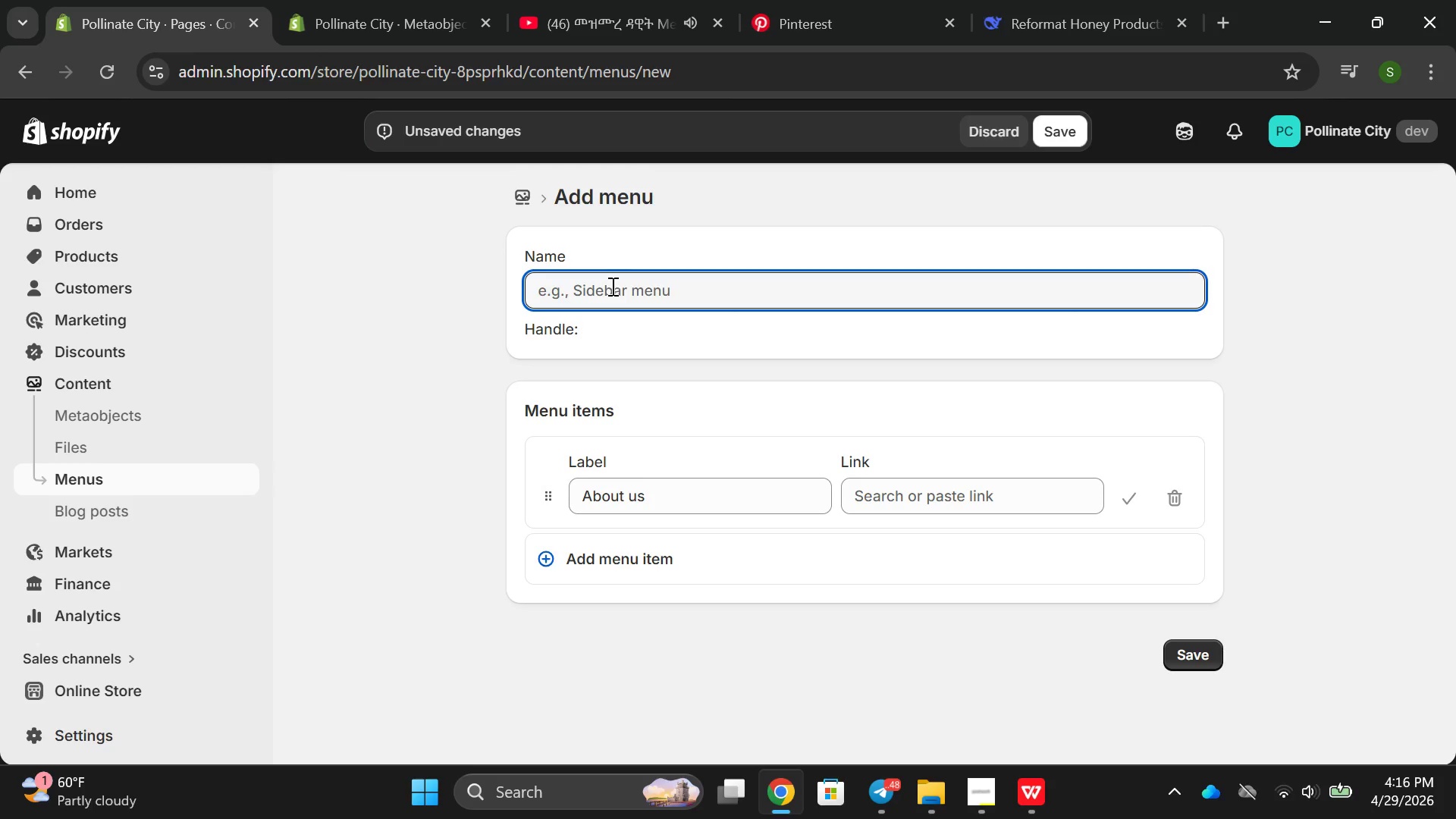 
type(contact )
key(Backspace)
type(-us)
 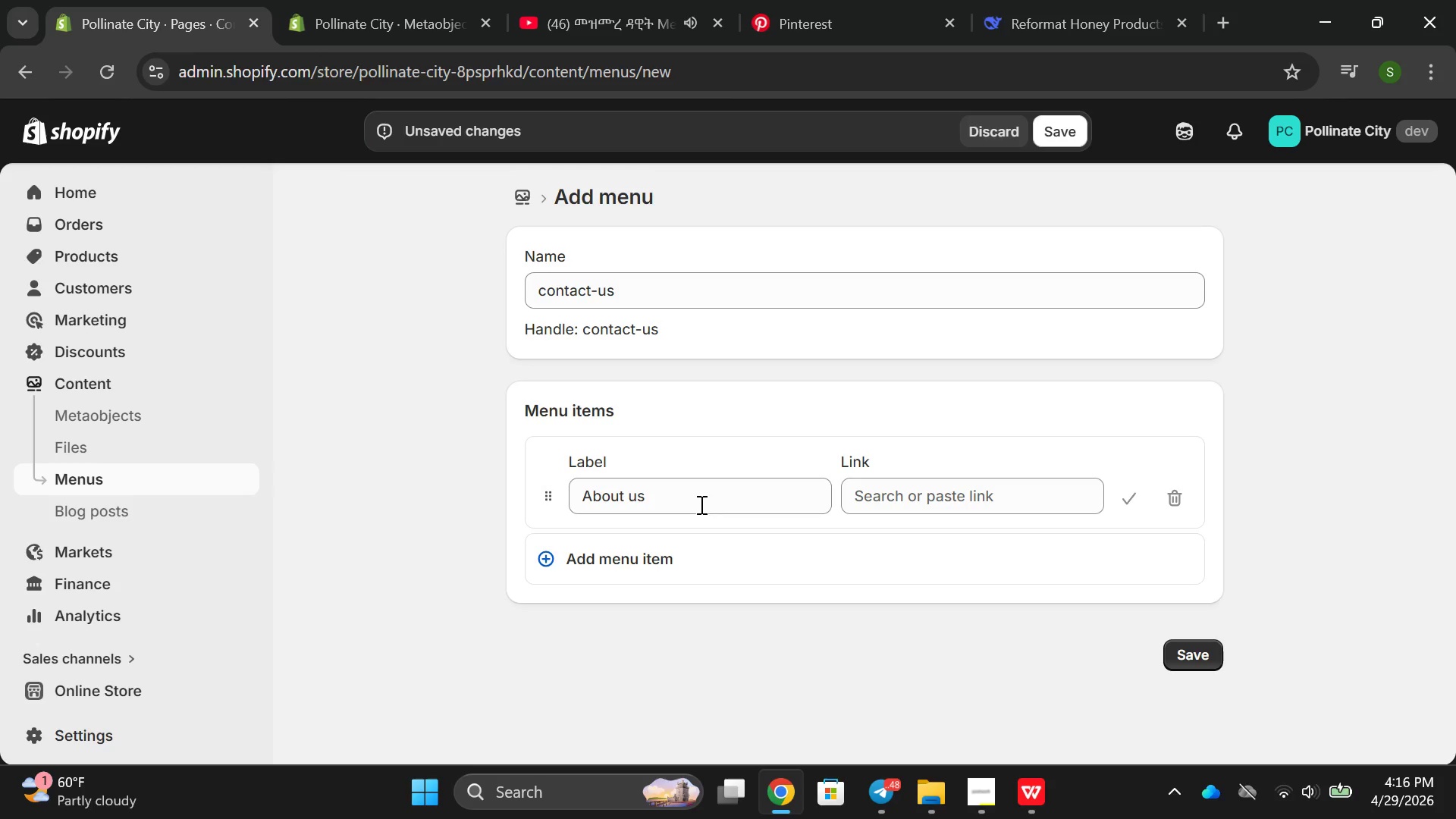 
double_click([700, 504])
 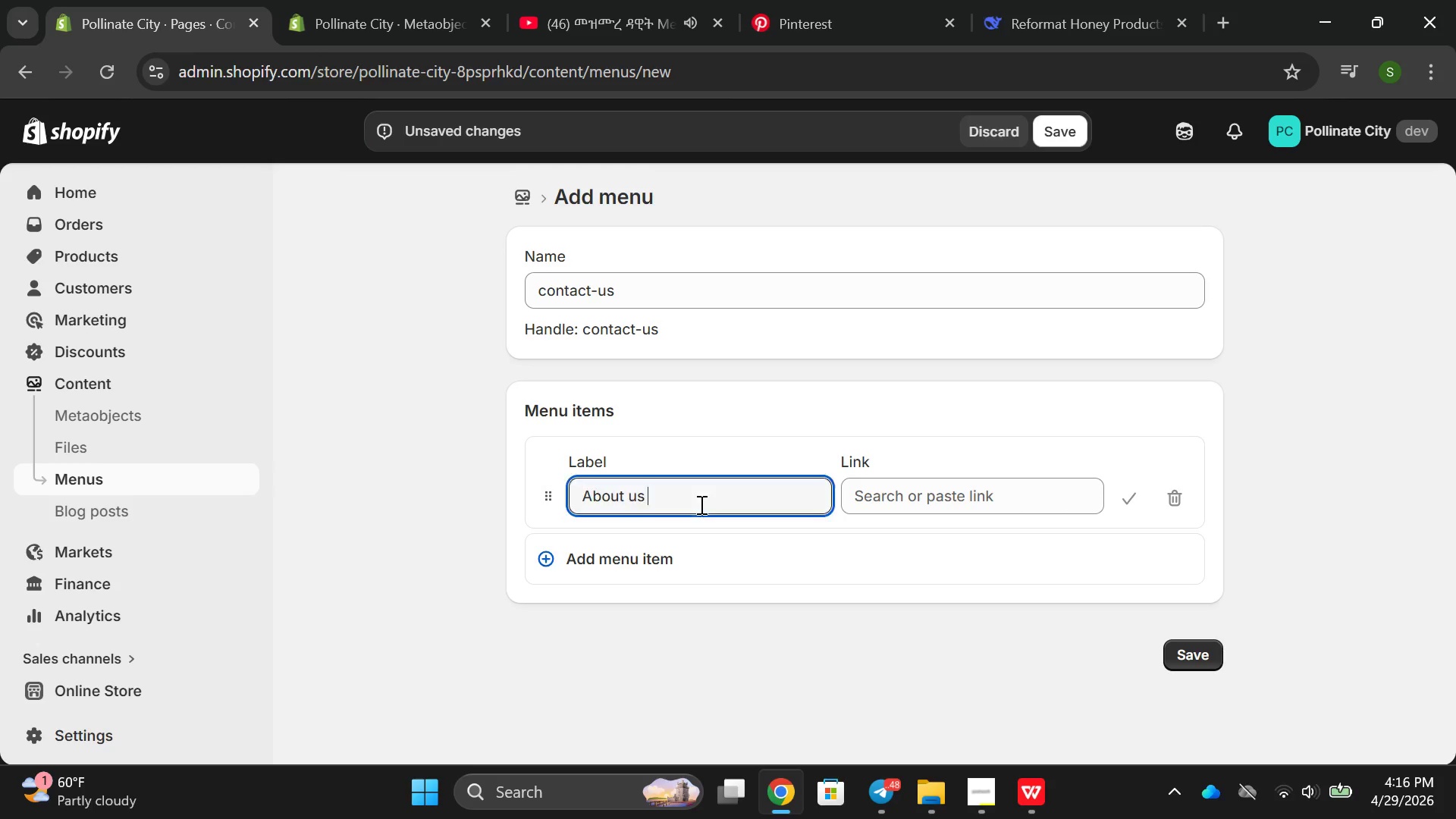 
triple_click([700, 504])
 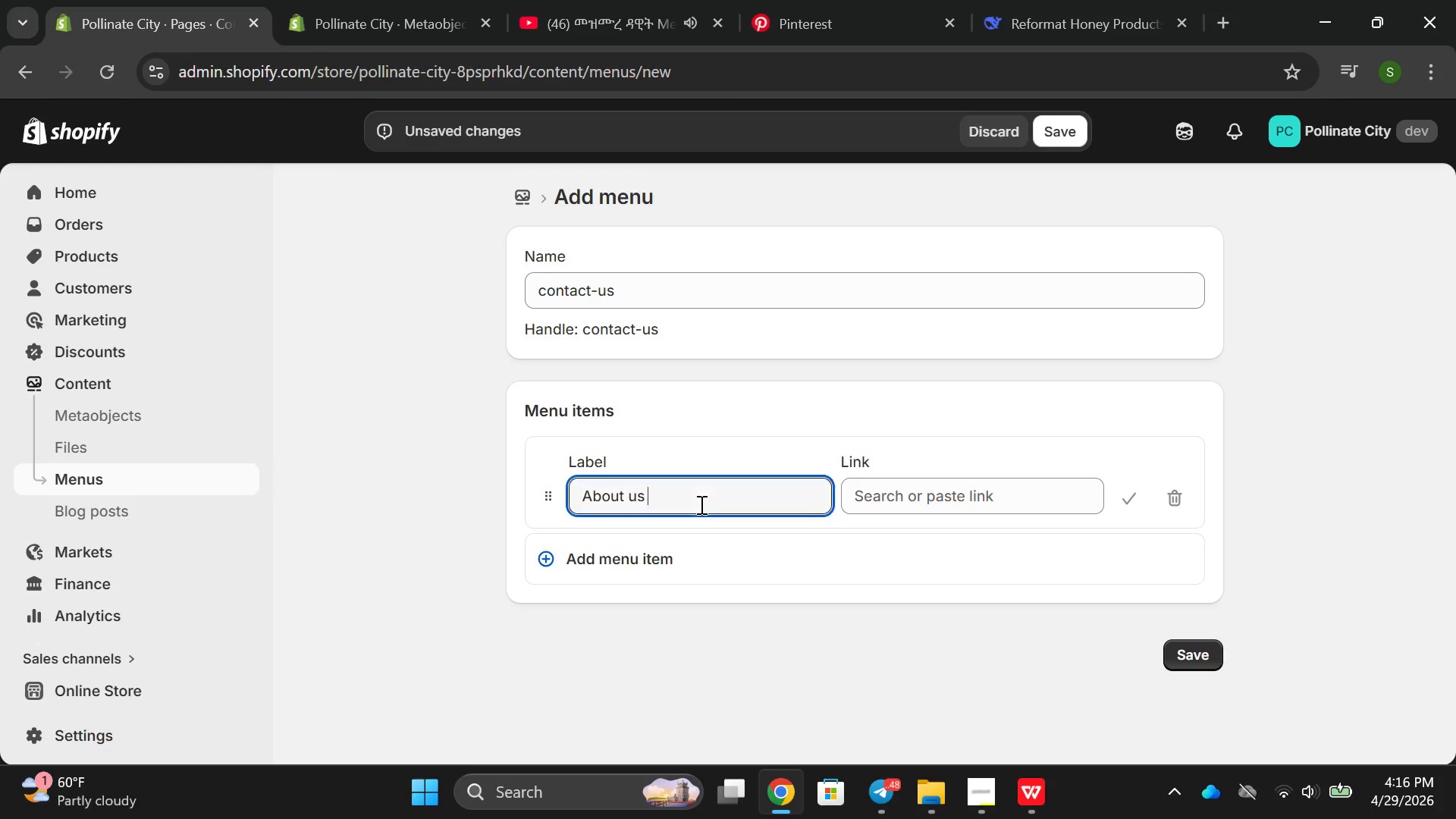 
triple_click([700, 504])
 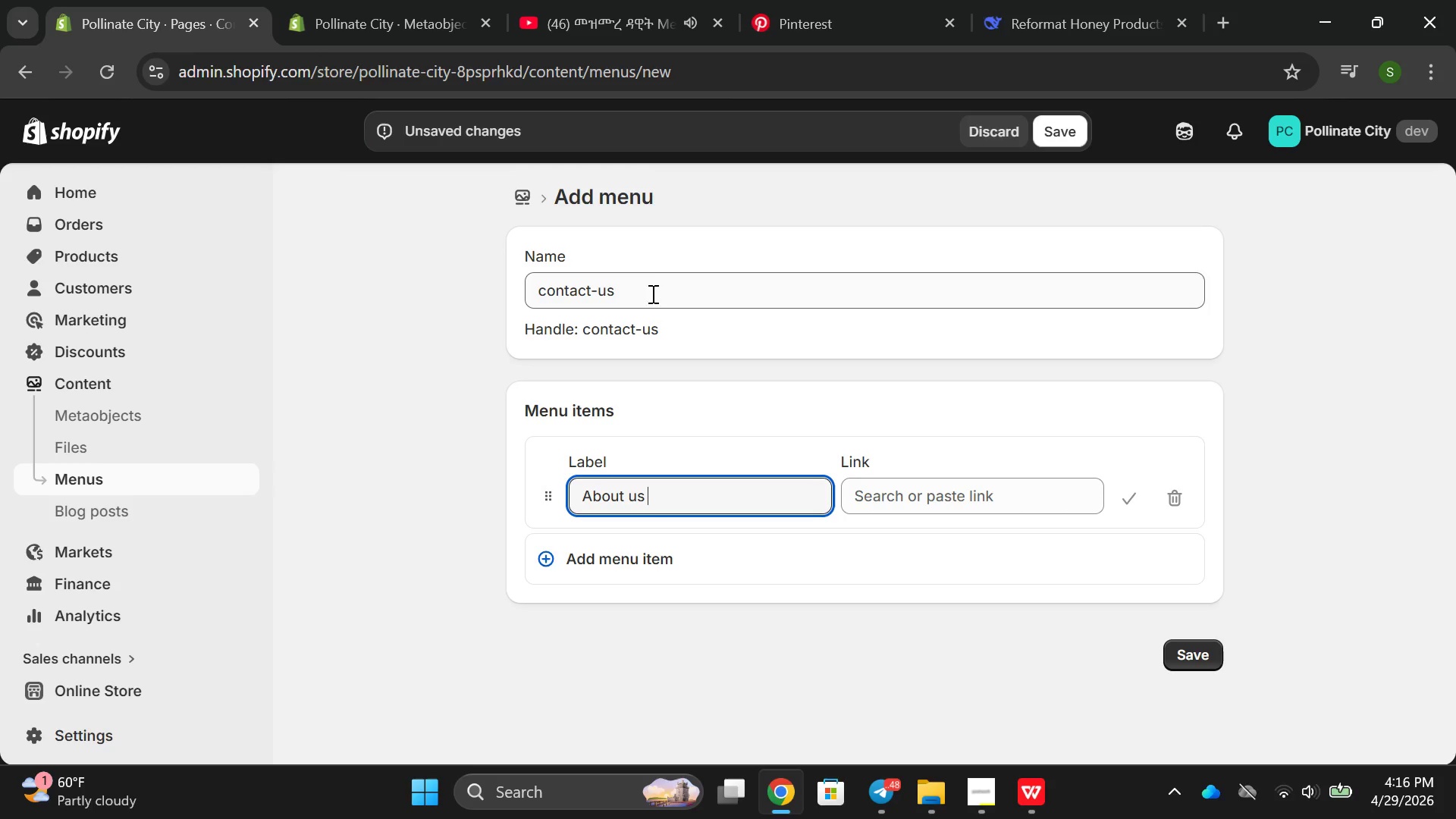 
left_click_drag(start_coordinate=[645, 281], to_coordinate=[551, 293])
 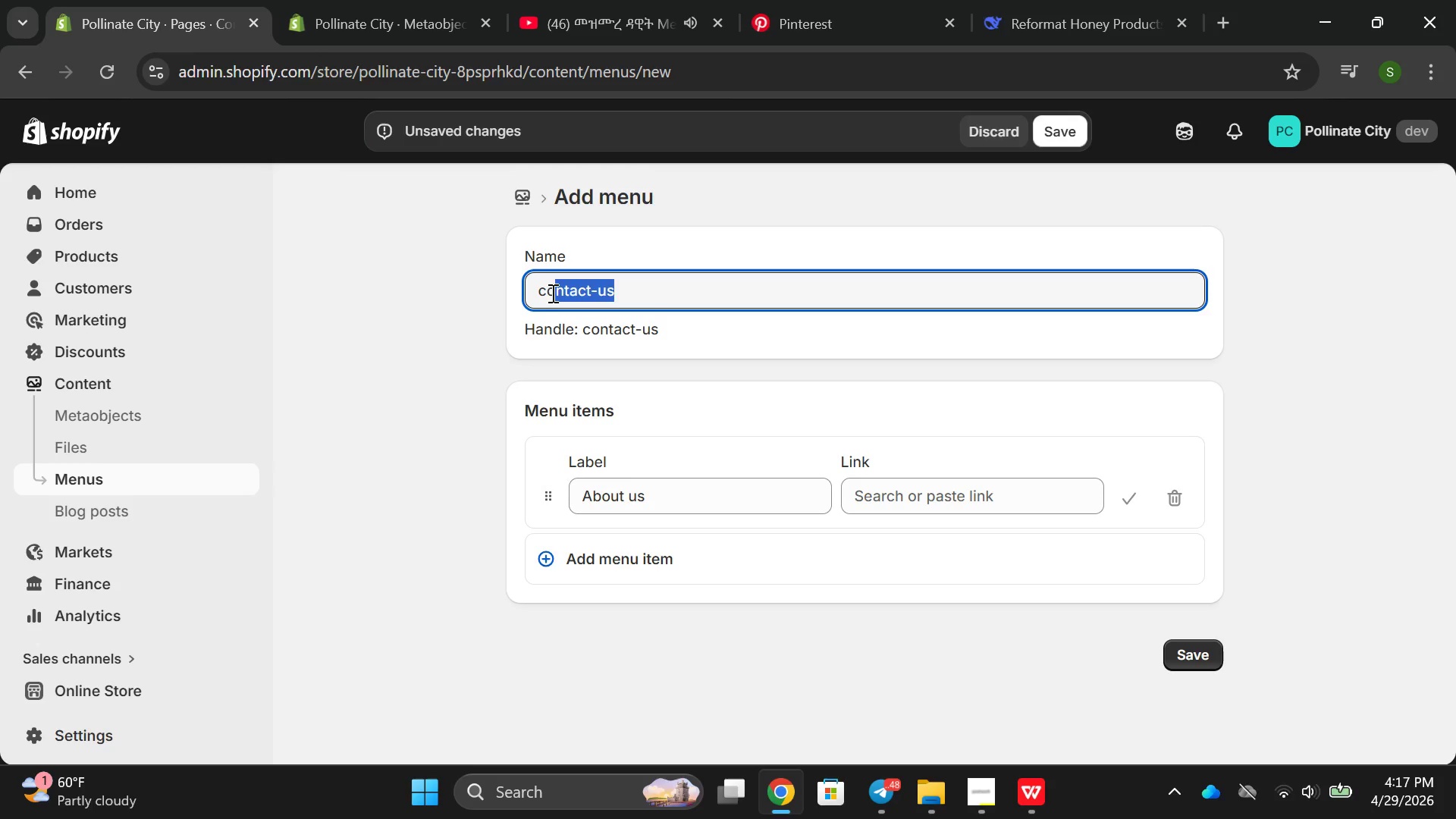 
left_click([551, 293])
 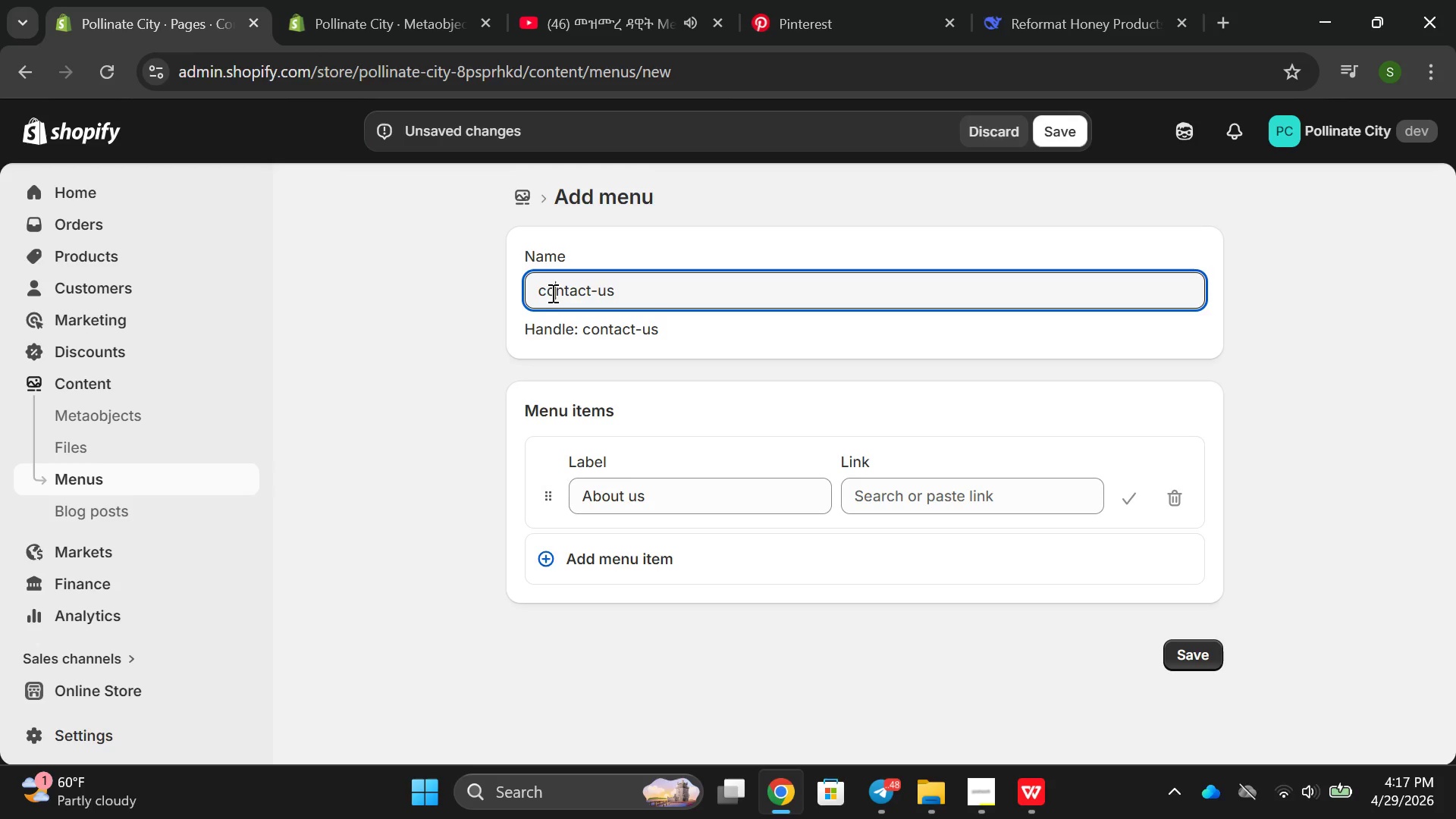 
key(ArrowLeft)
 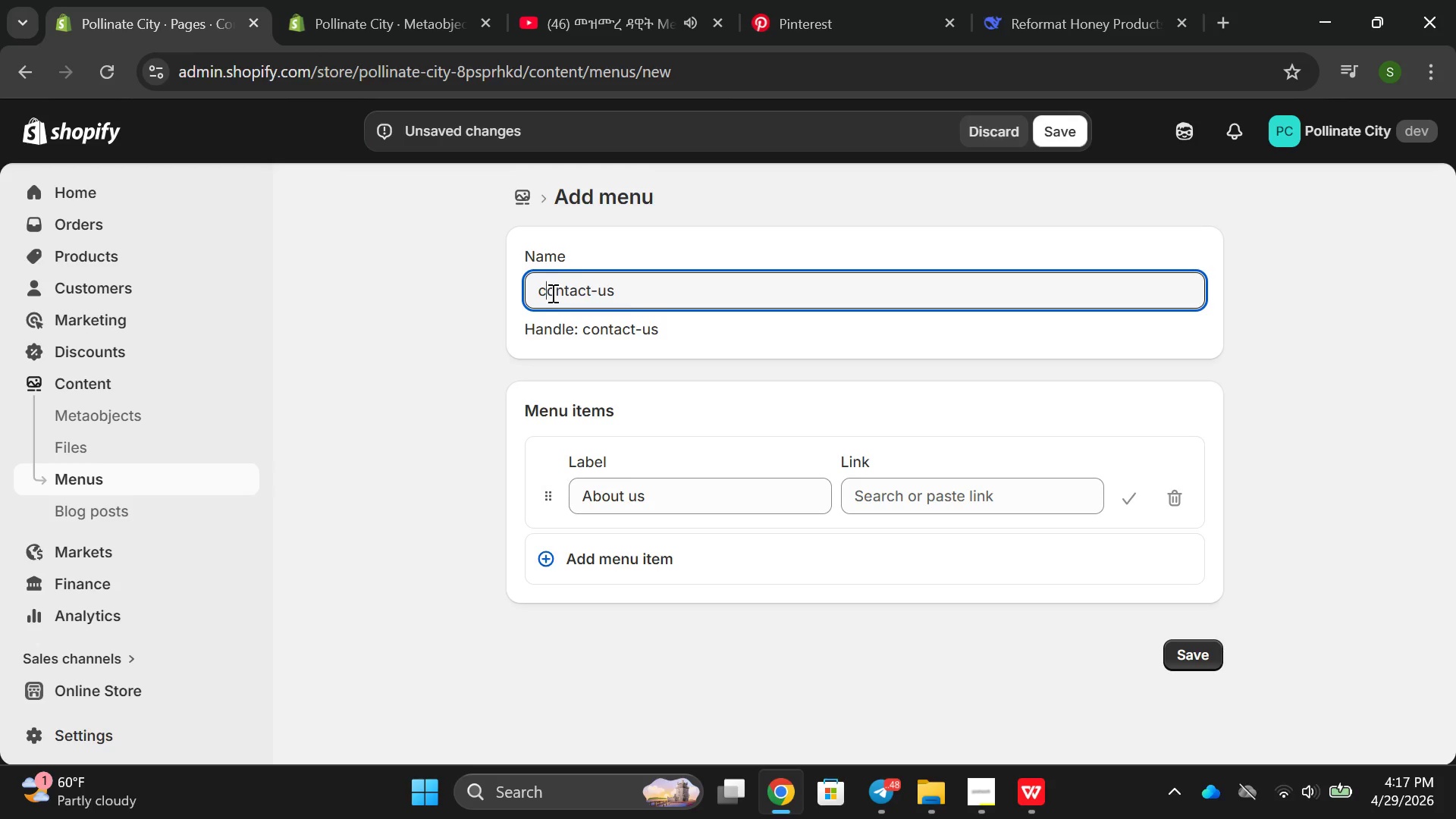 
key(Backspace)
 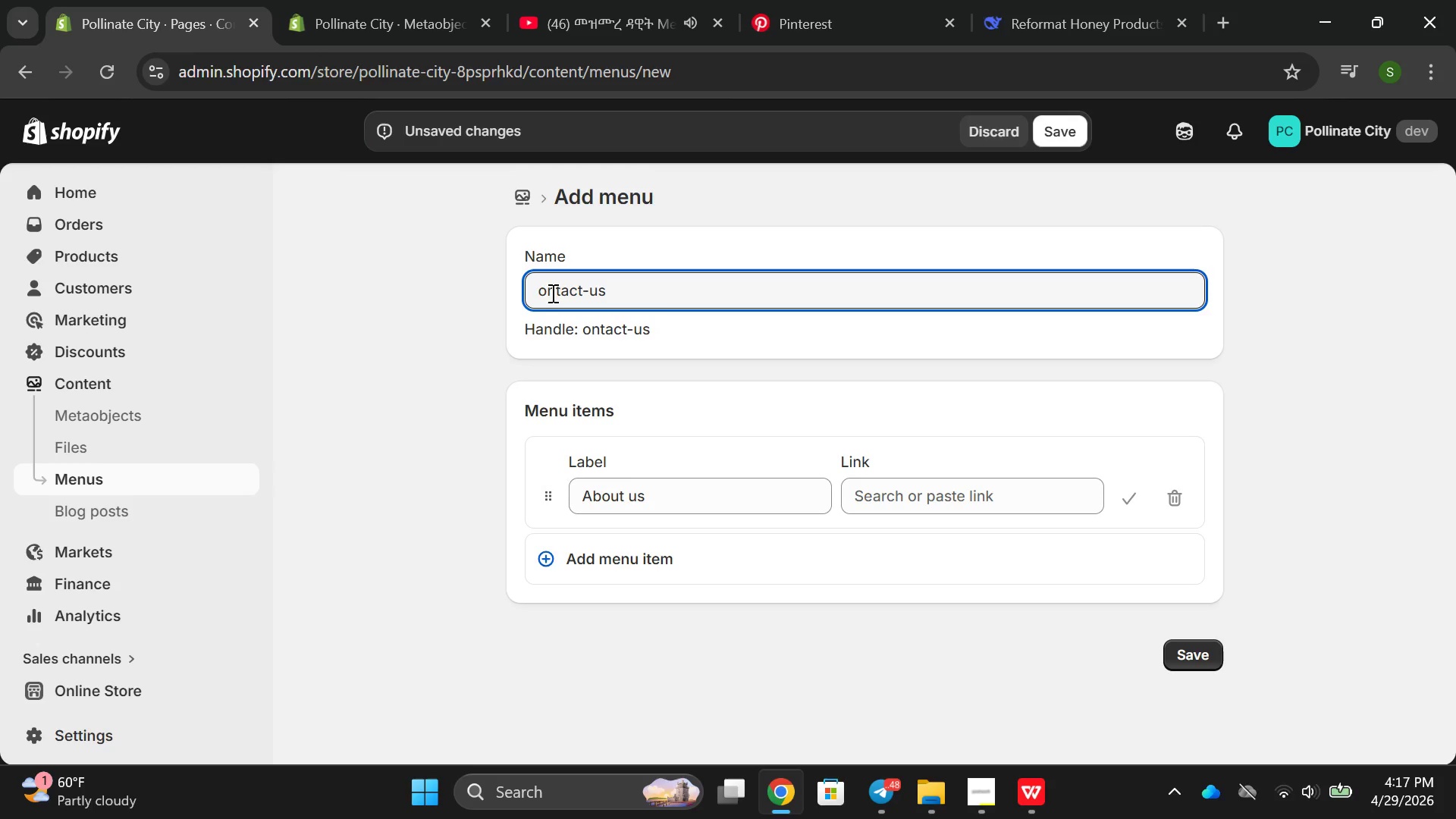 
key(Shift+C)
 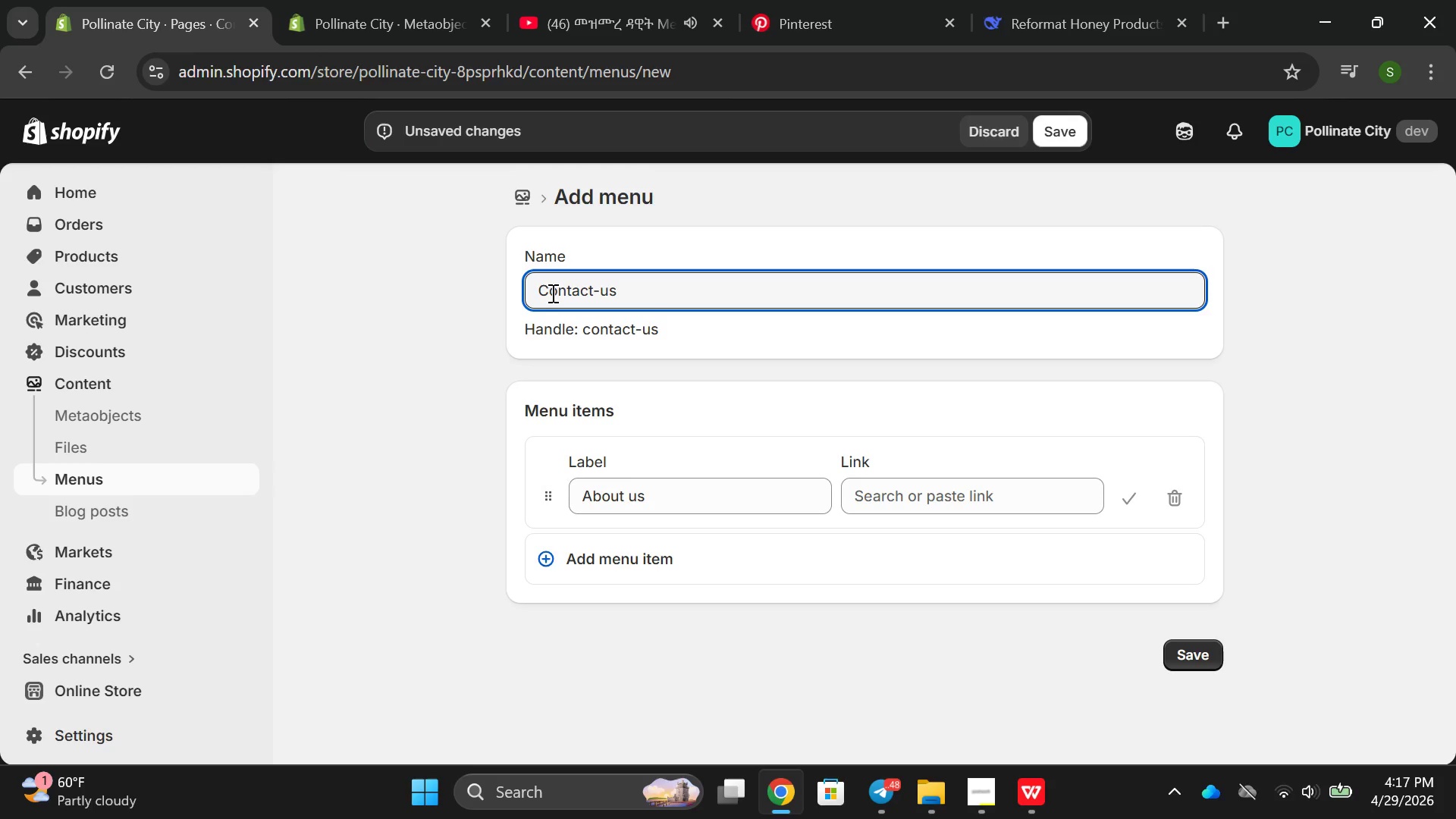 
left_click([551, 293])
 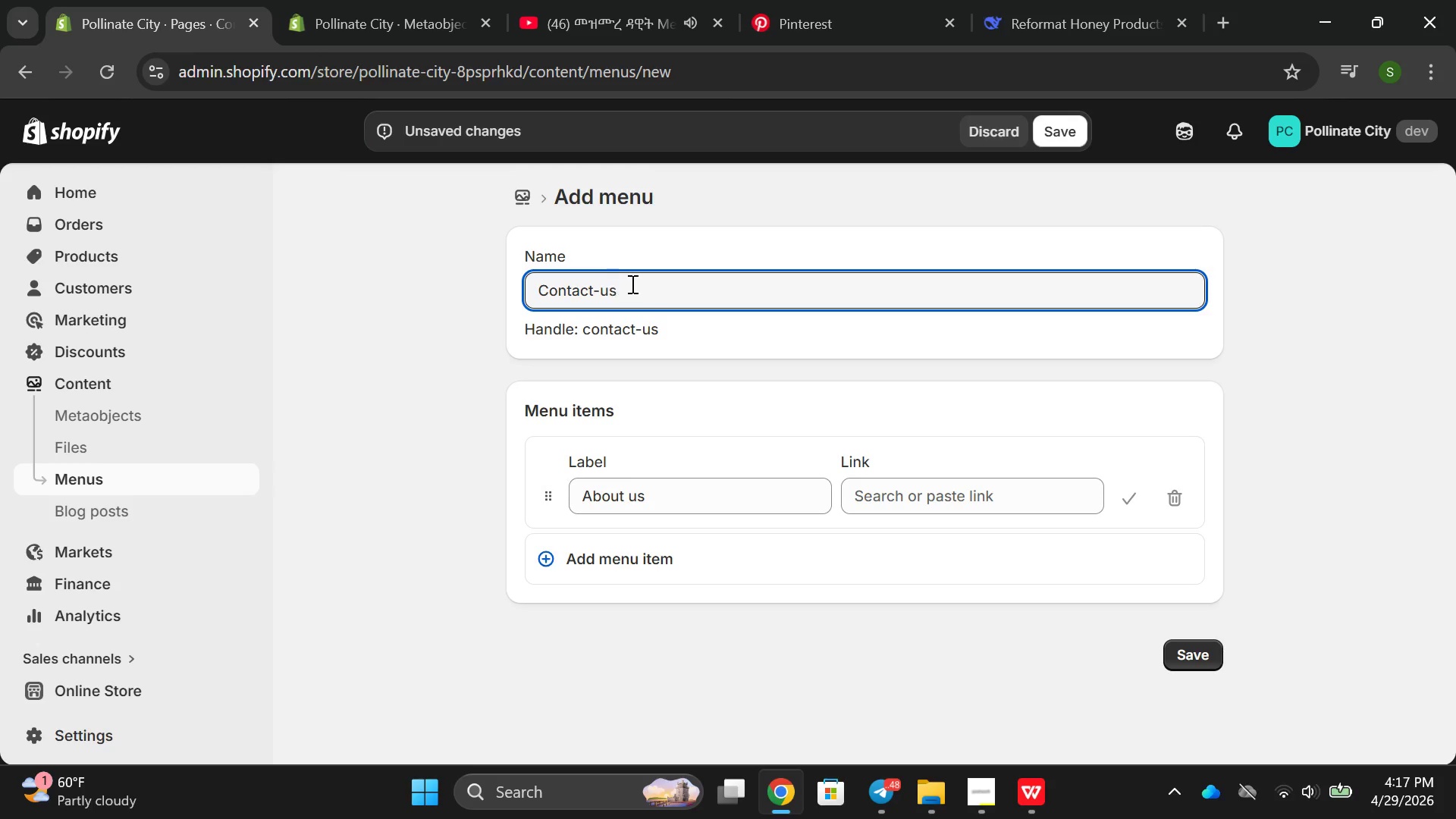 
left_click_drag(start_coordinate=[632, 284], to_coordinate=[516, 288])
 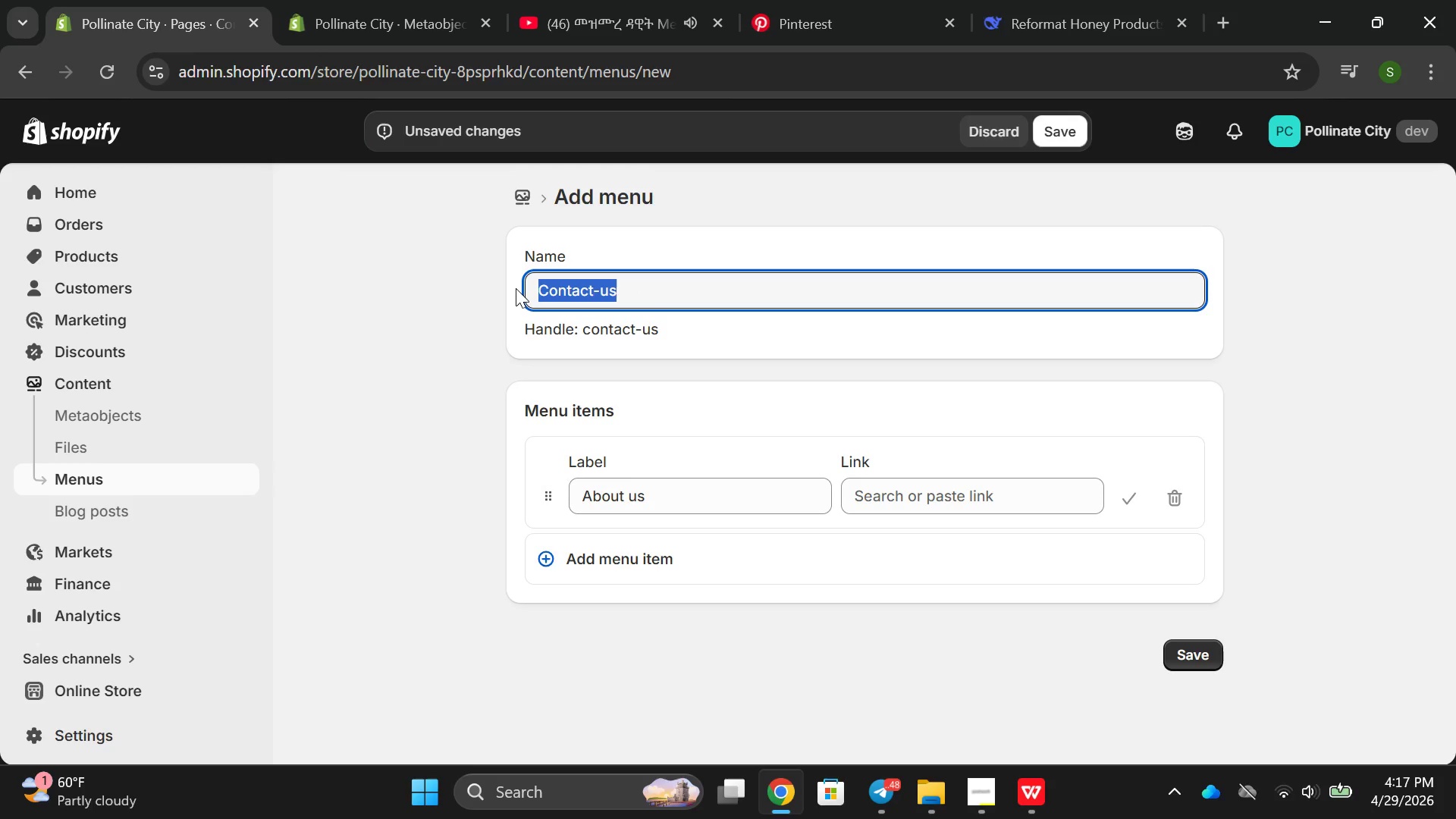 
key(Control+ControlLeft)
 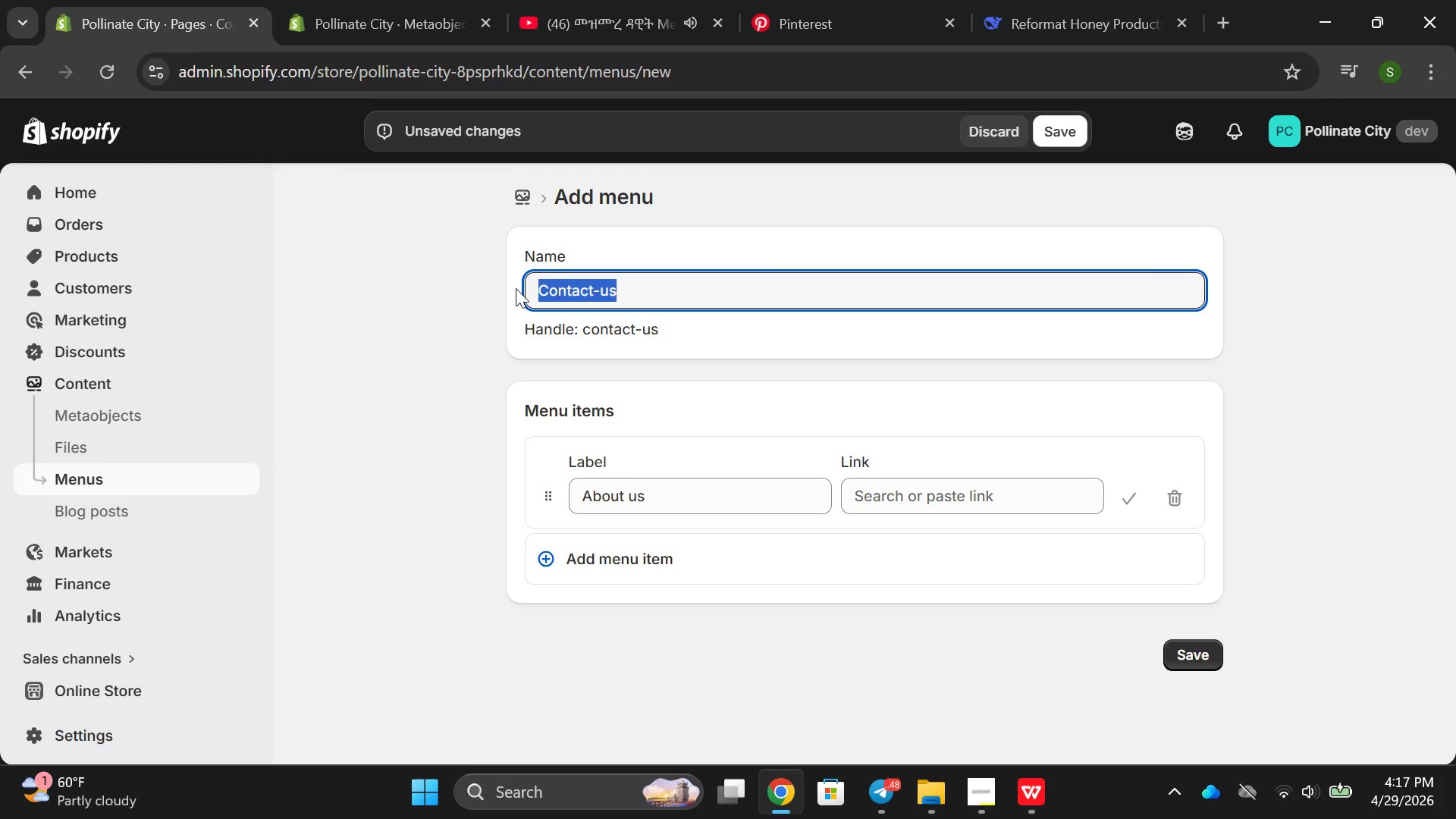 
key(Control+C)
 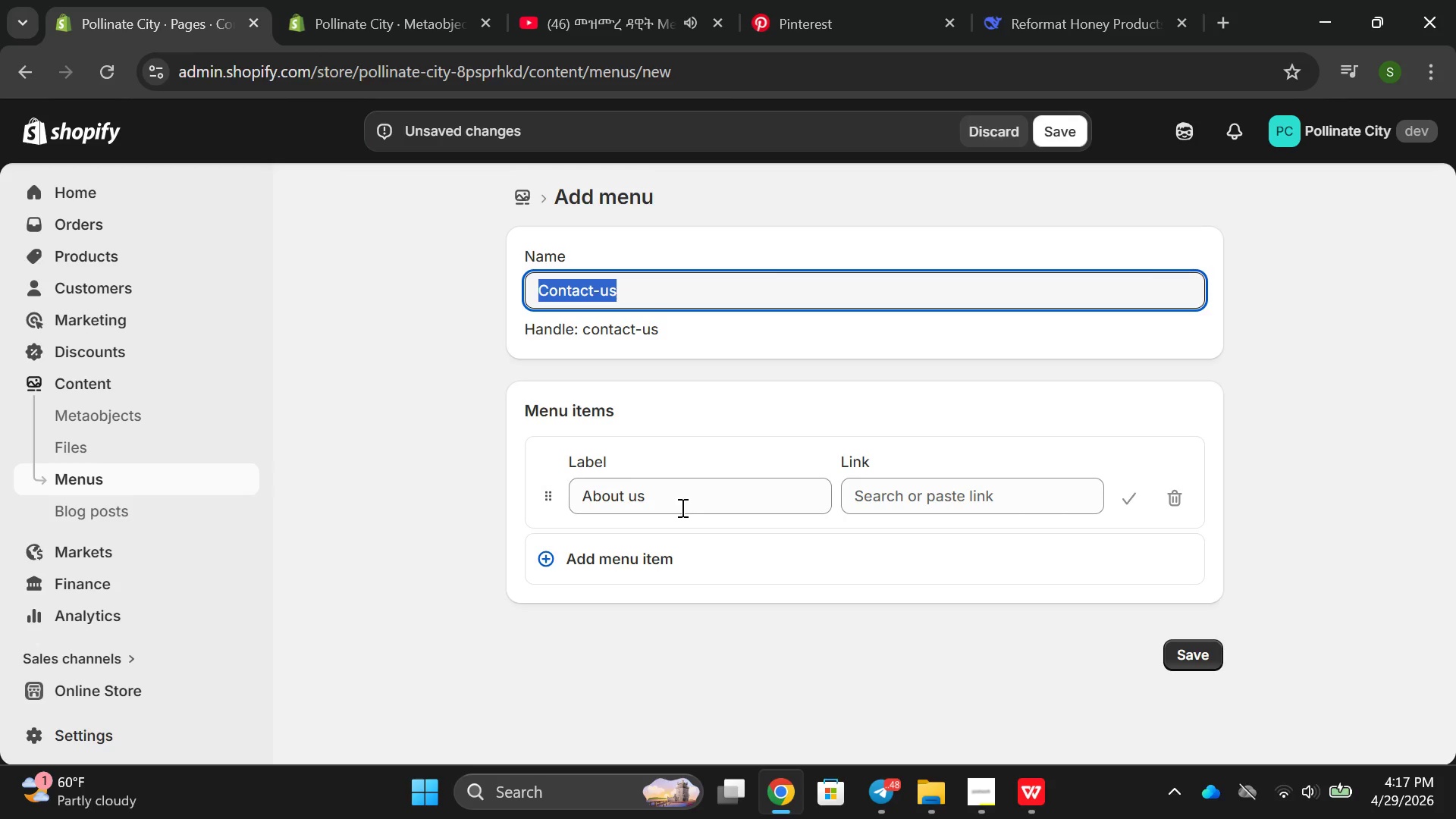 
left_click_drag(start_coordinate=[675, 498], to_coordinate=[563, 499])
 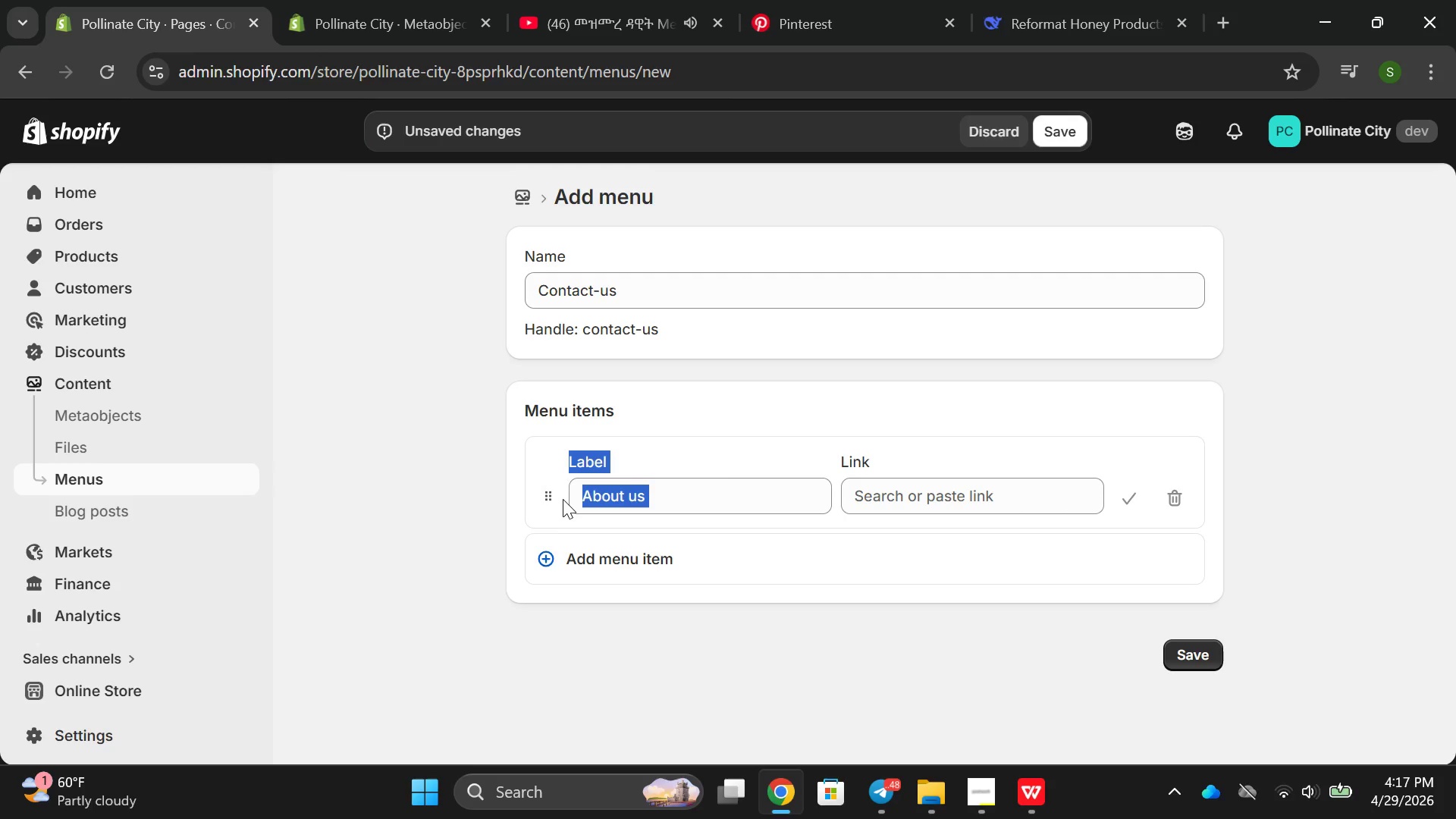 
key(Control+ControlLeft)
 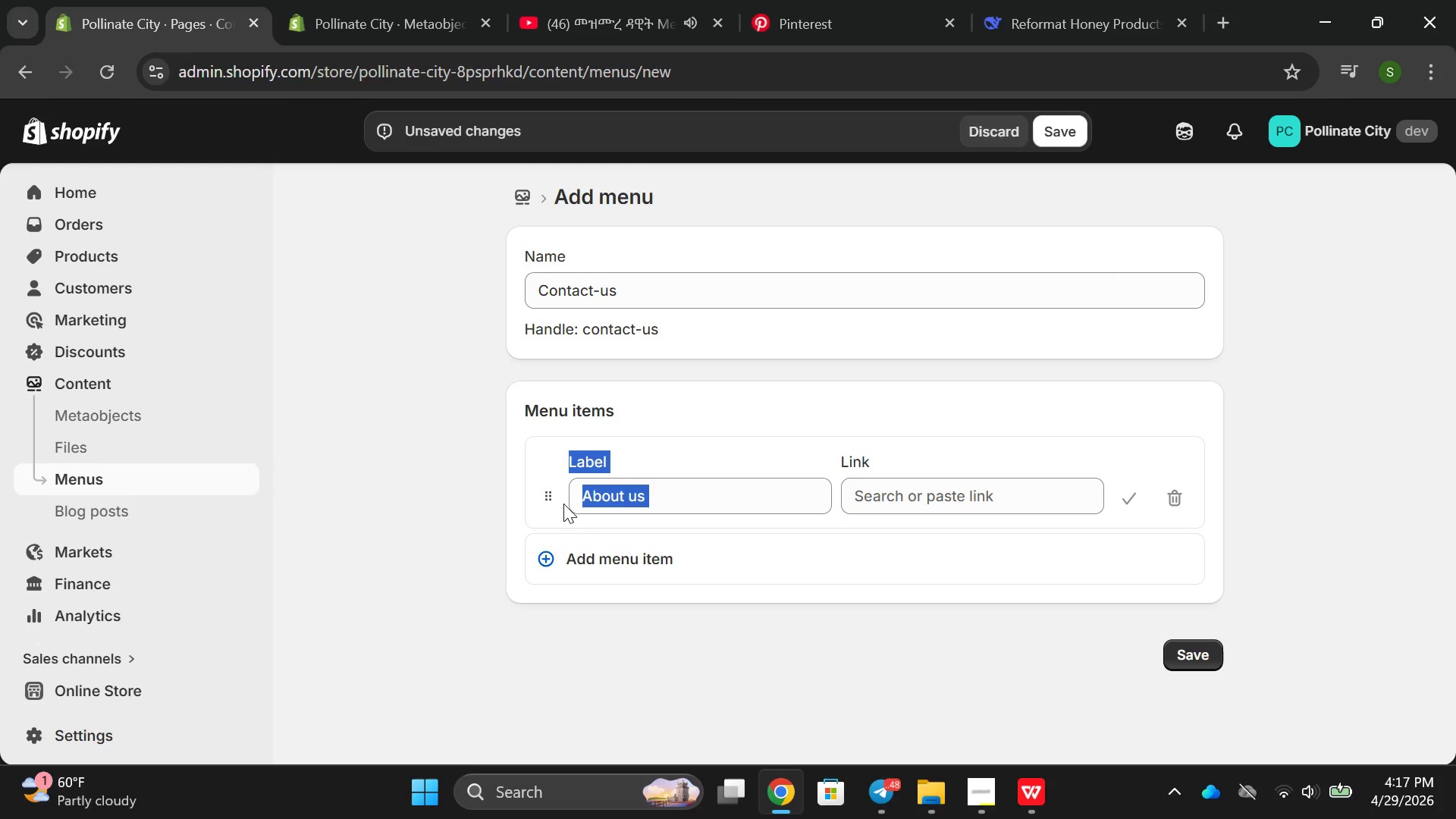 
key(Control+V)
 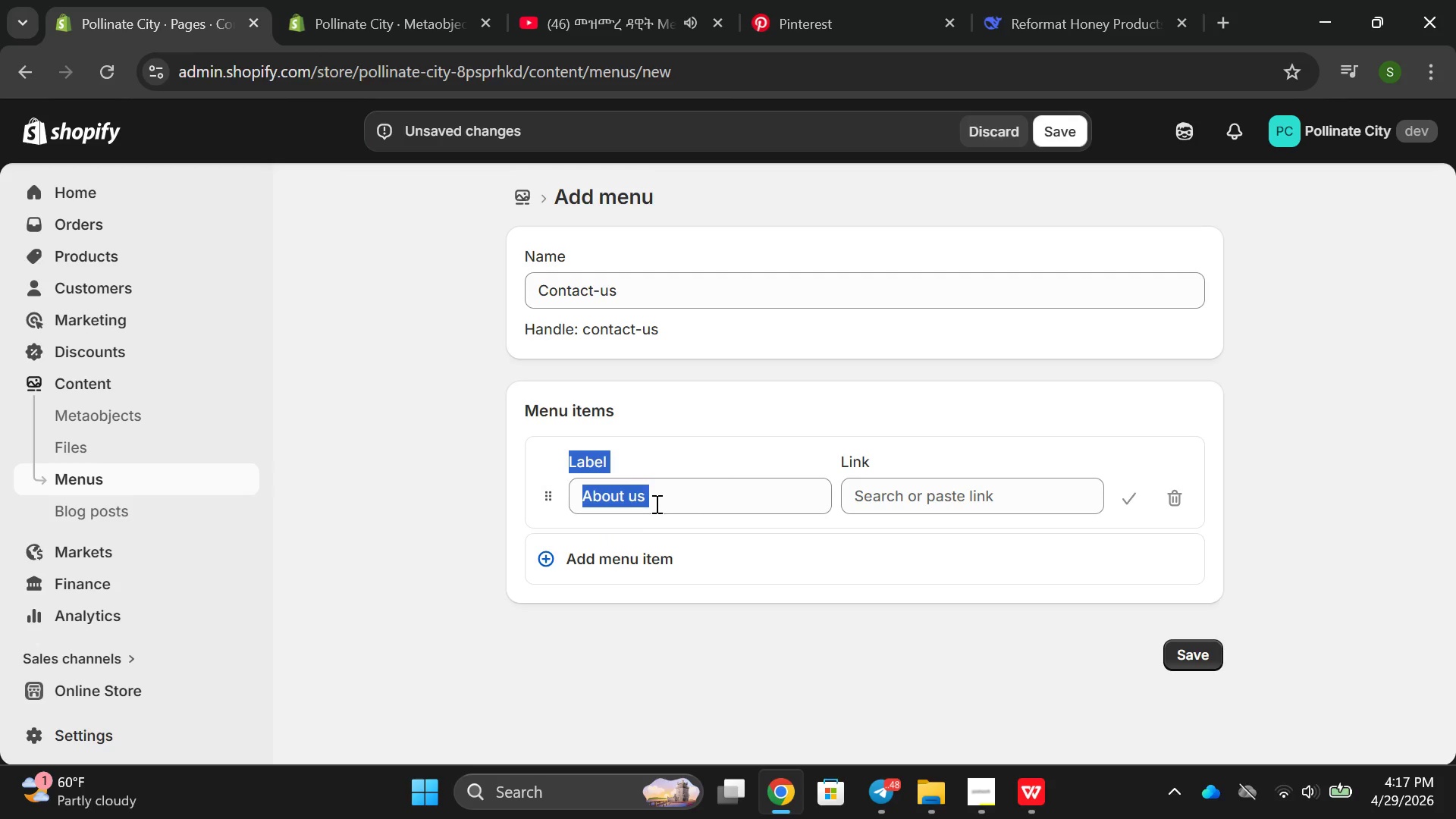 
left_click([657, 504])
 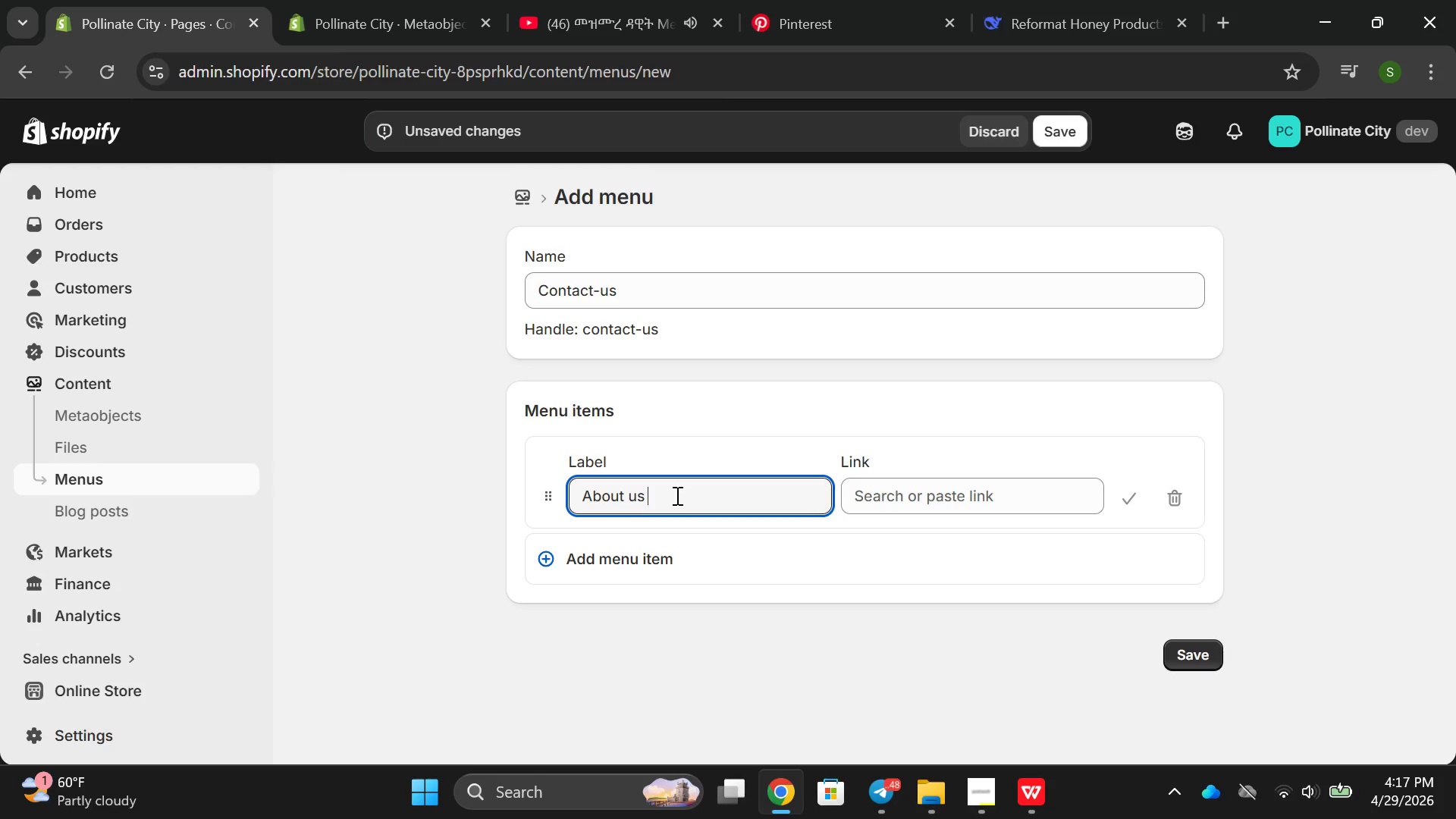 
left_click_drag(start_coordinate=[676, 495], to_coordinate=[552, 505])
 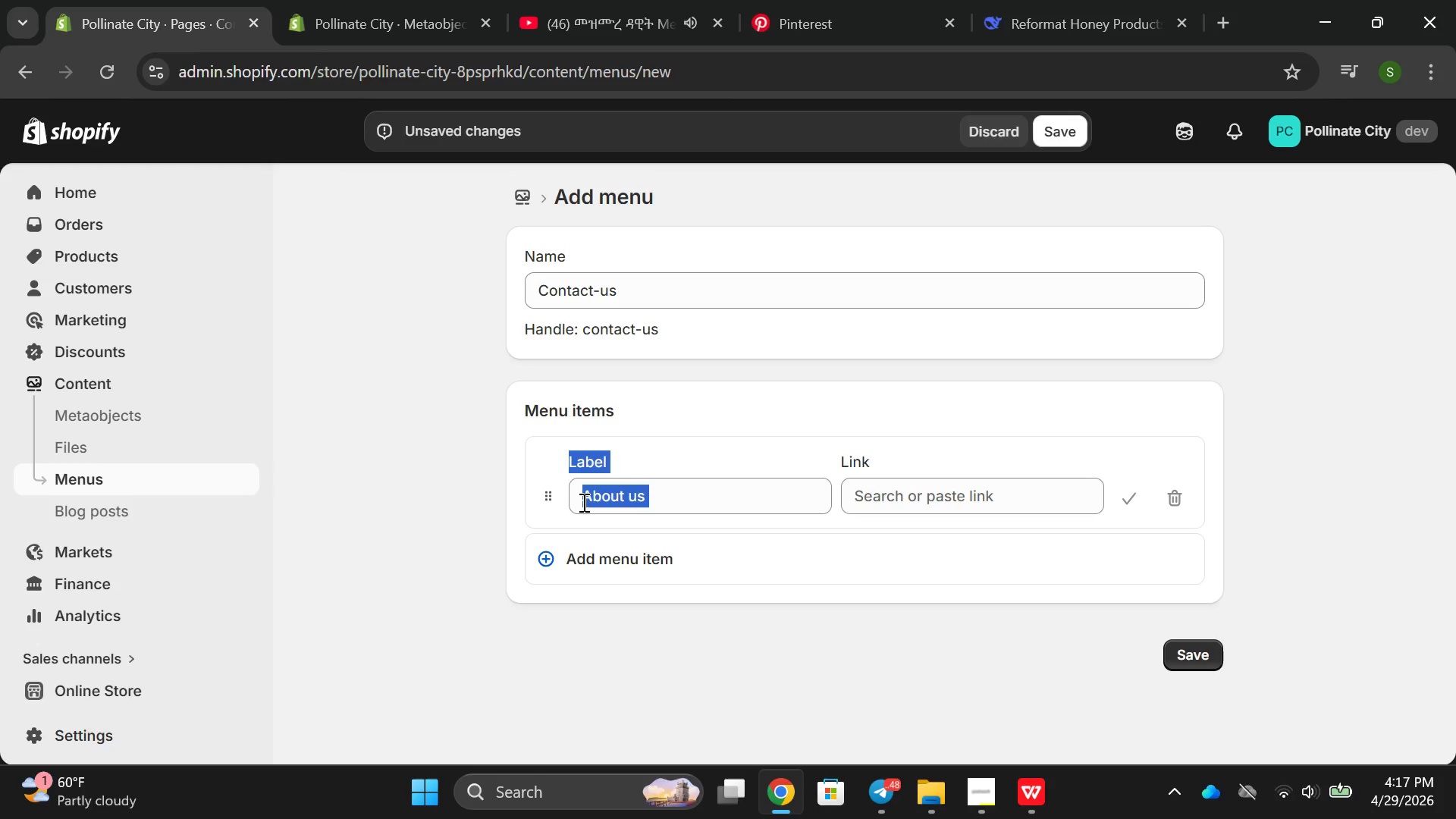 
left_click([582, 502])
 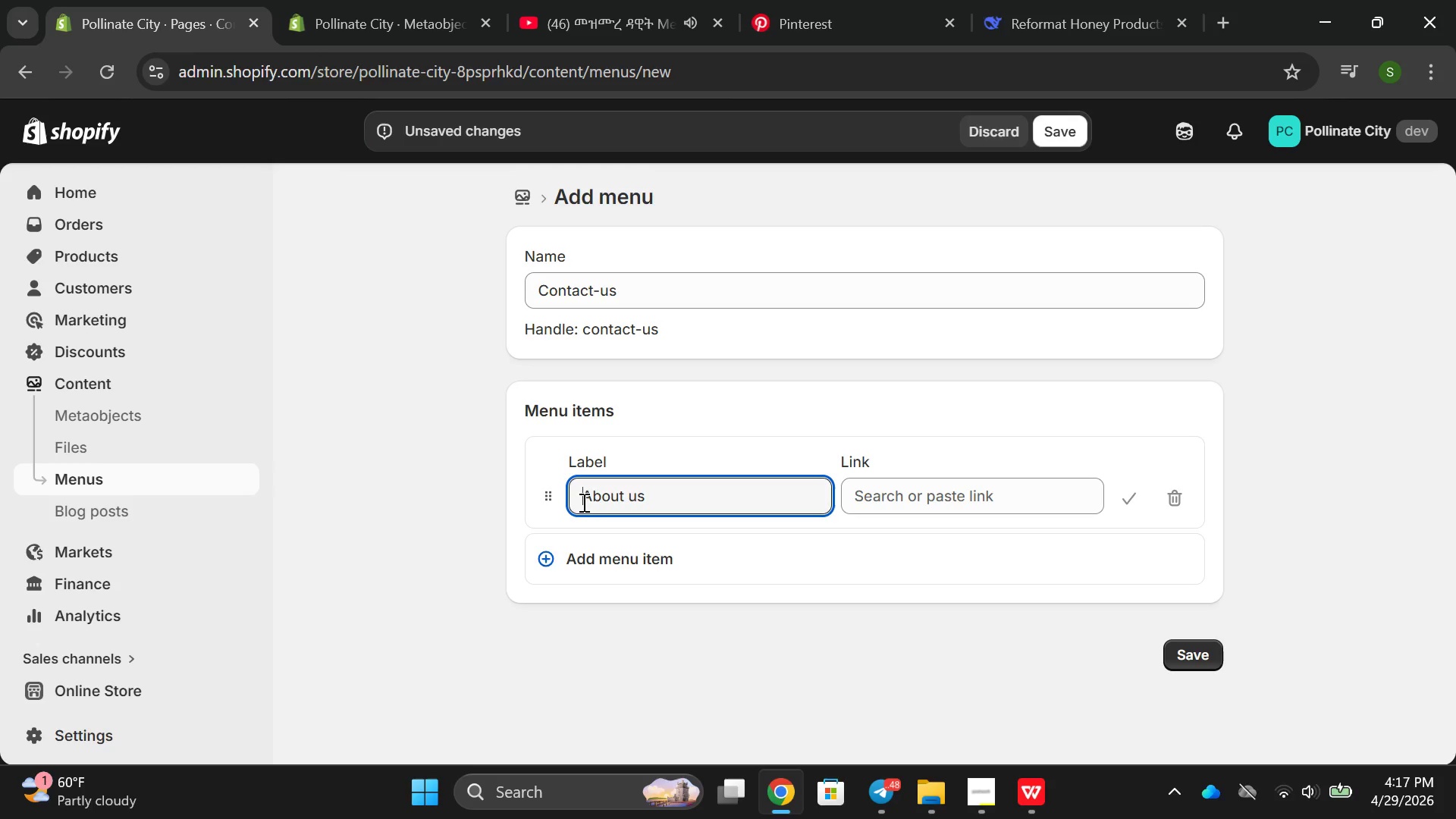 
left_click_drag(start_coordinate=[582, 502], to_coordinate=[668, 492])
 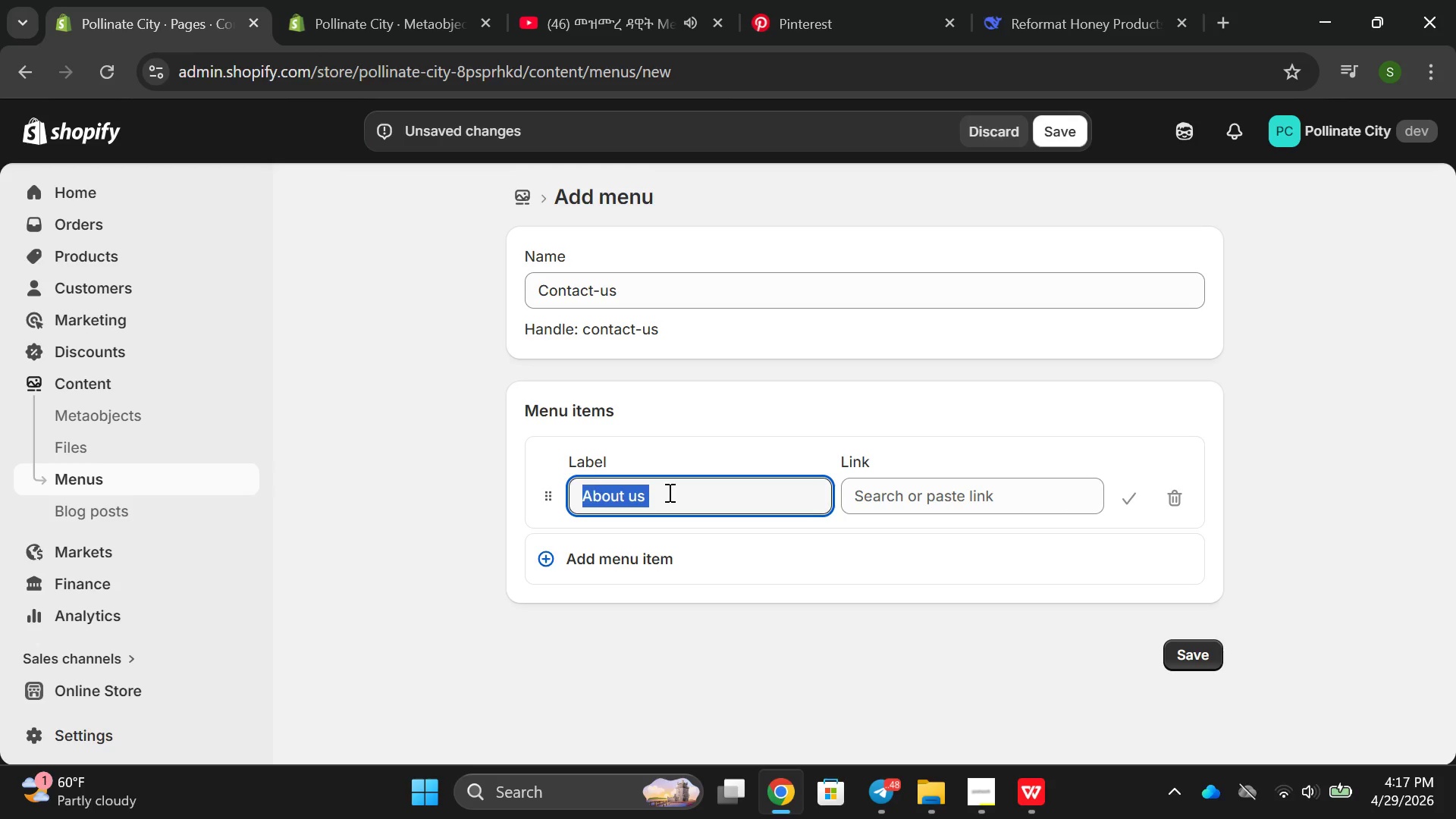 
key(Control+ControlLeft)
 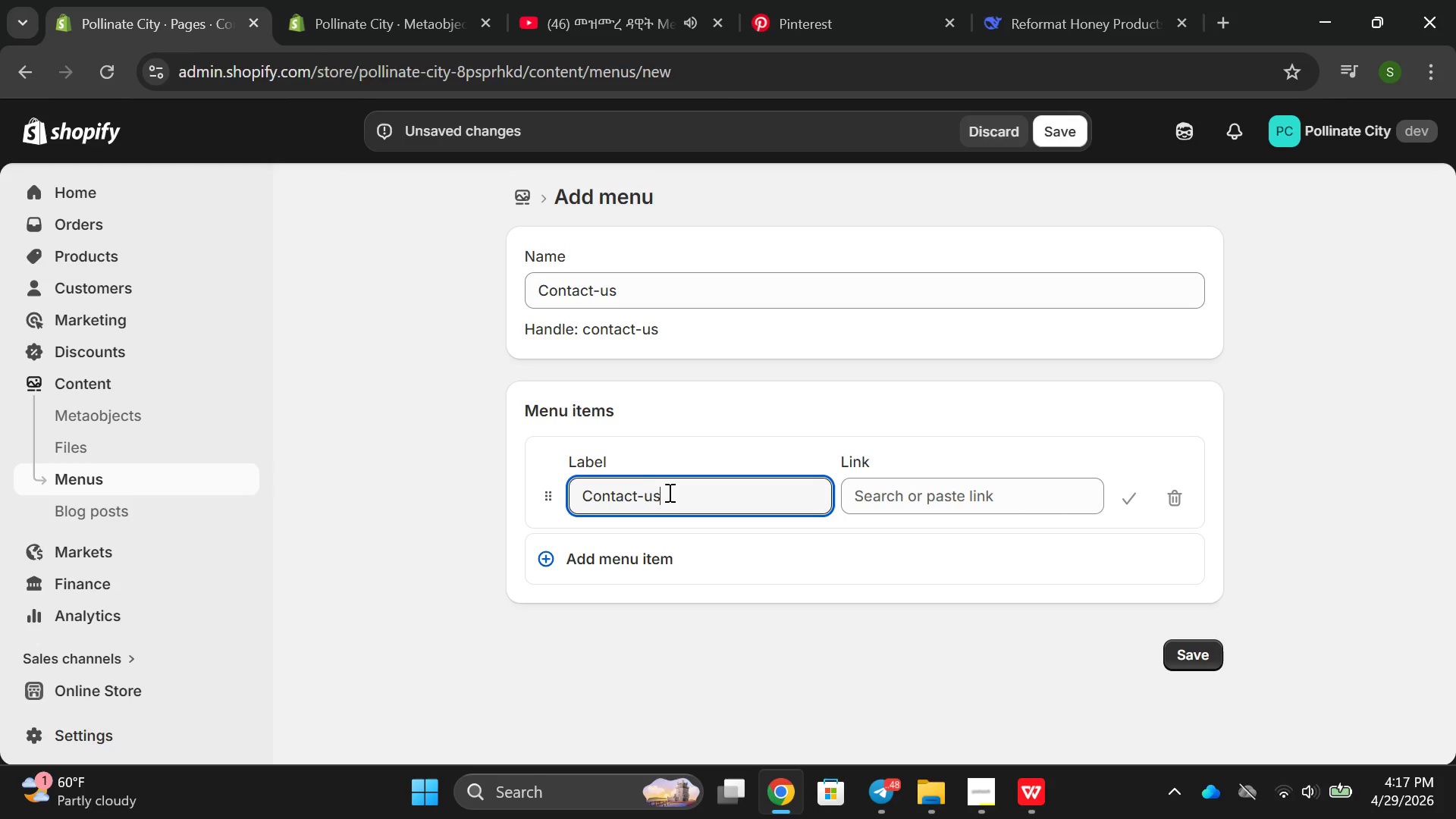 
key(Control+V)
 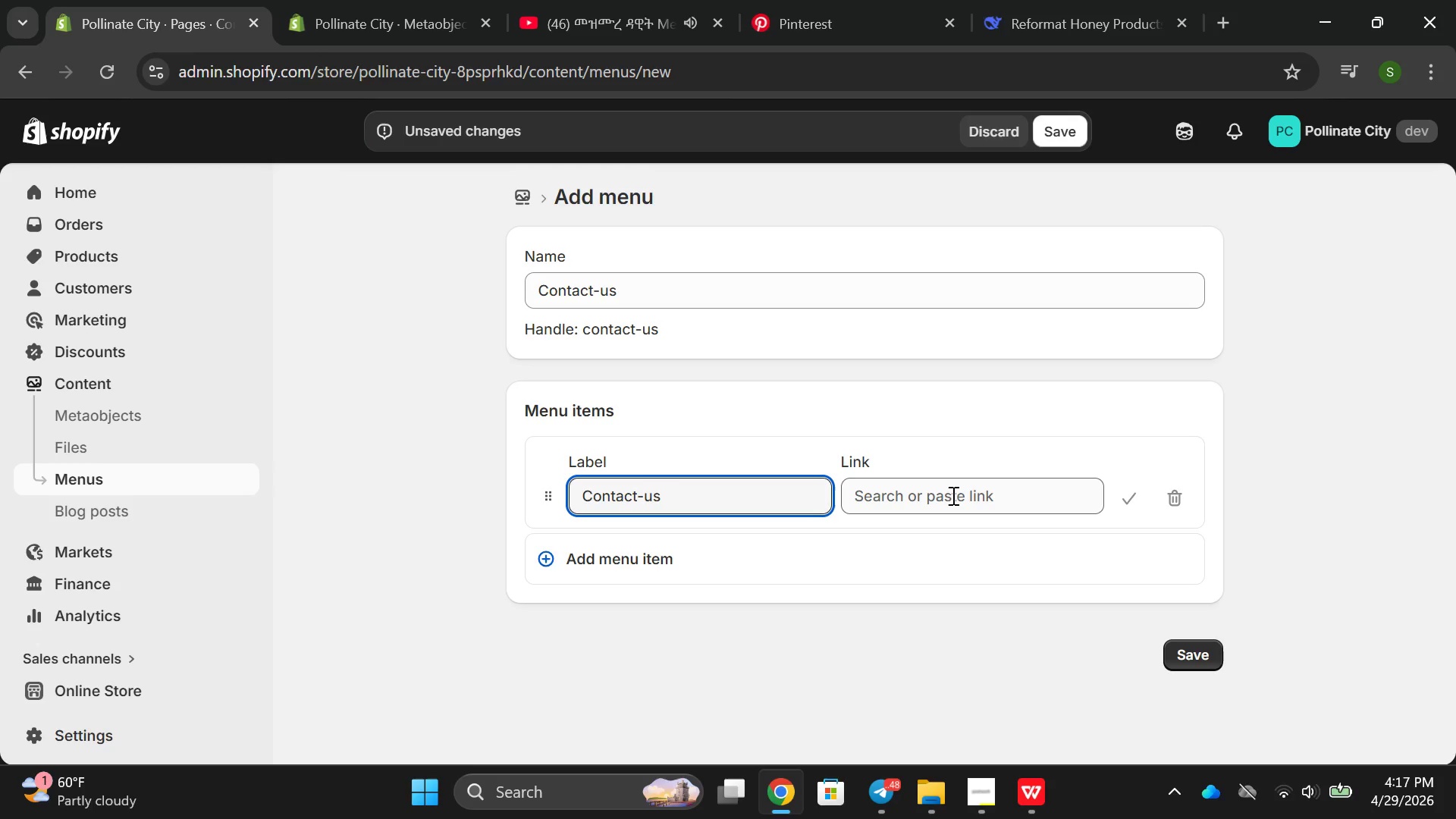 
left_click([952, 495])
 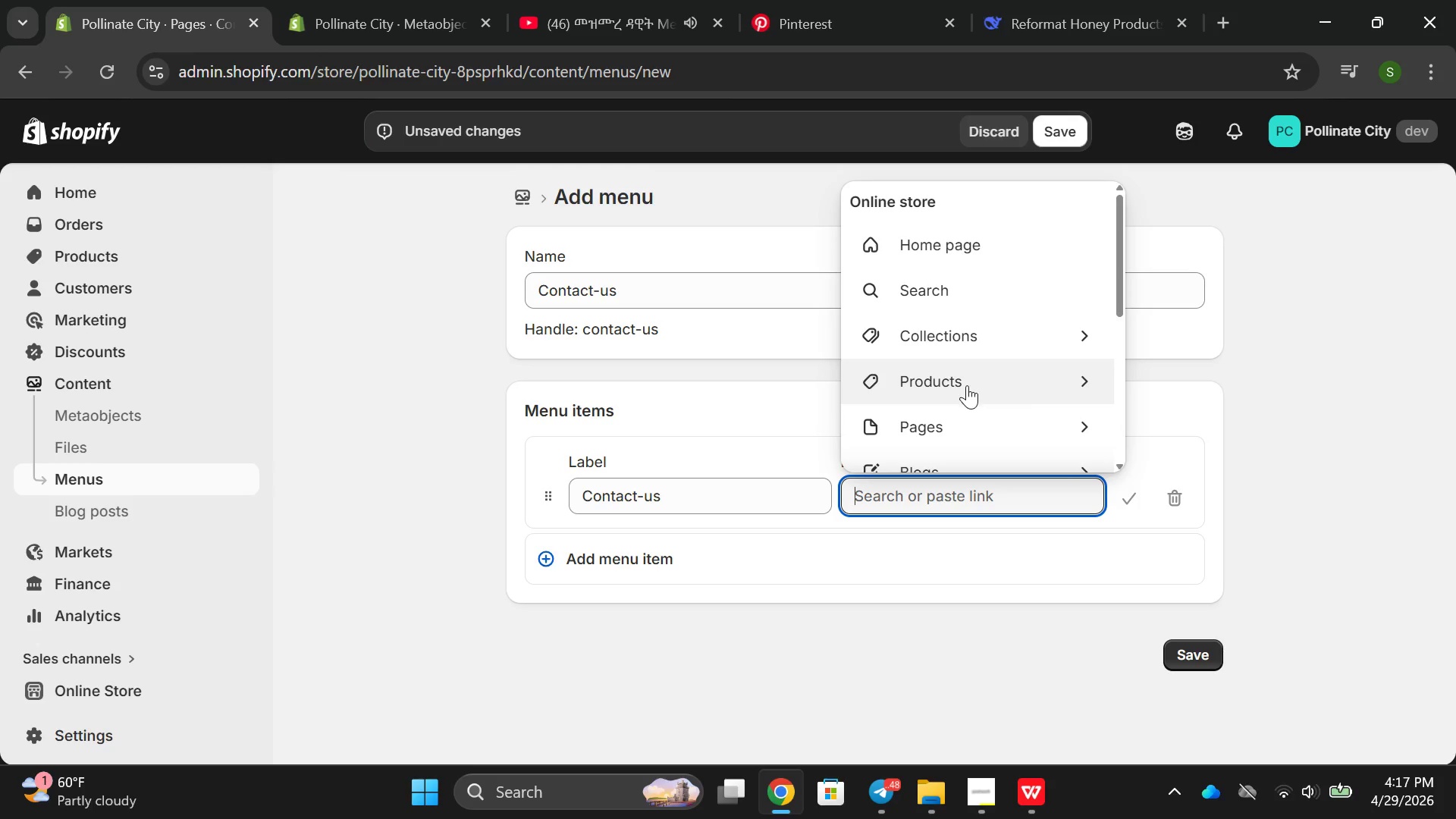 
left_click([954, 416])
 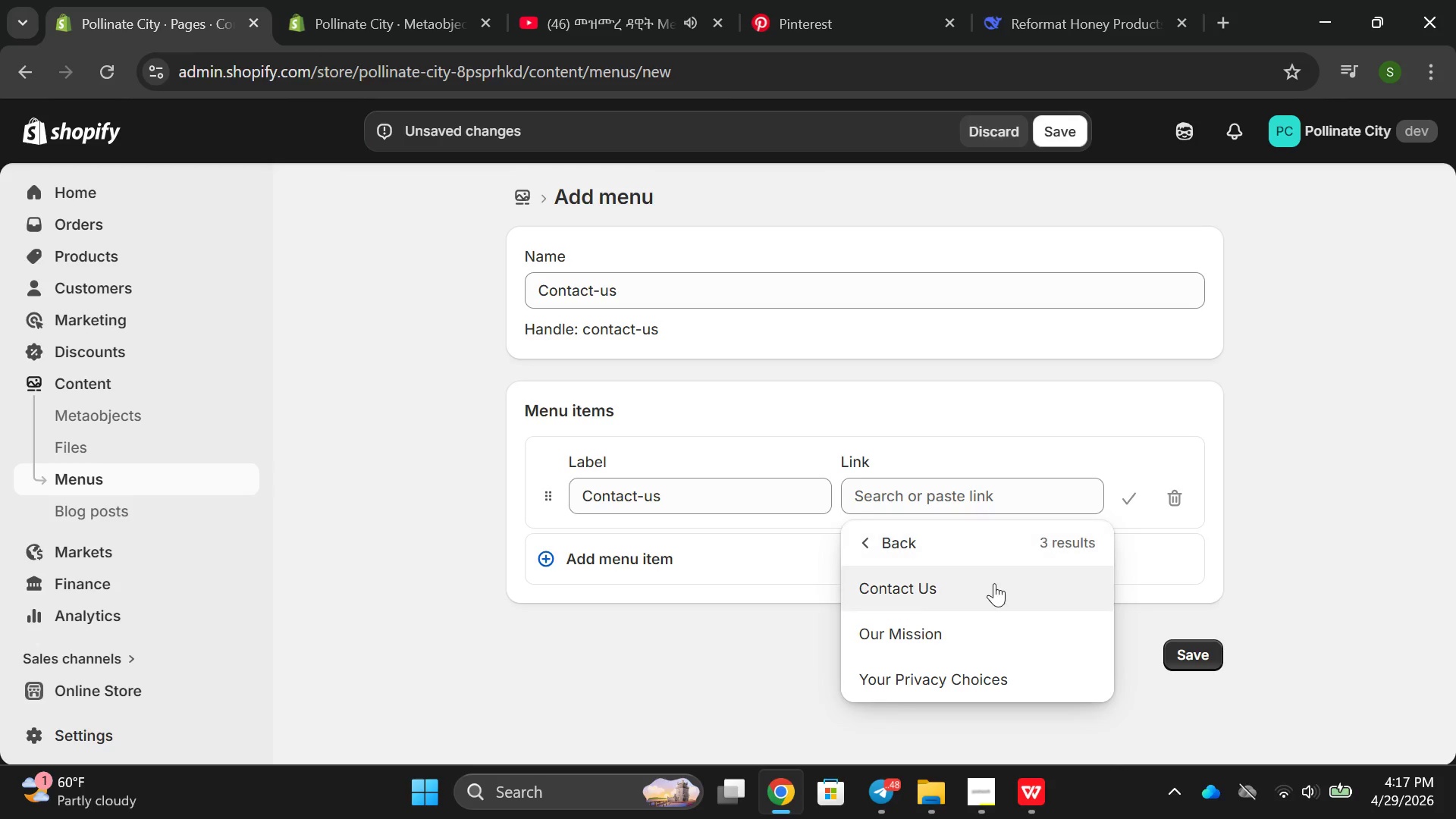 
left_click([994, 583])
 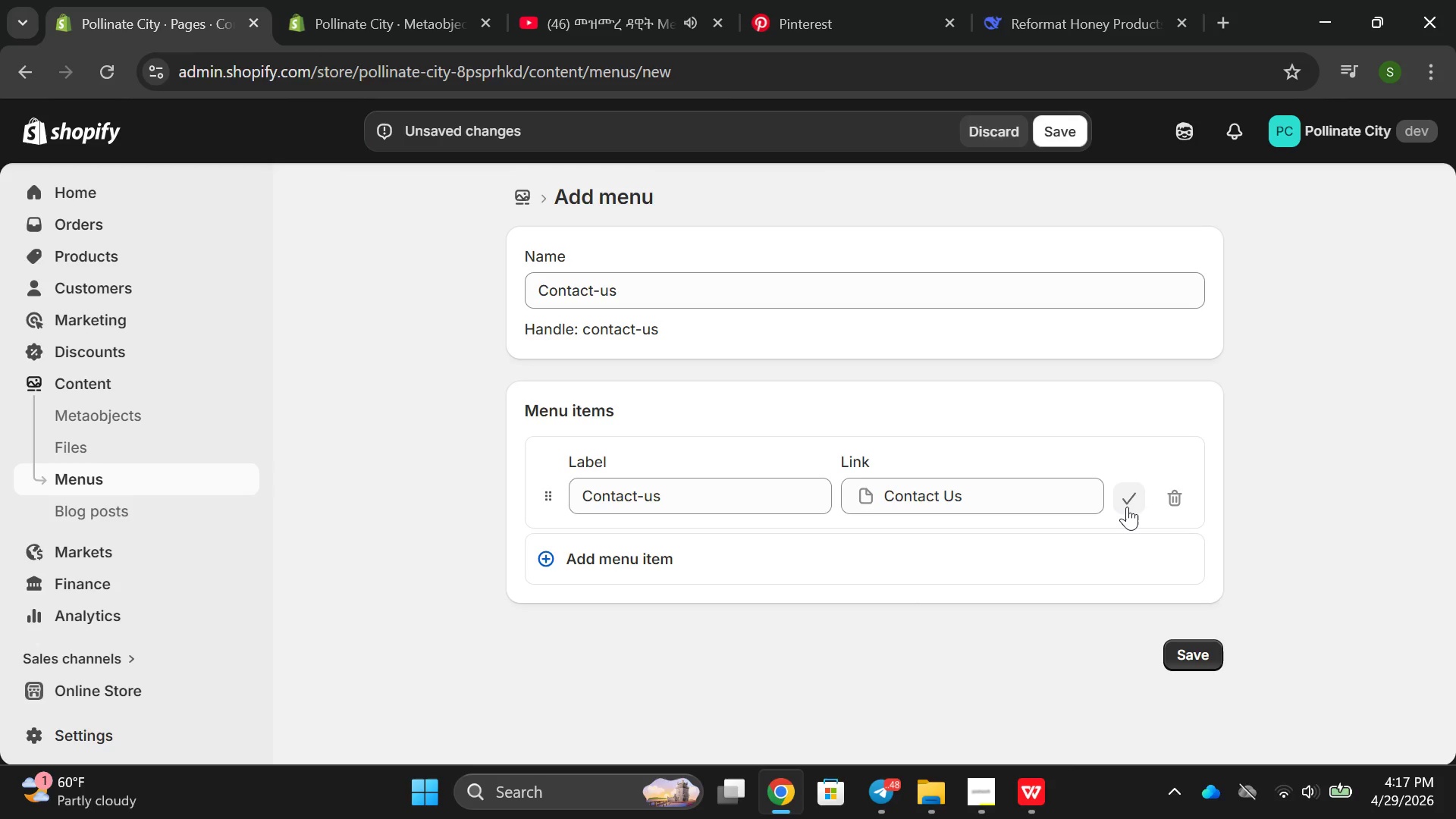 
left_click([1128, 505])
 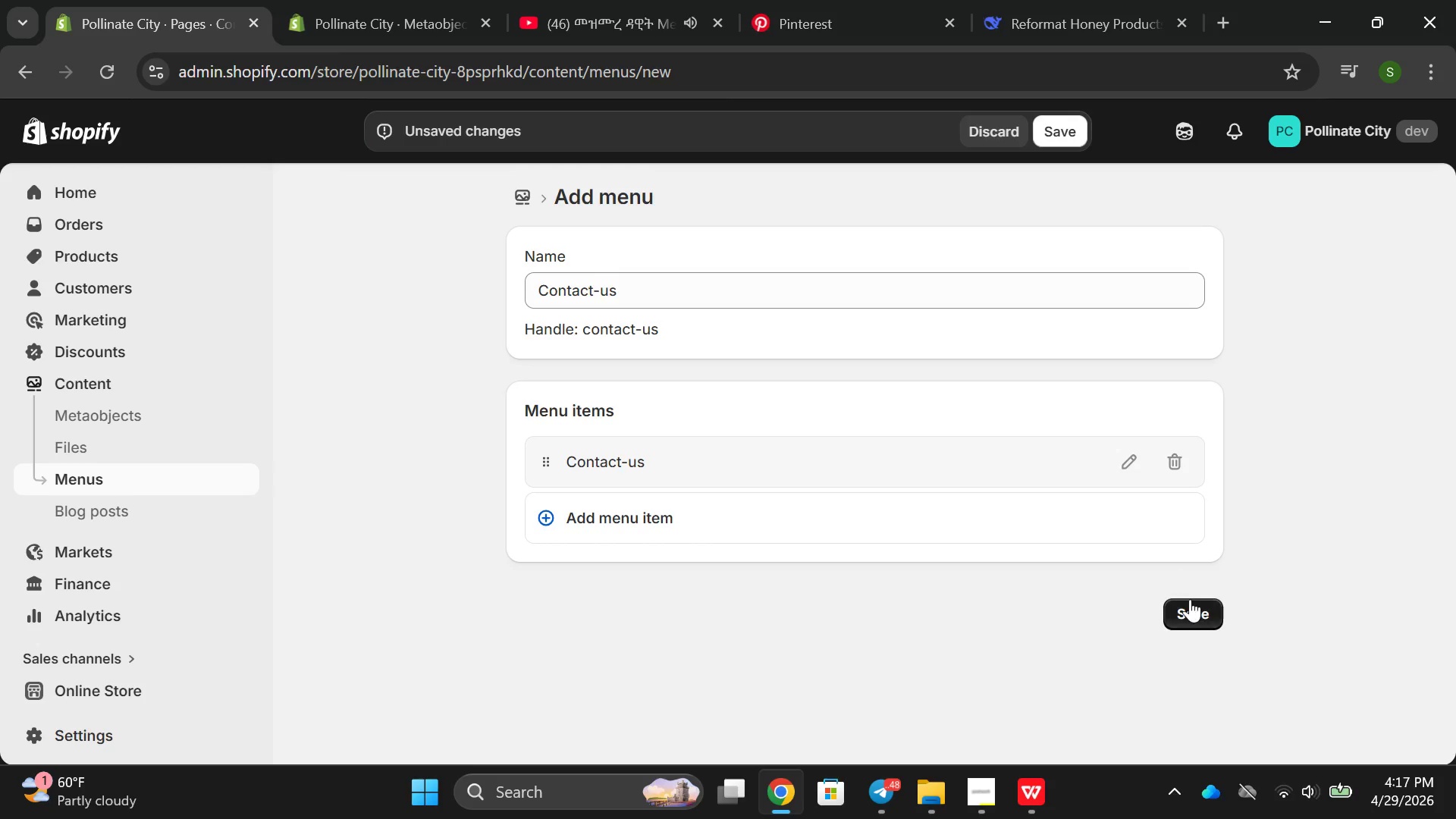 
left_click([1190, 599])
 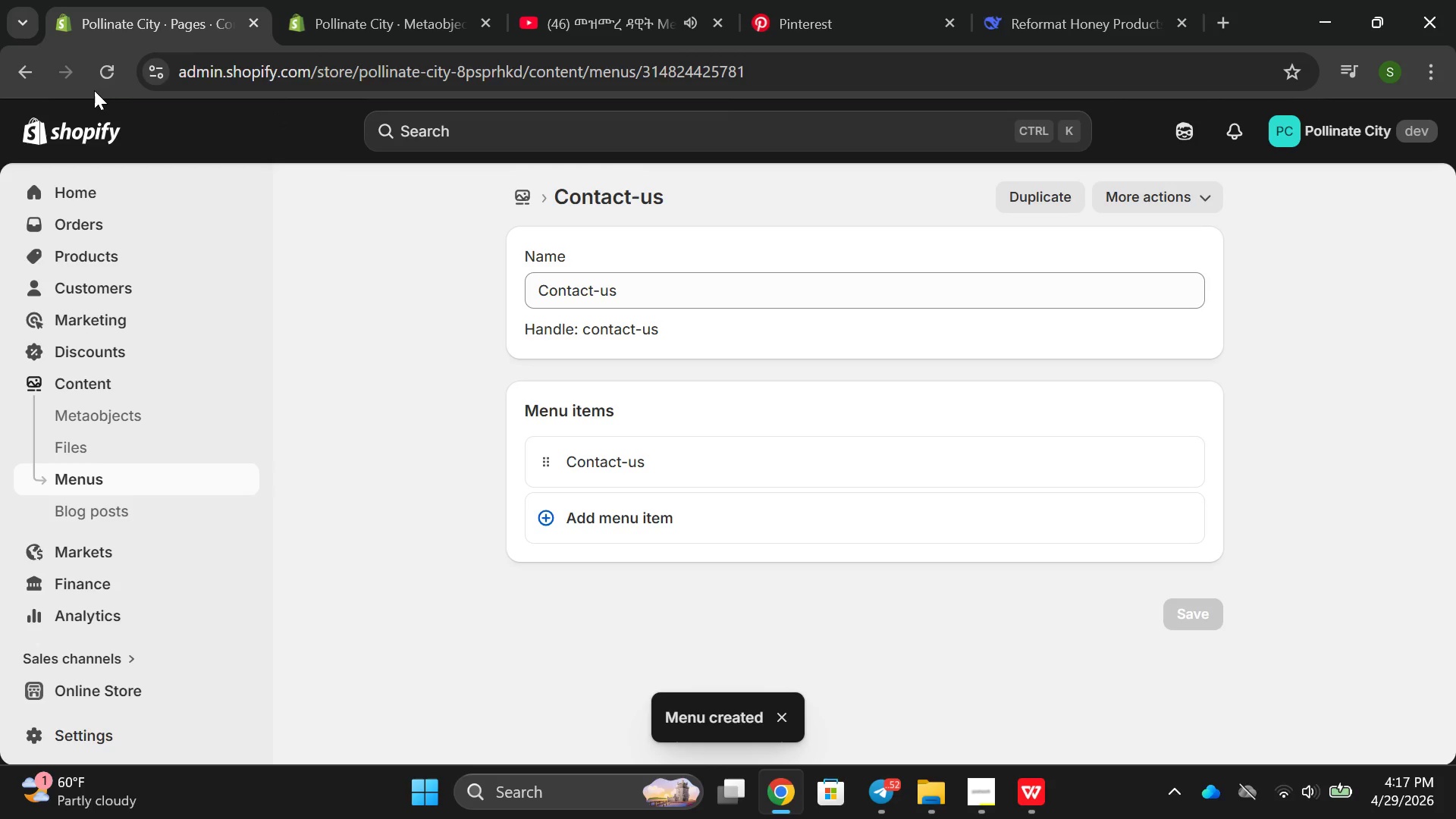 
left_click([12, 70])
 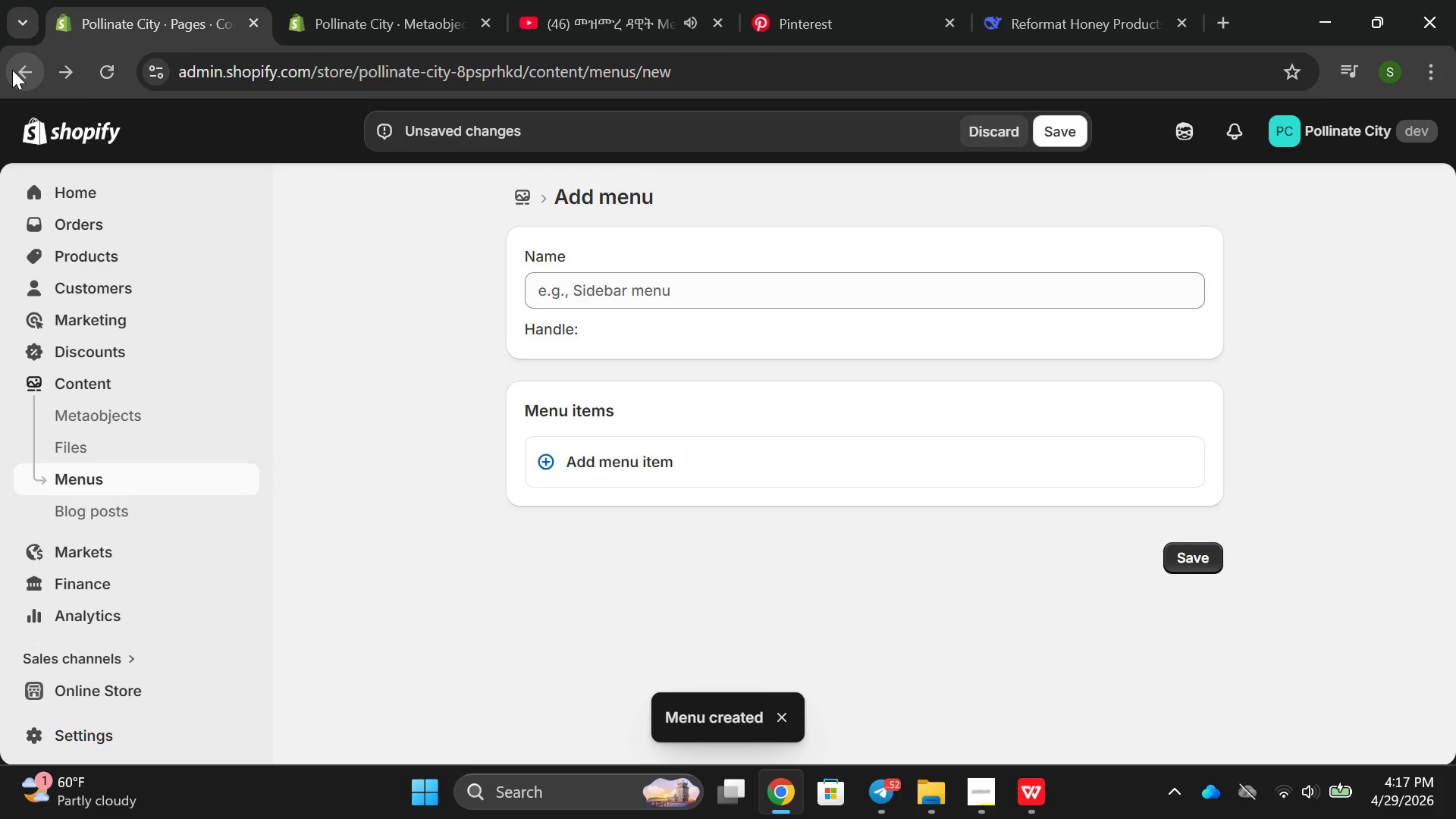 
left_click([12, 70])
 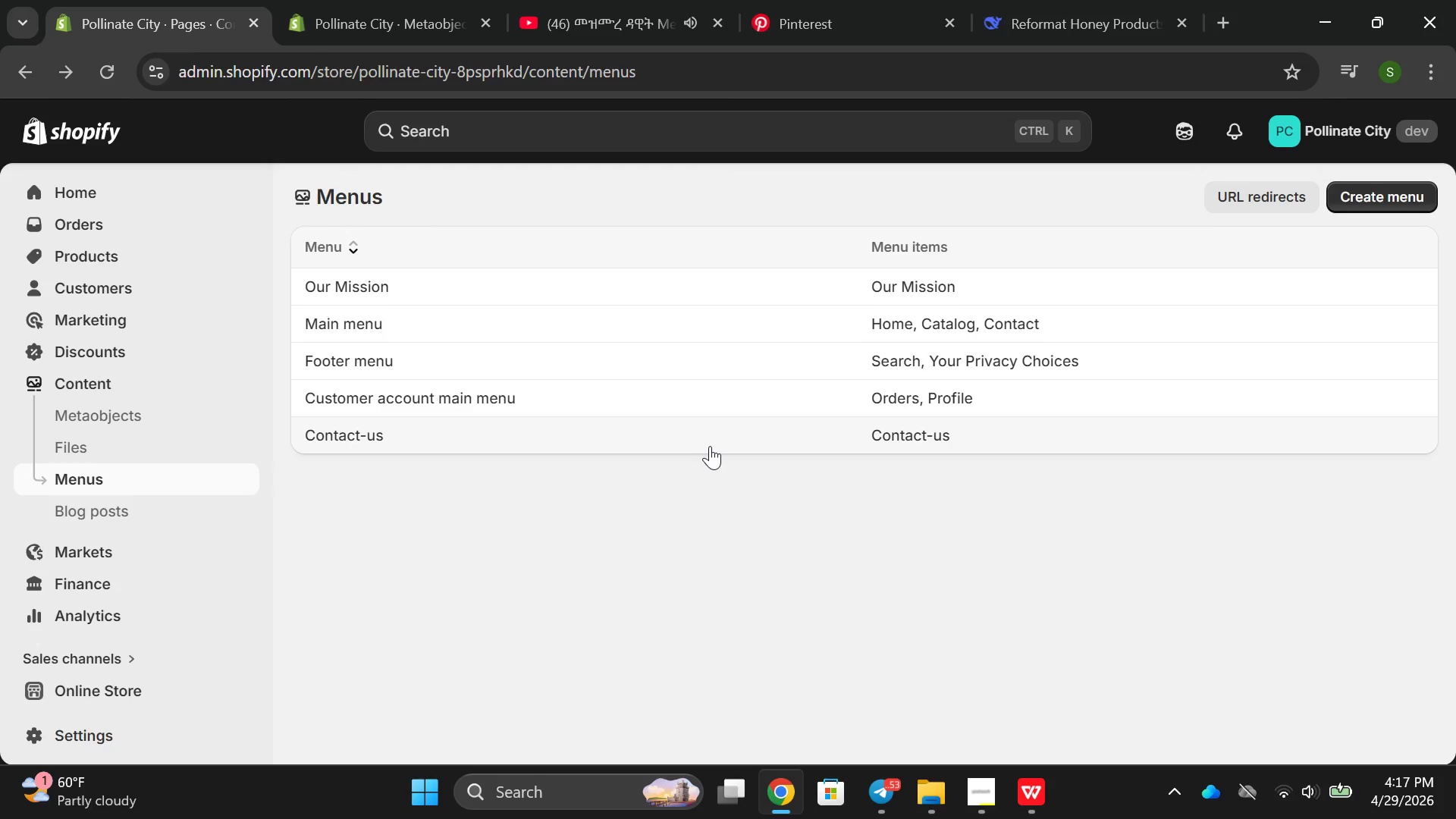 
wait(13.12)
 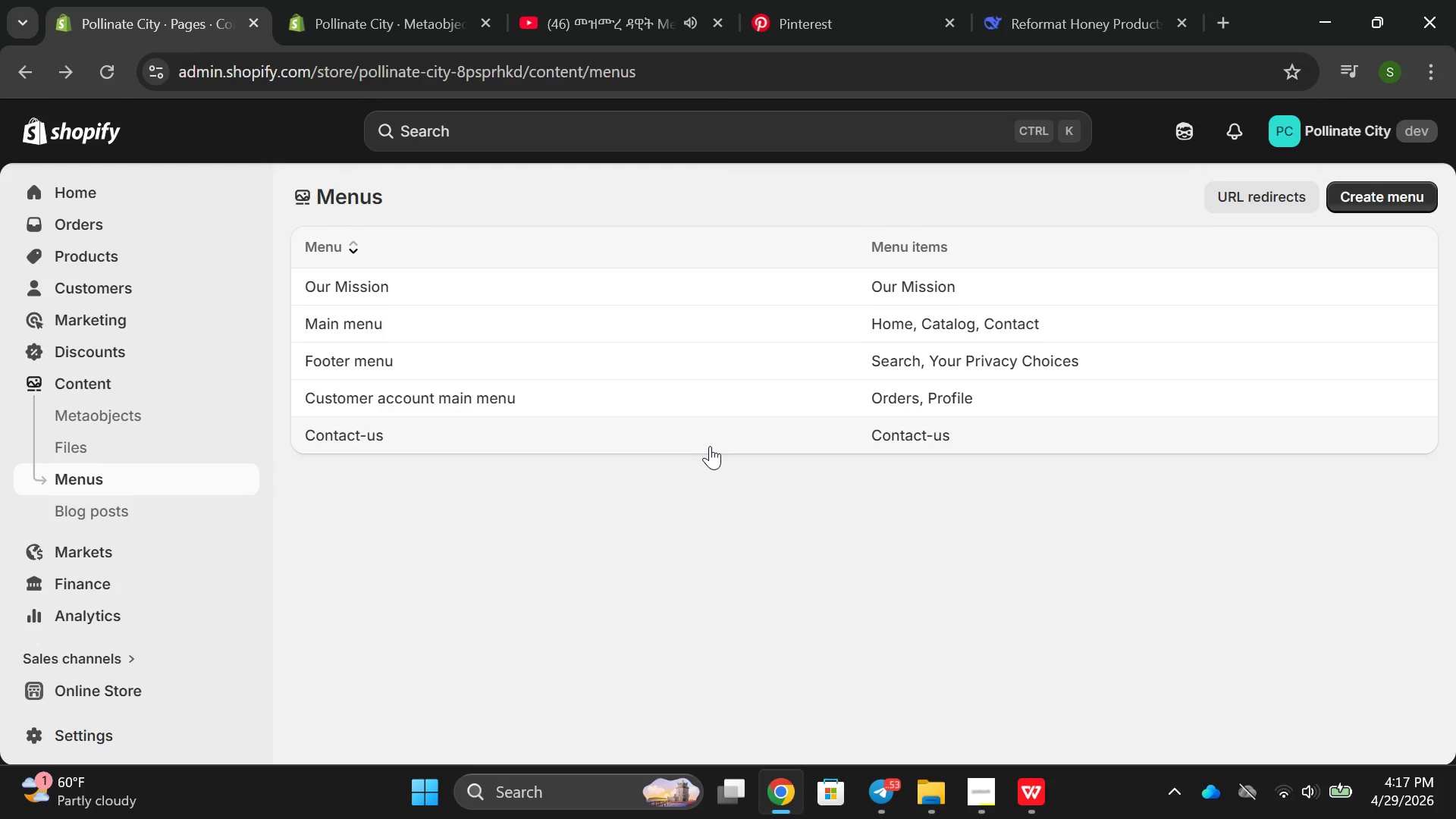 
left_click([1375, 200])
 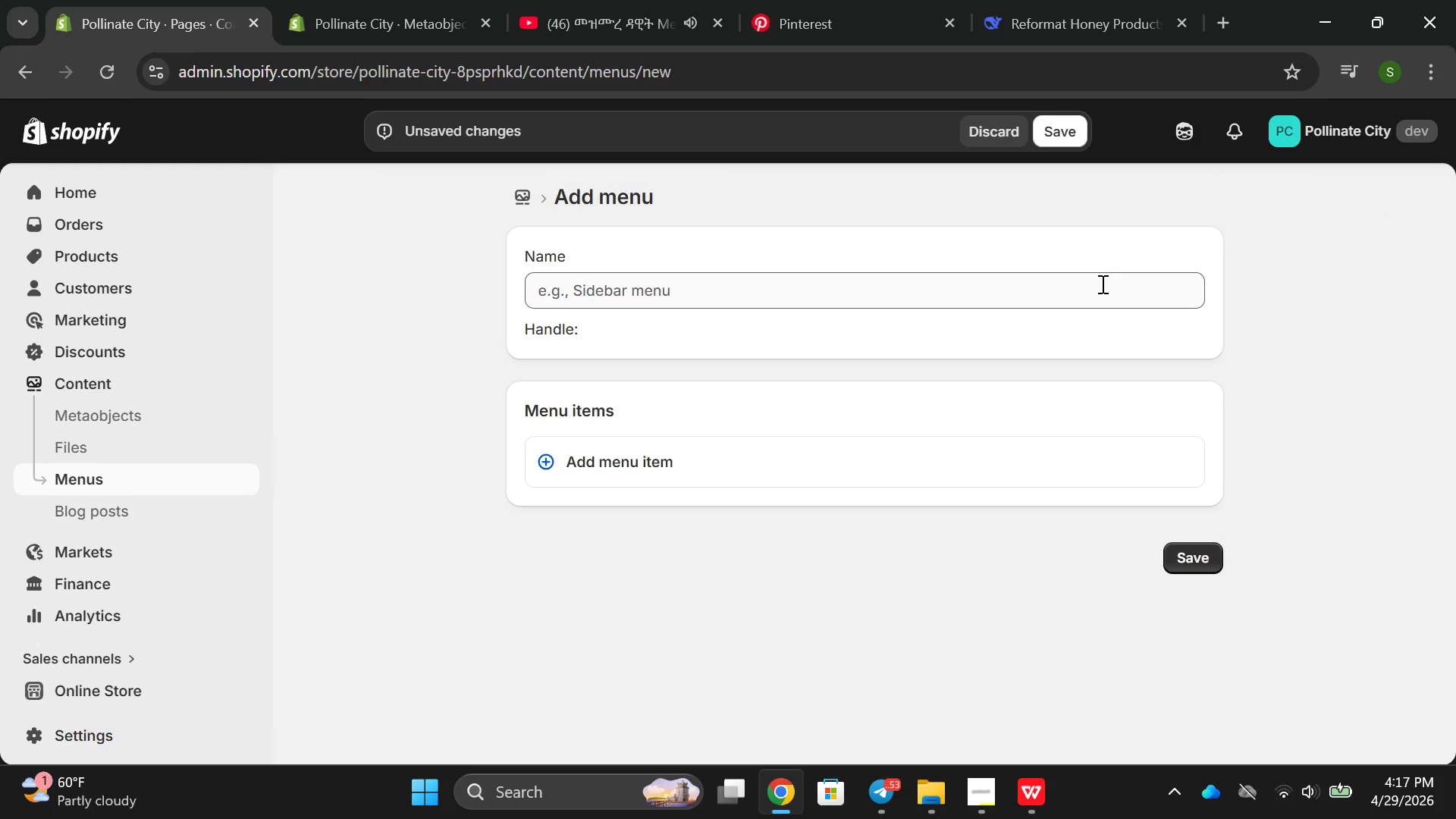 
type(sho)
 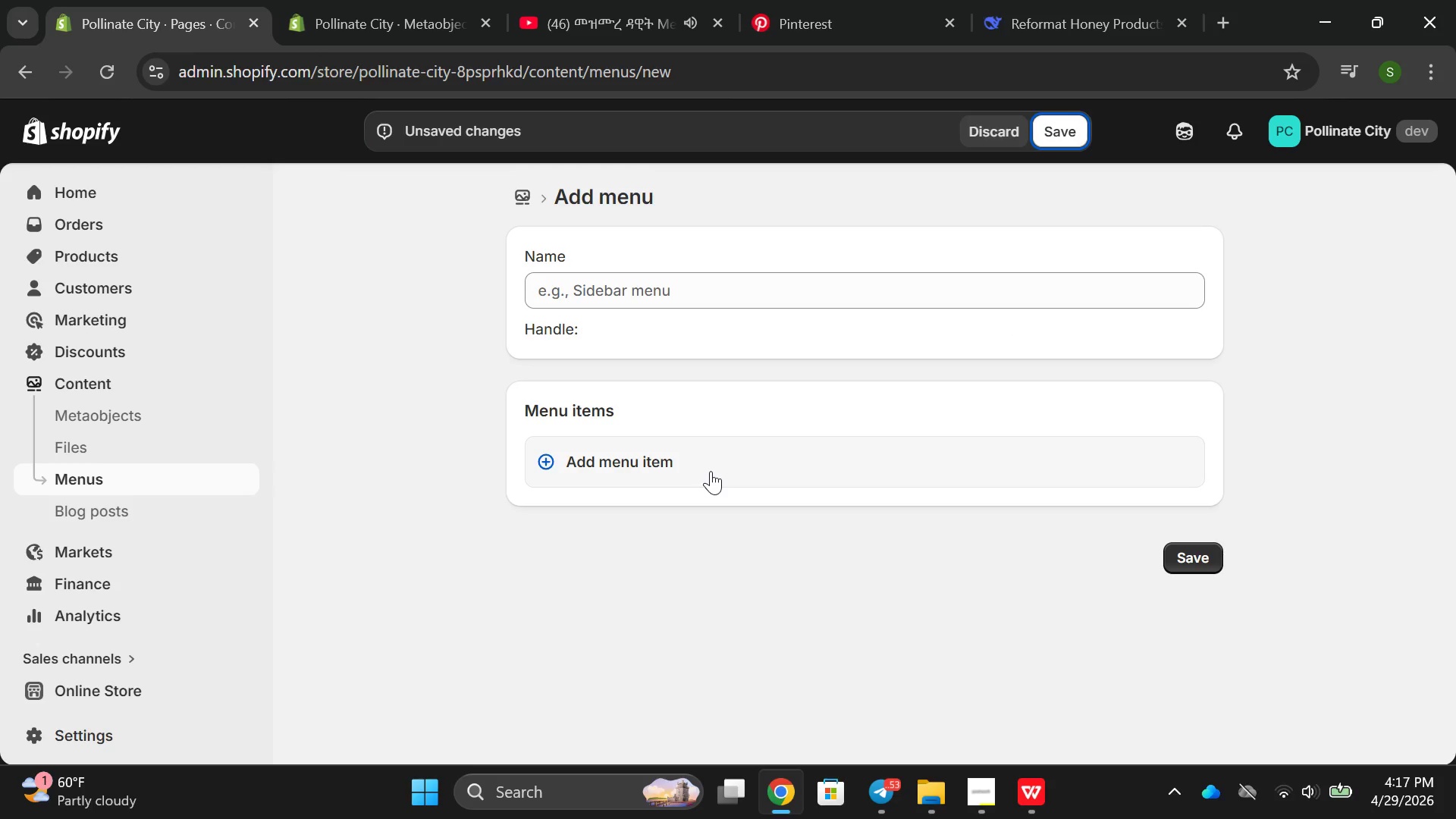 
left_click([711, 471])
 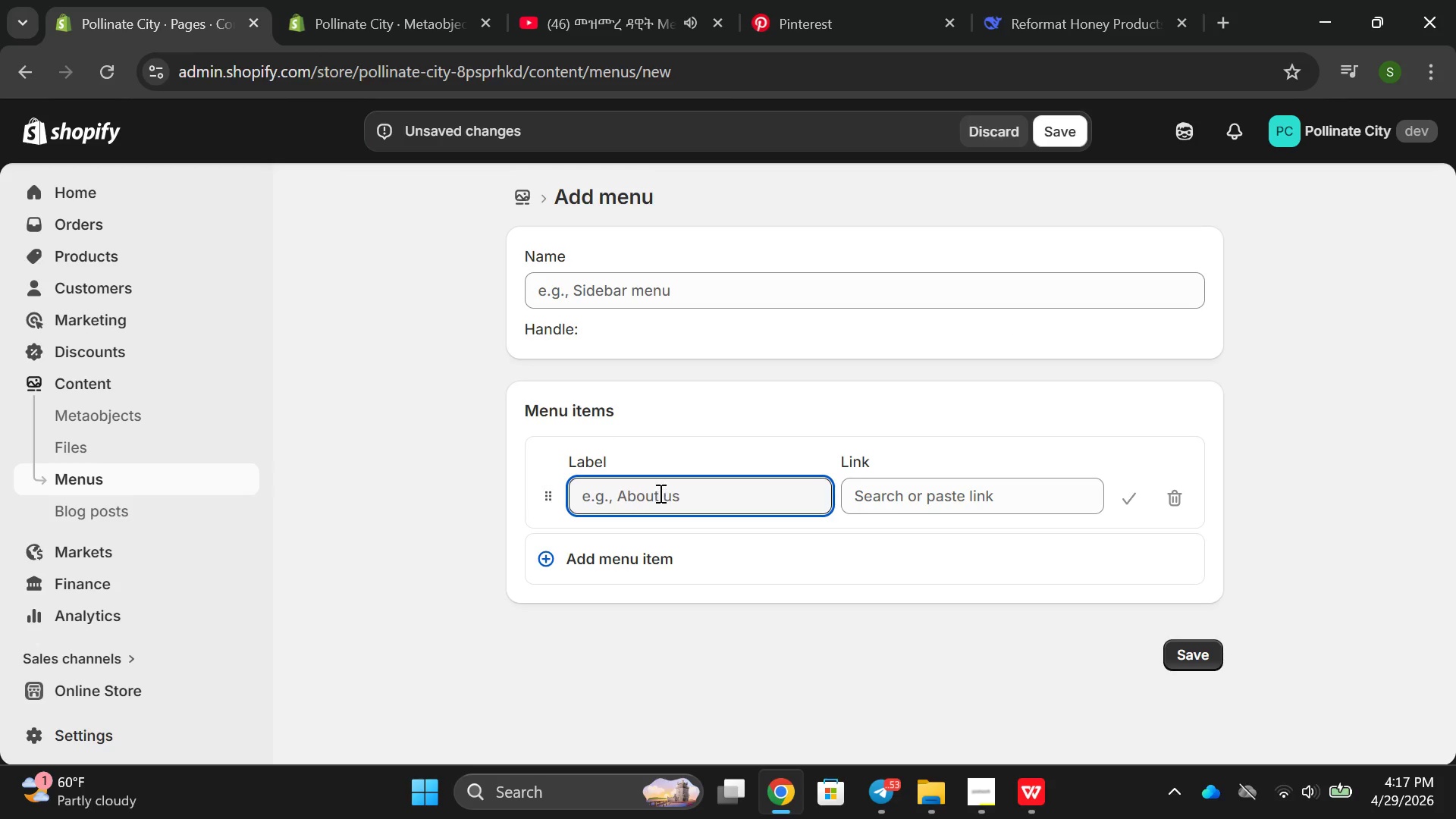 
type(shop all )
key(Backspace)
key(Backspace)
key(Backspace)
key(Backspace)
key(Backspace)
key(Backspace)
key(Backspace)
key(Backspace)
key(Backspace)
type(Shop all product )
 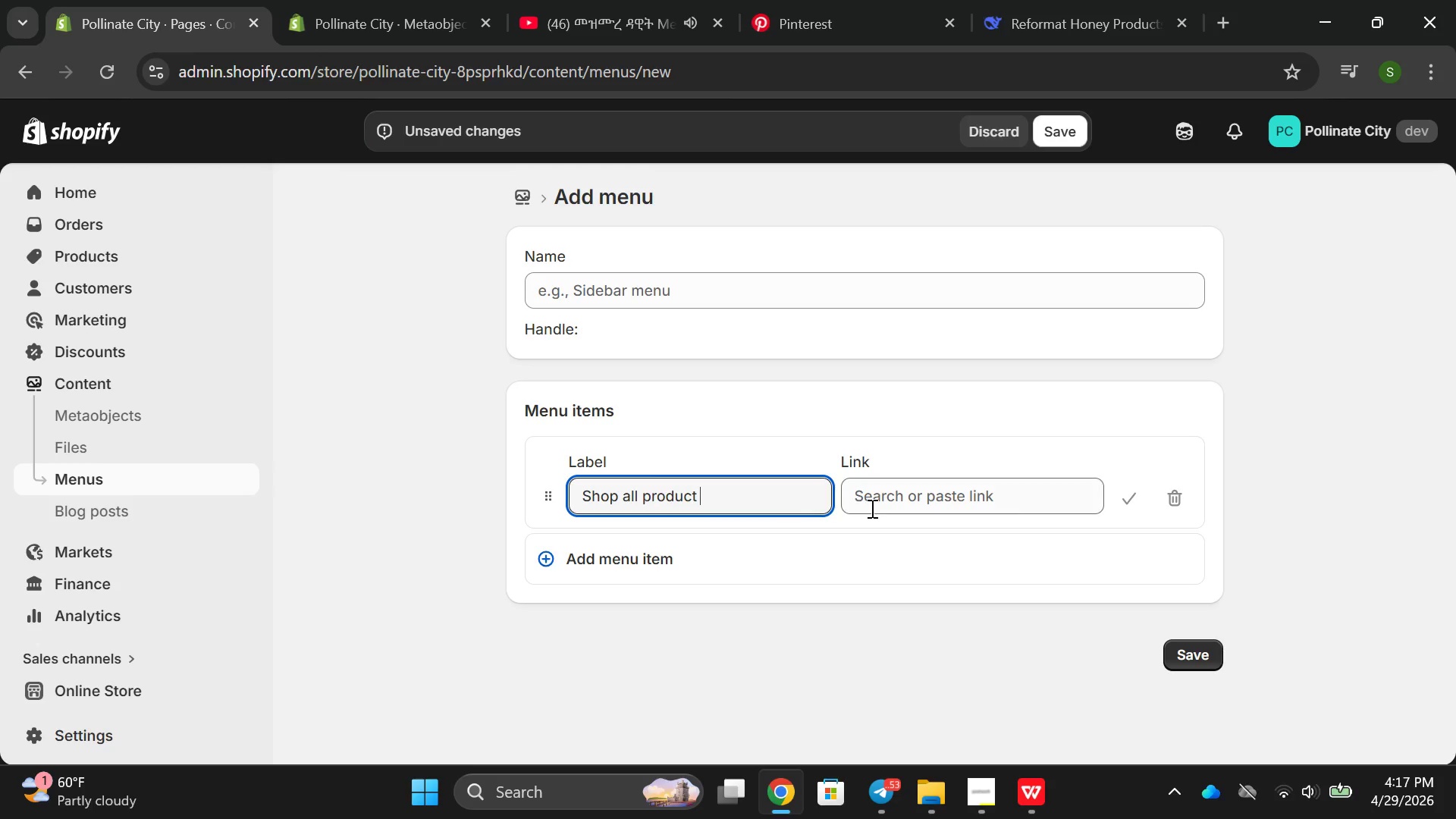 
left_click([874, 509])
 